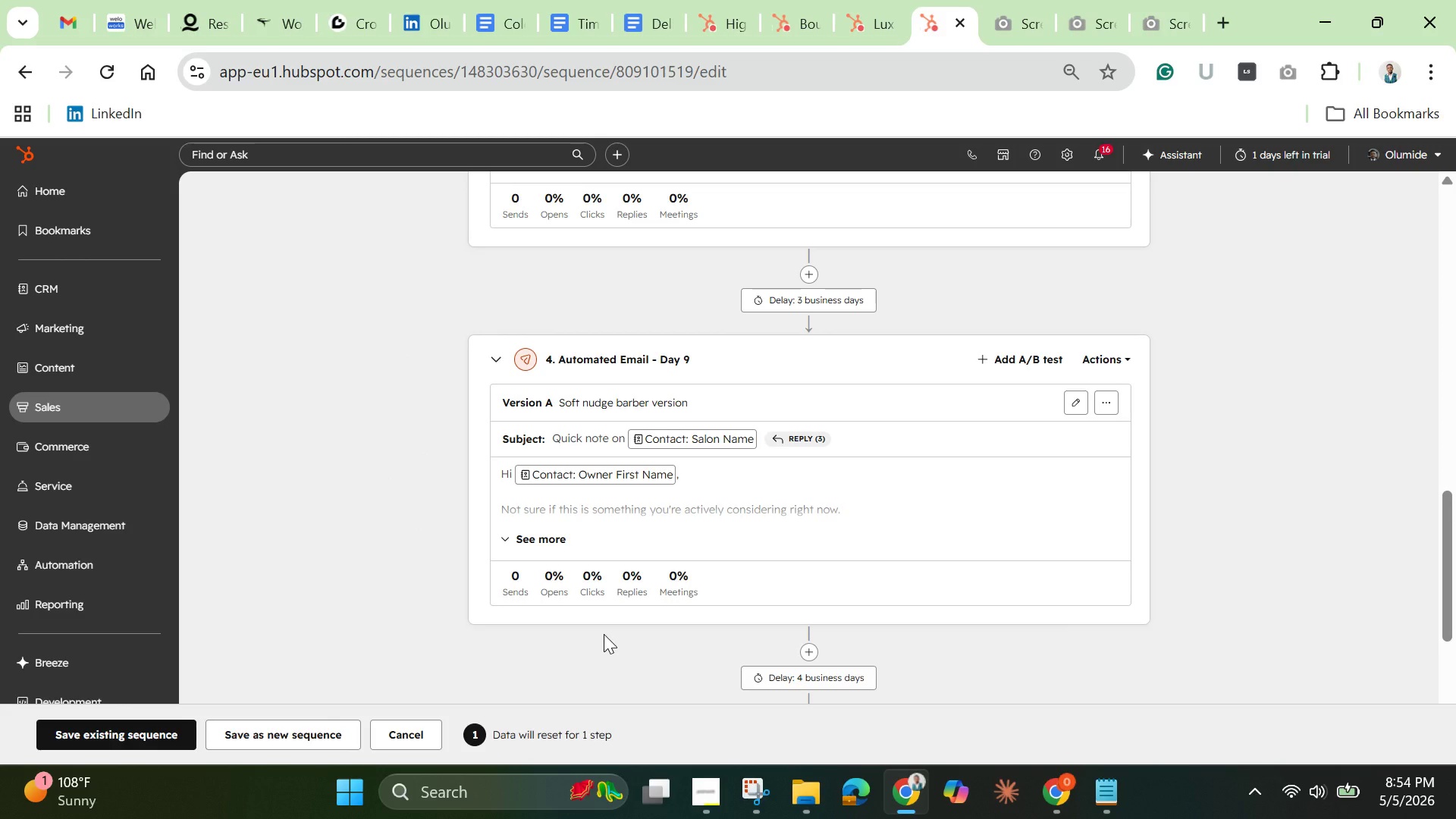 
left_click_drag(start_coordinate=[1441, 510], to_coordinate=[1451, 609])
 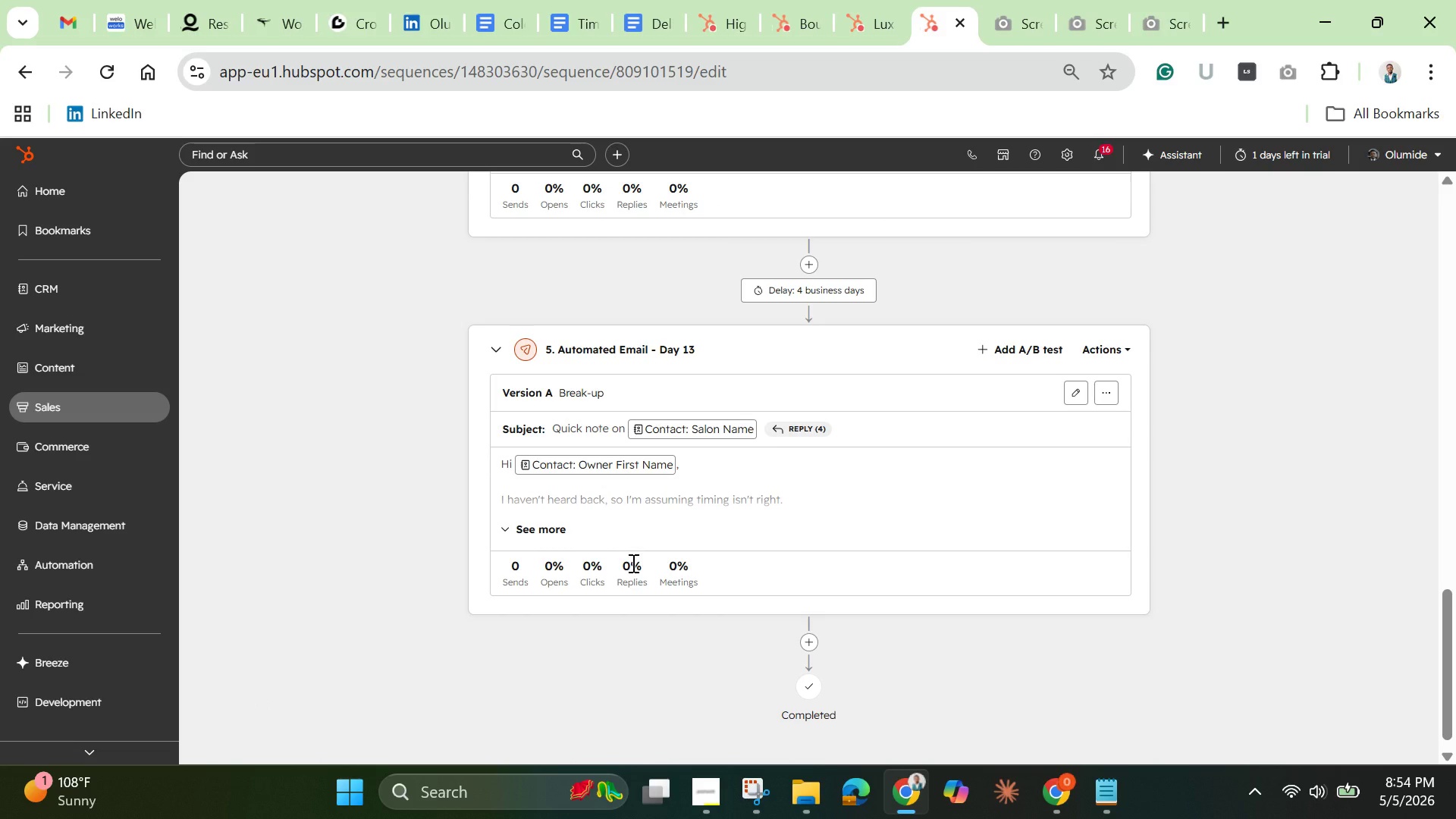 
wait(15.11)
 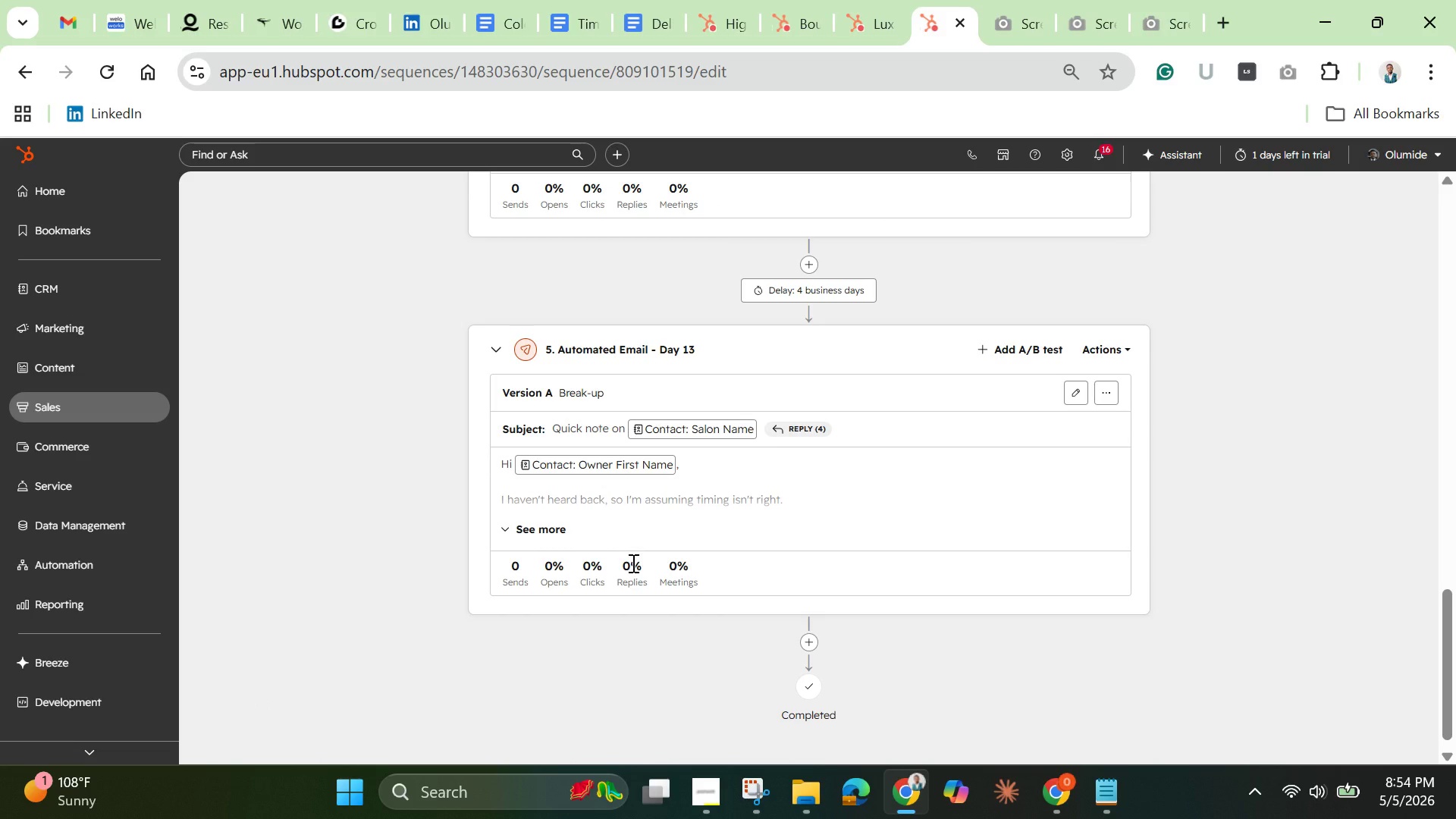 
left_click([629, 384])
 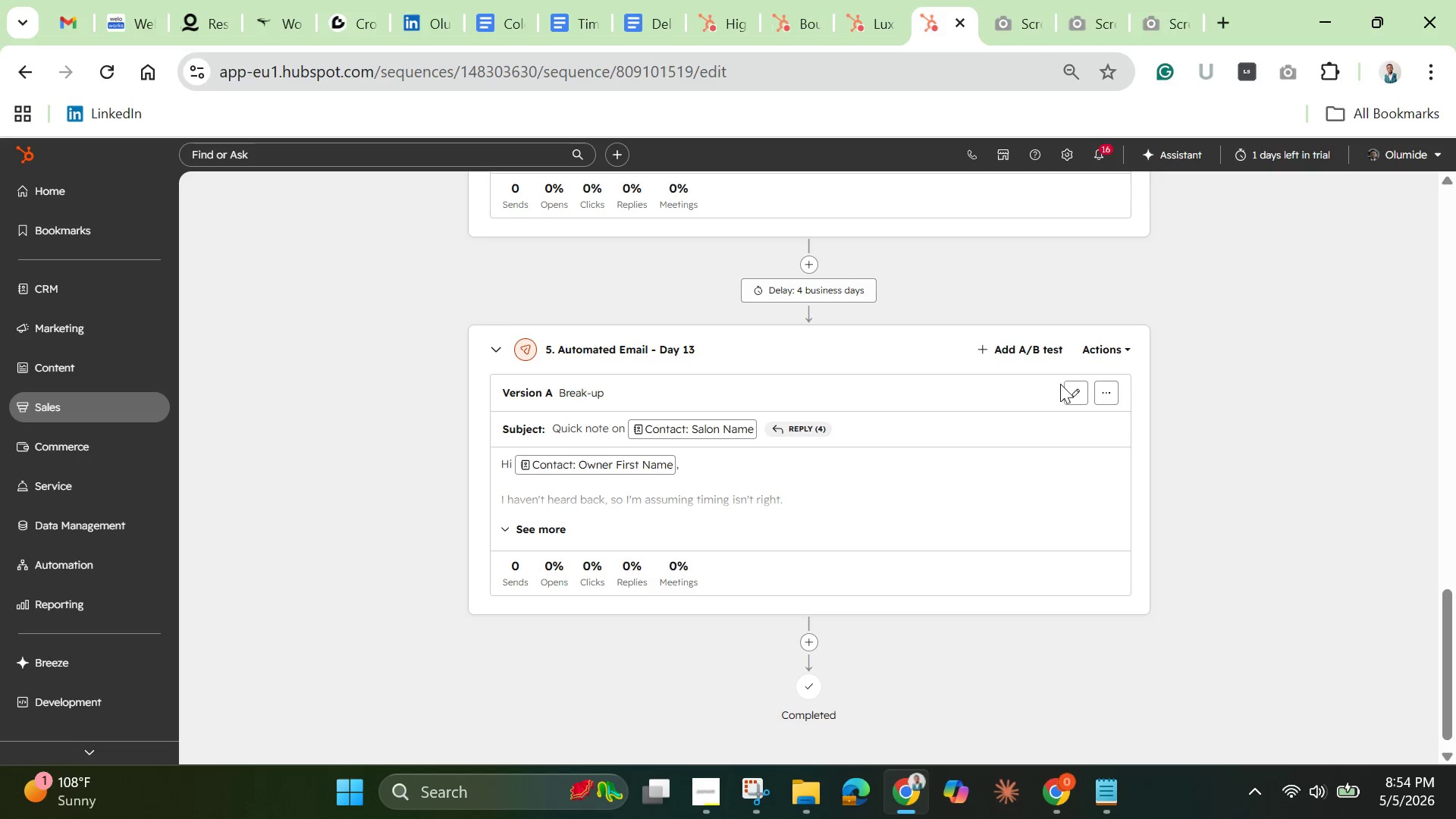 
left_click([1078, 392])
 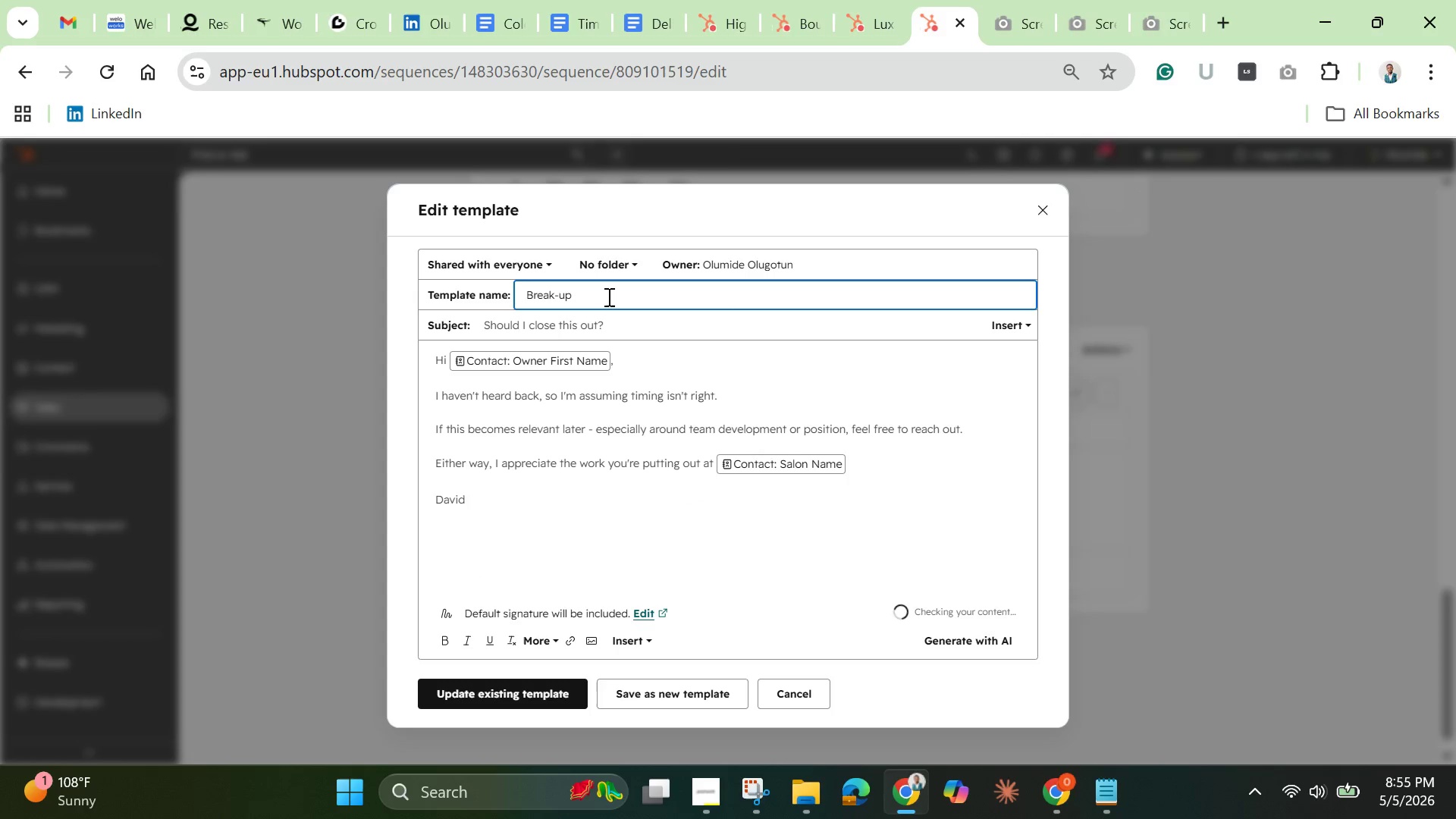 
wait(5.78)
 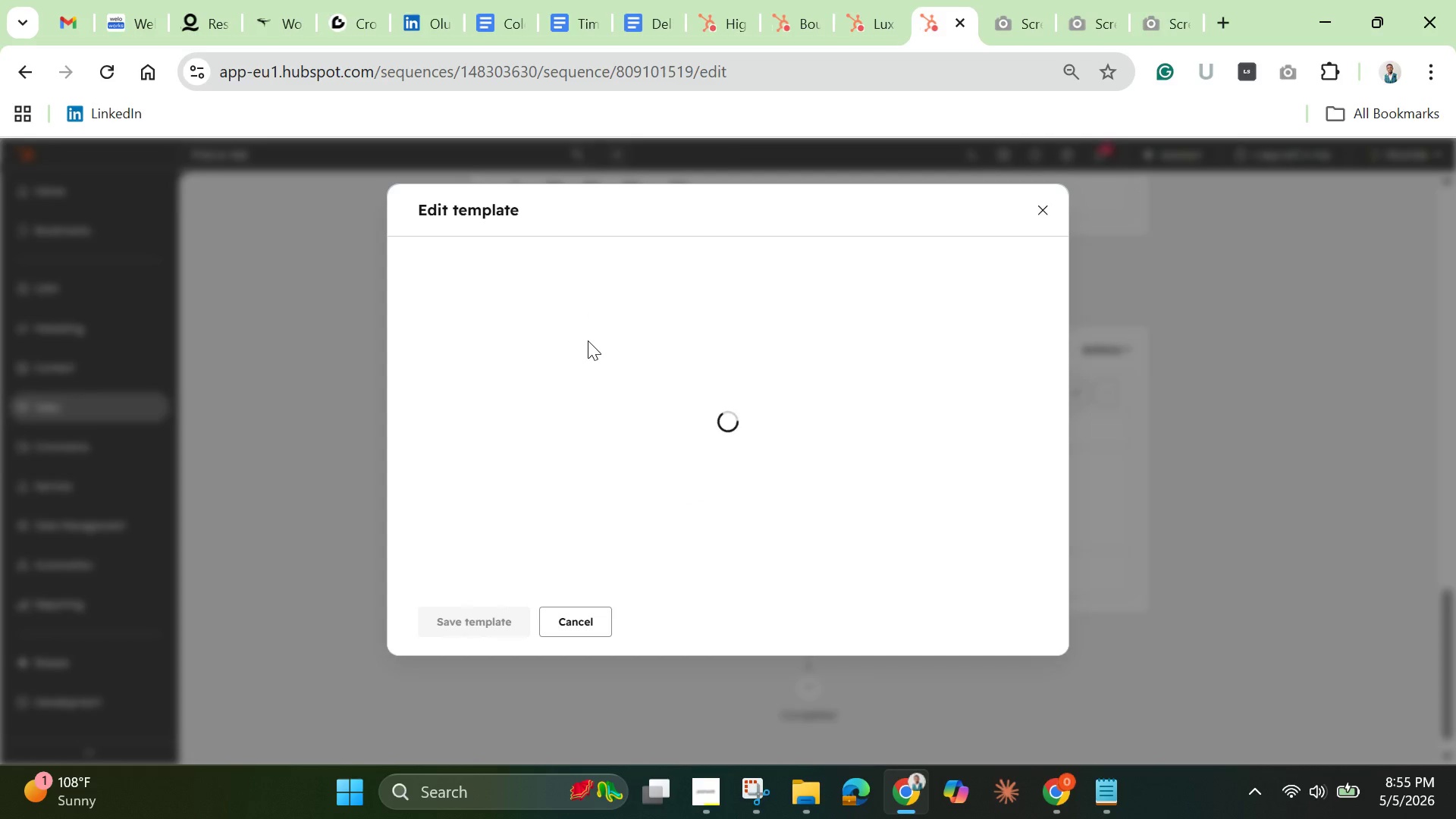 
type(barber version)
 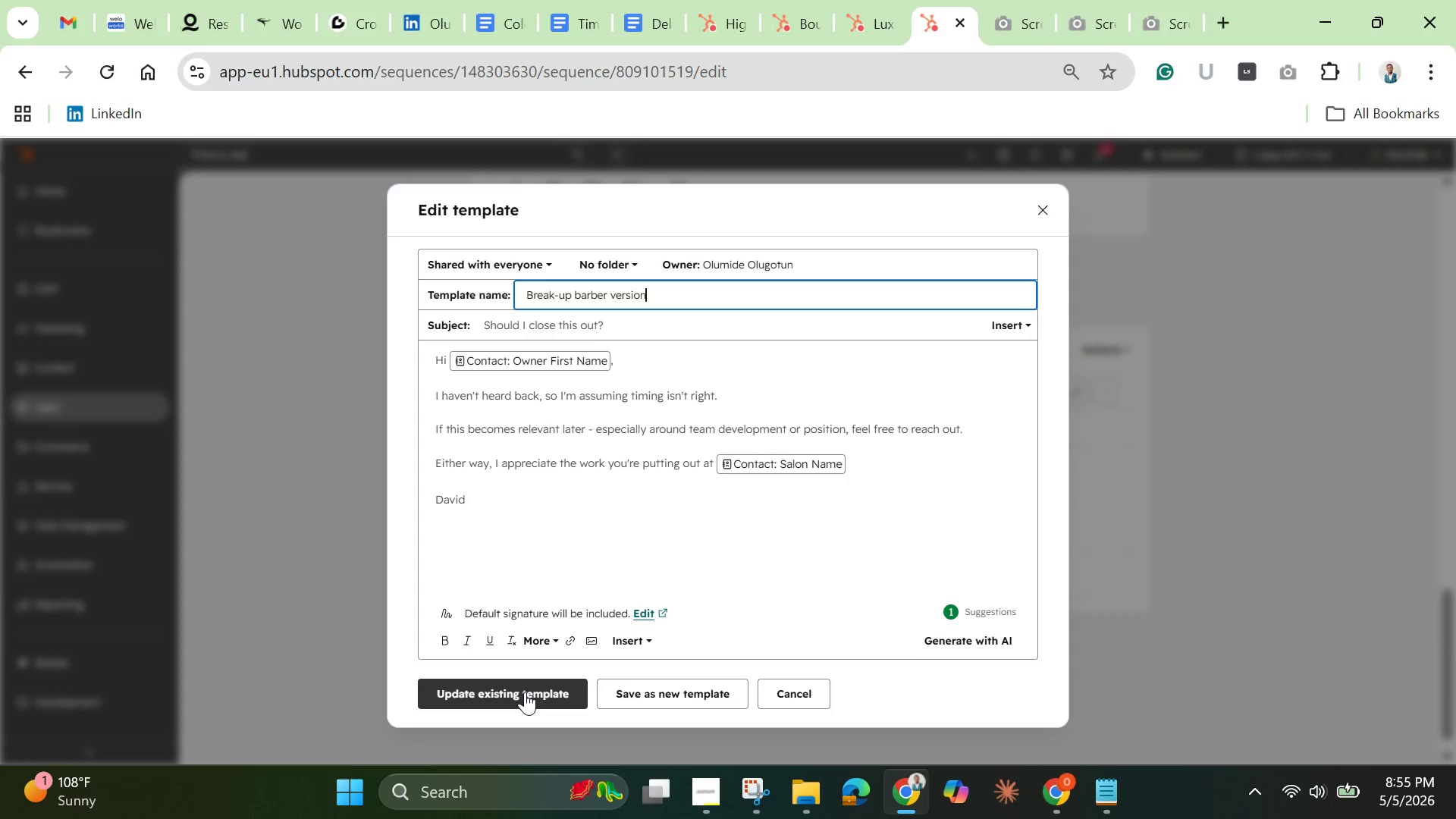 
wait(23.06)
 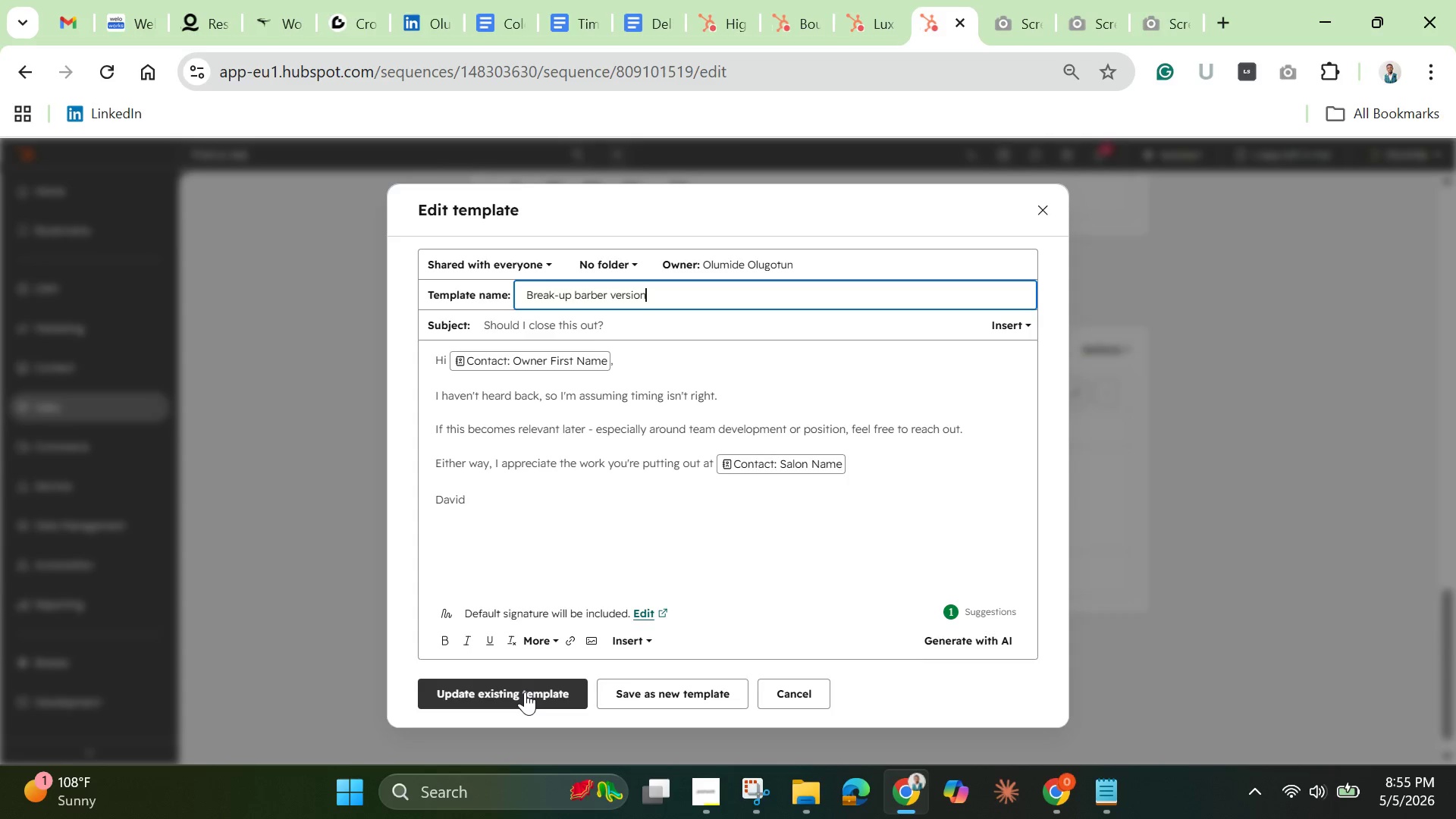 
left_click([642, 680])
 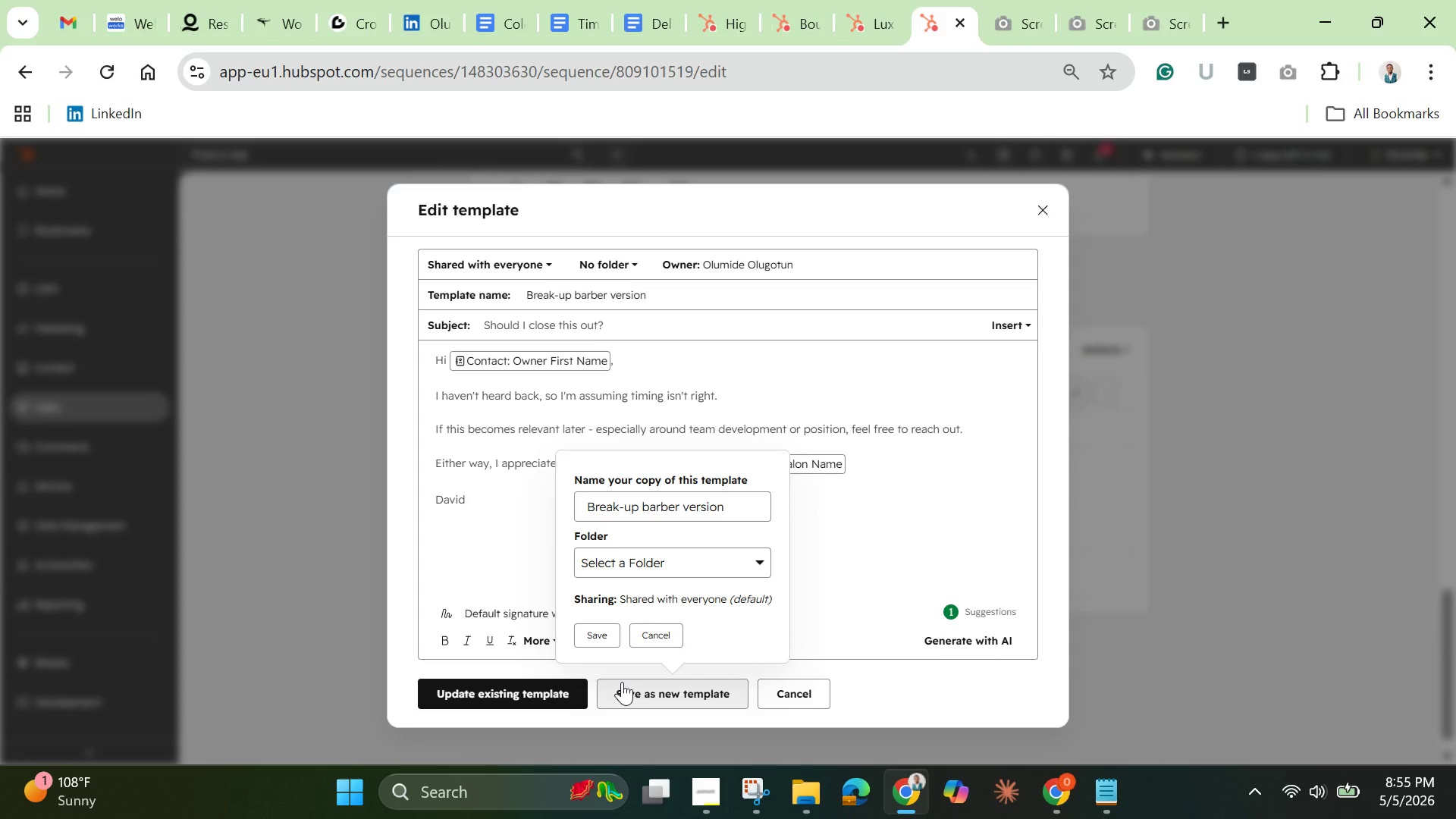 
wait(9.39)
 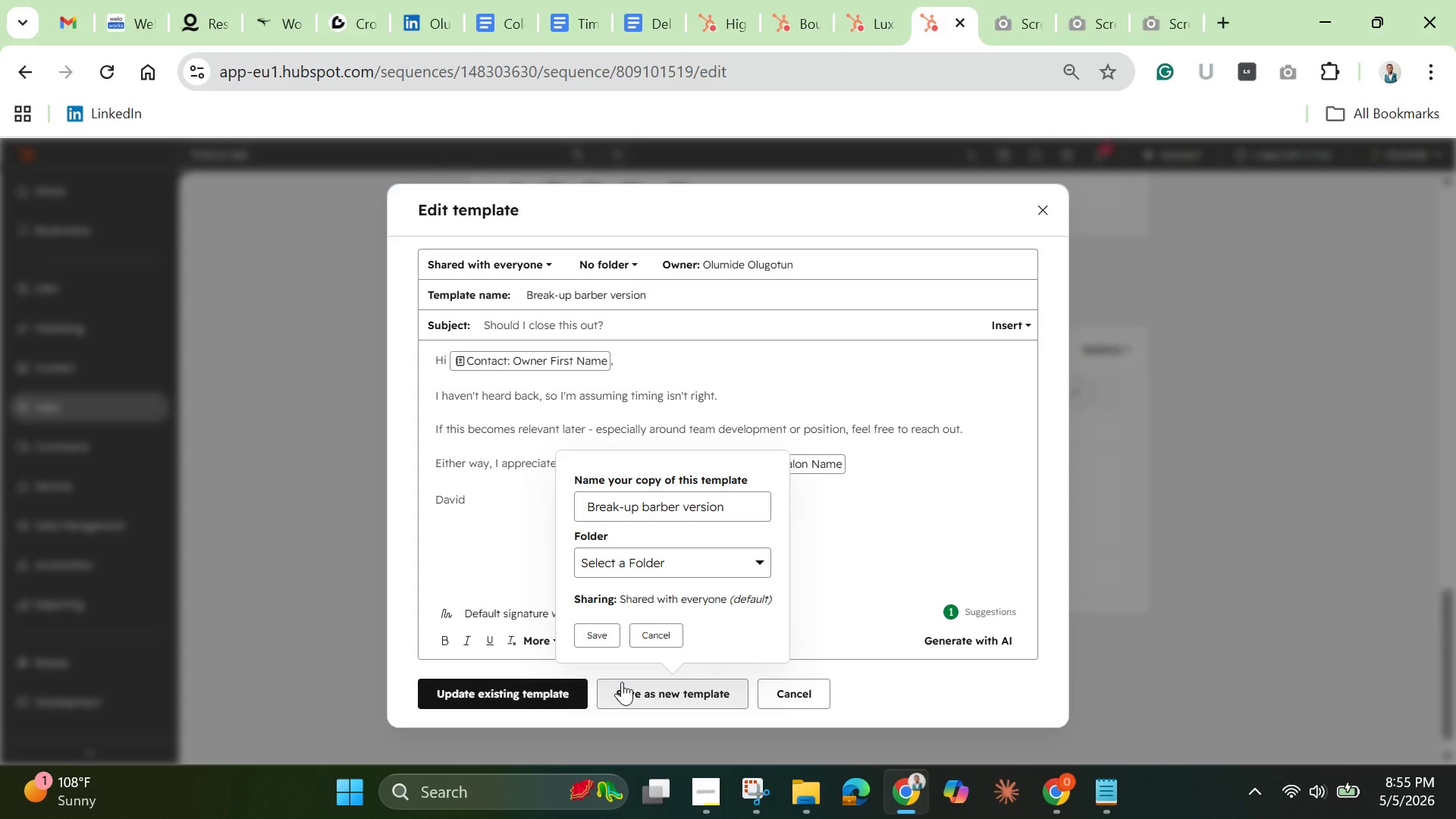 
left_click([598, 636])
 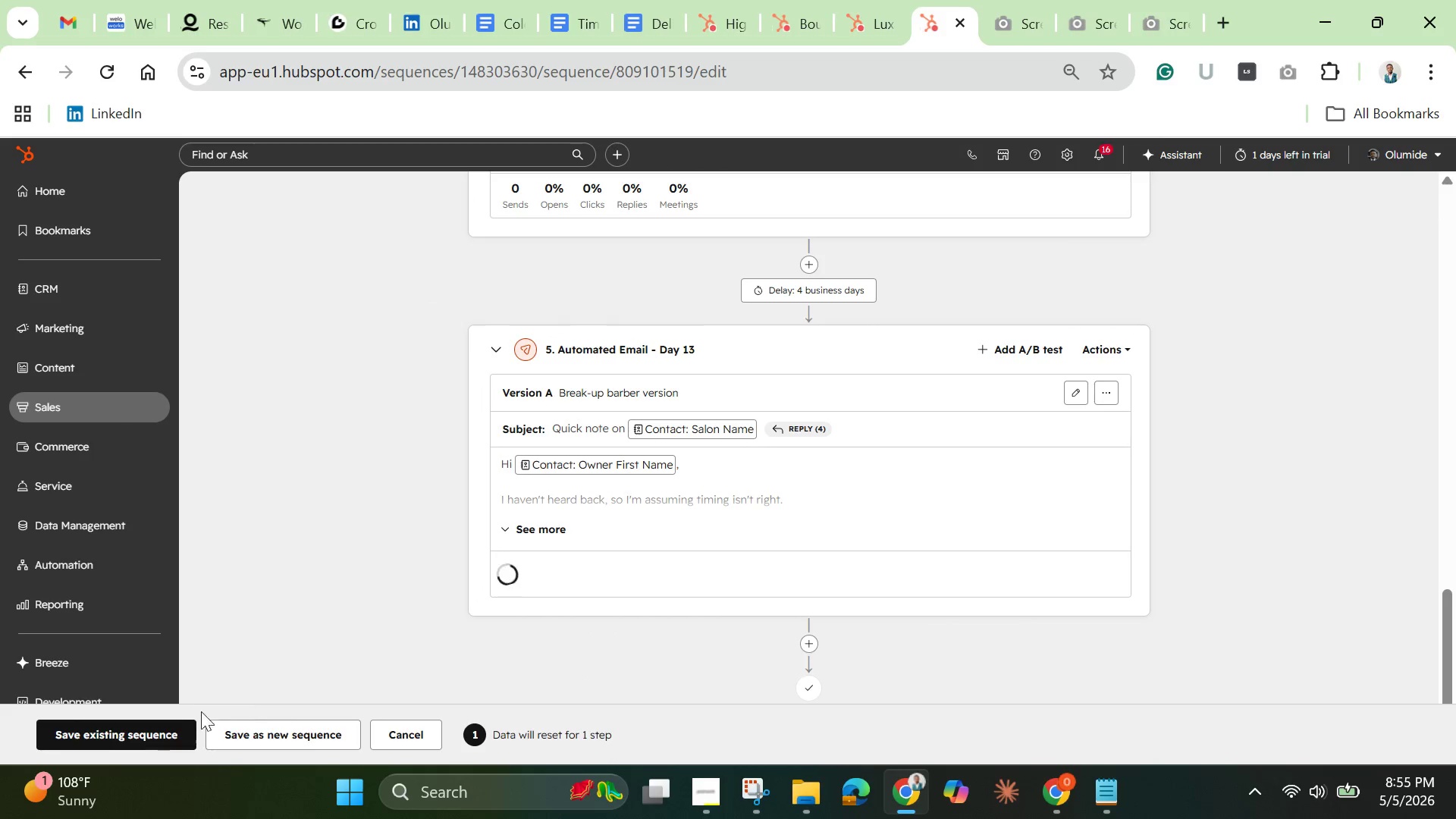 
left_click([159, 735])
 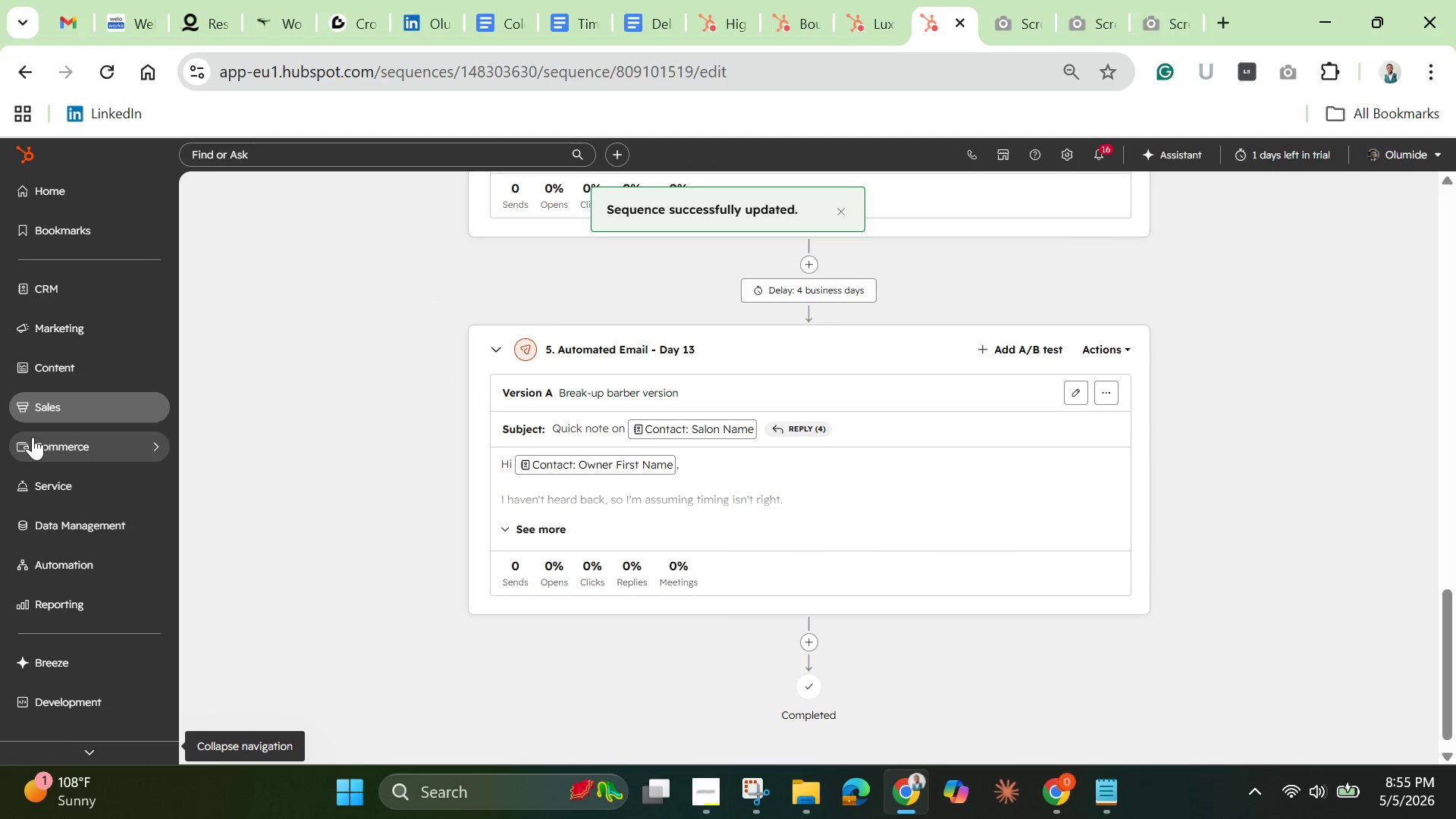 
wait(5.61)
 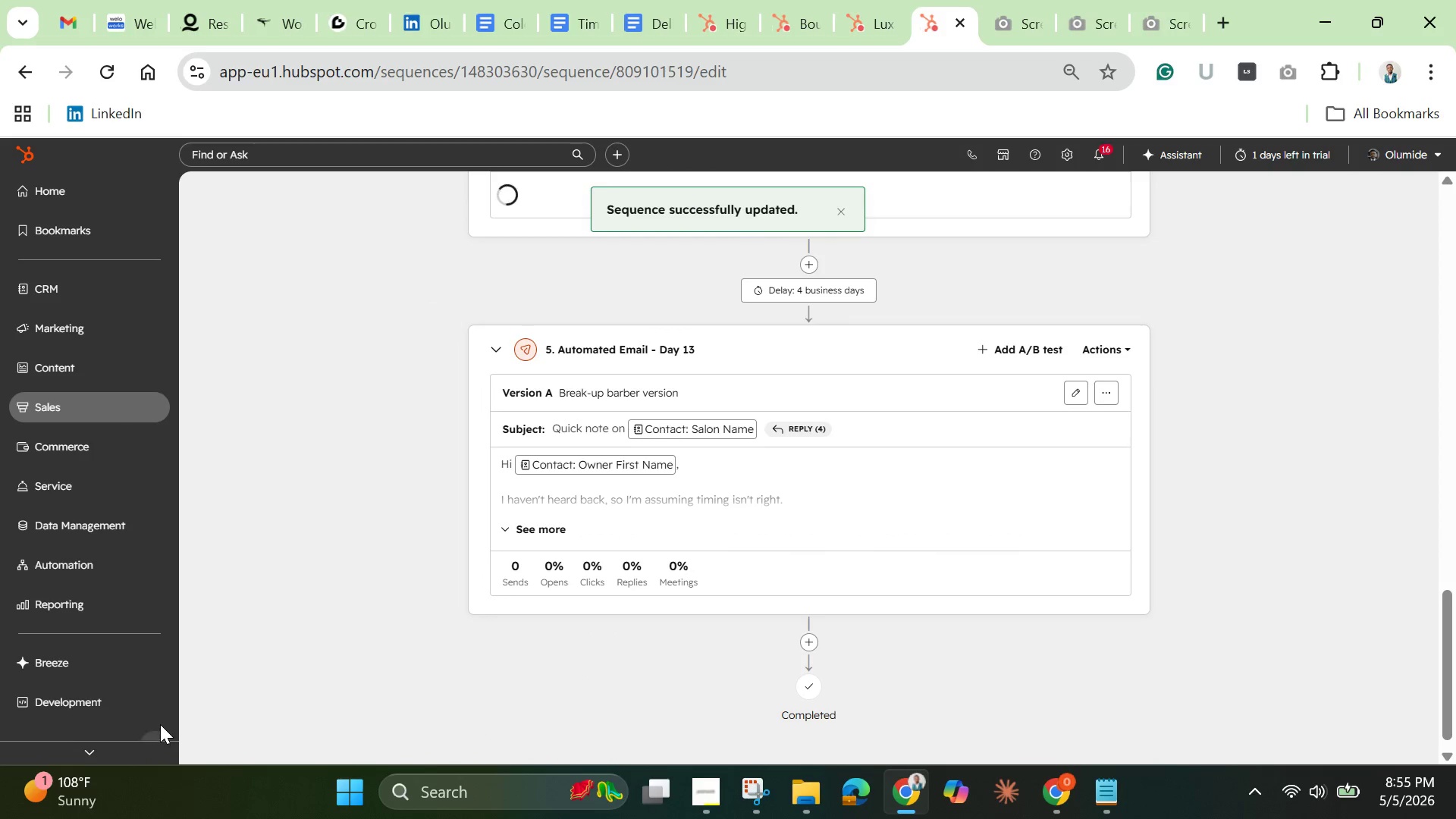 
left_click([58, 407])
 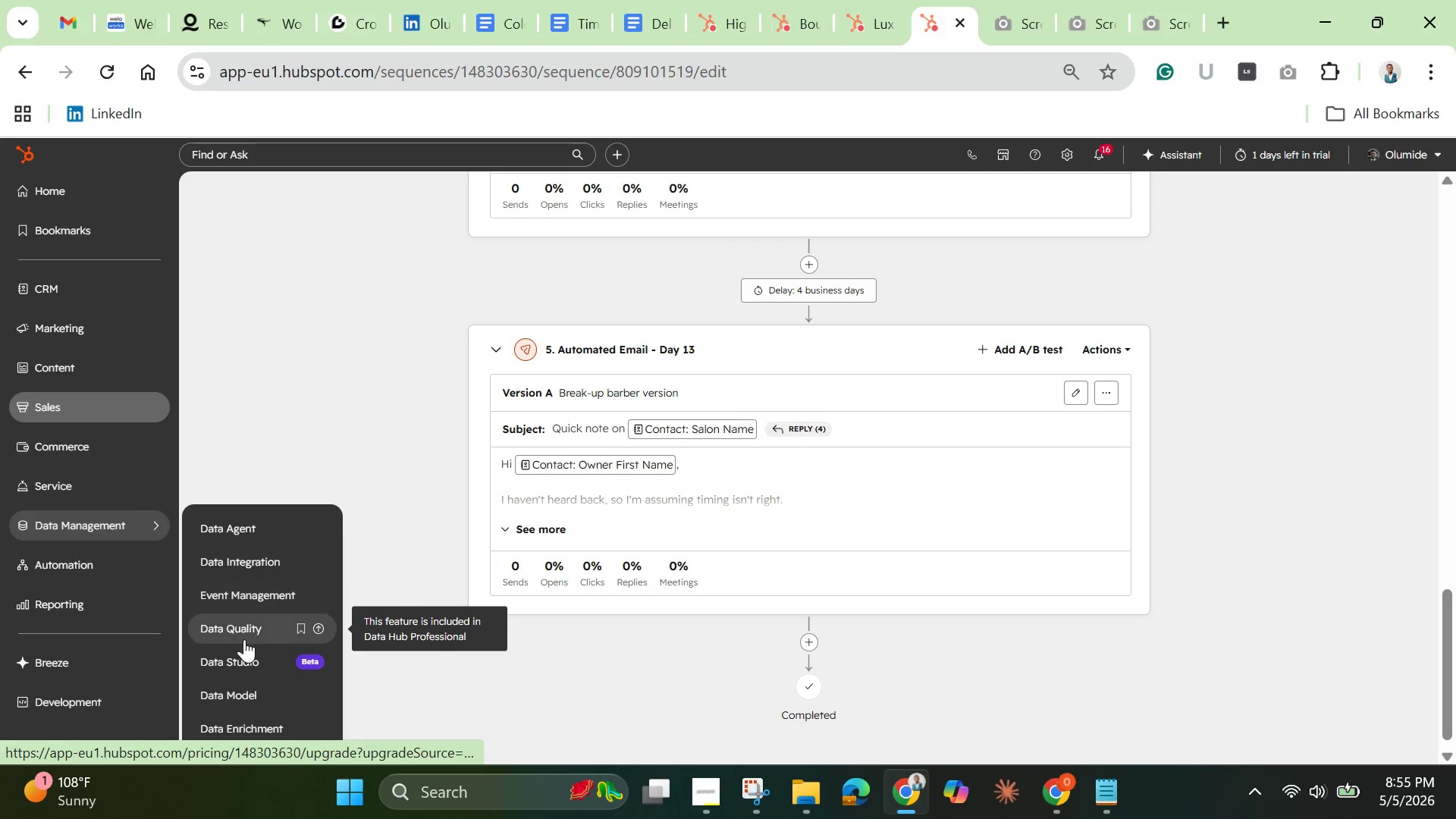 
mouse_move([133, 429])
 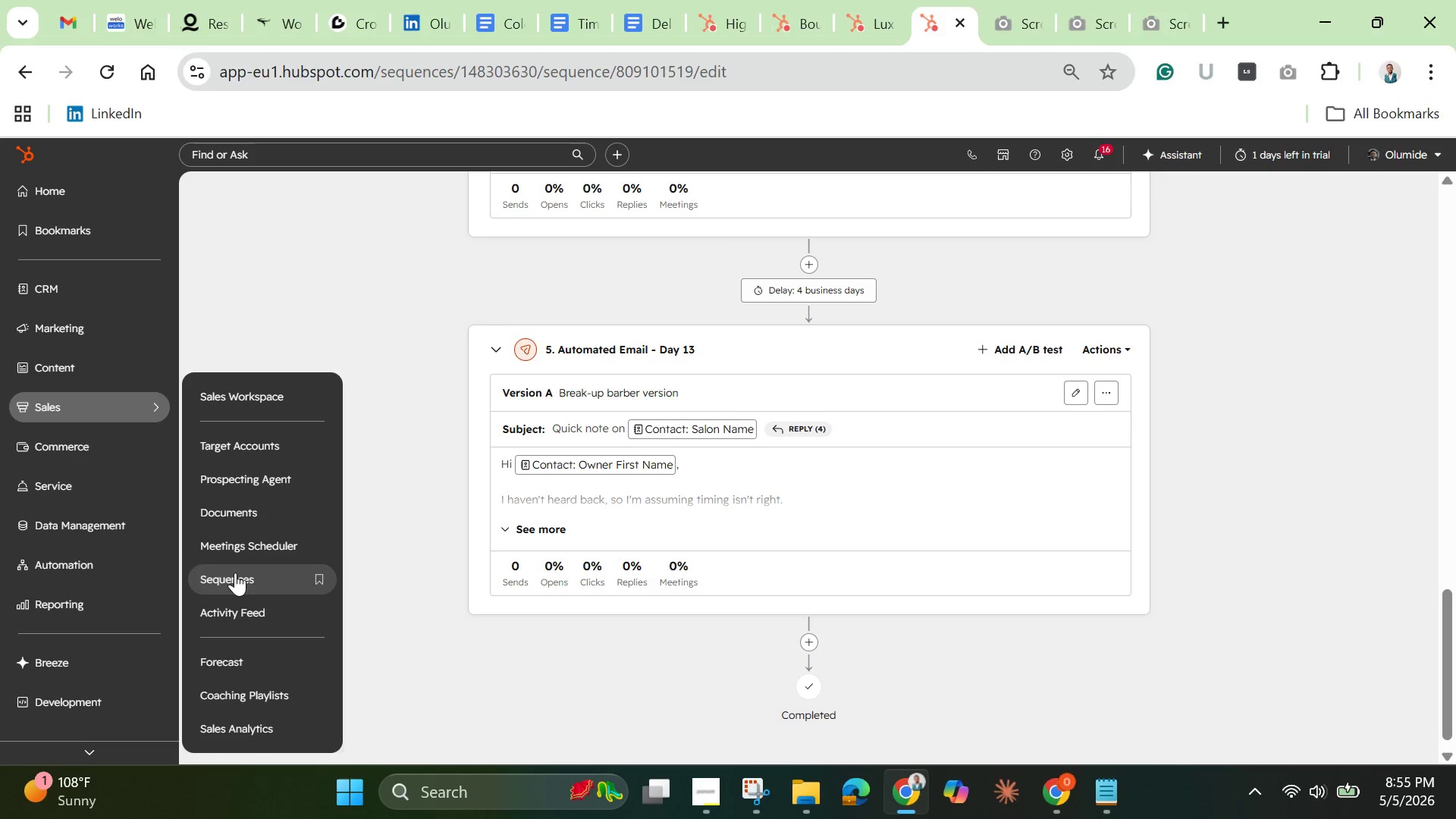 
left_click([235, 573])
 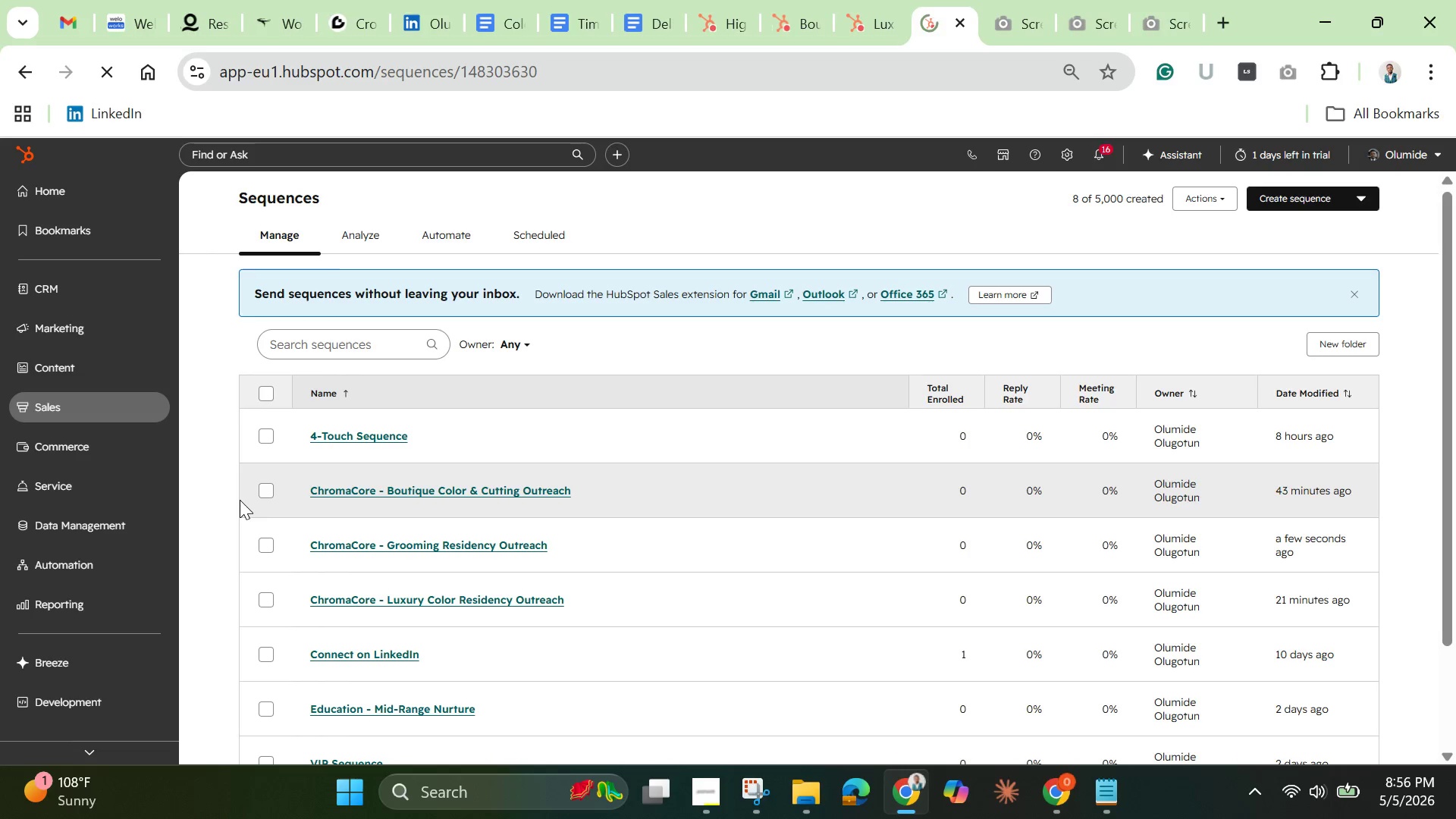 
wait(23.27)
 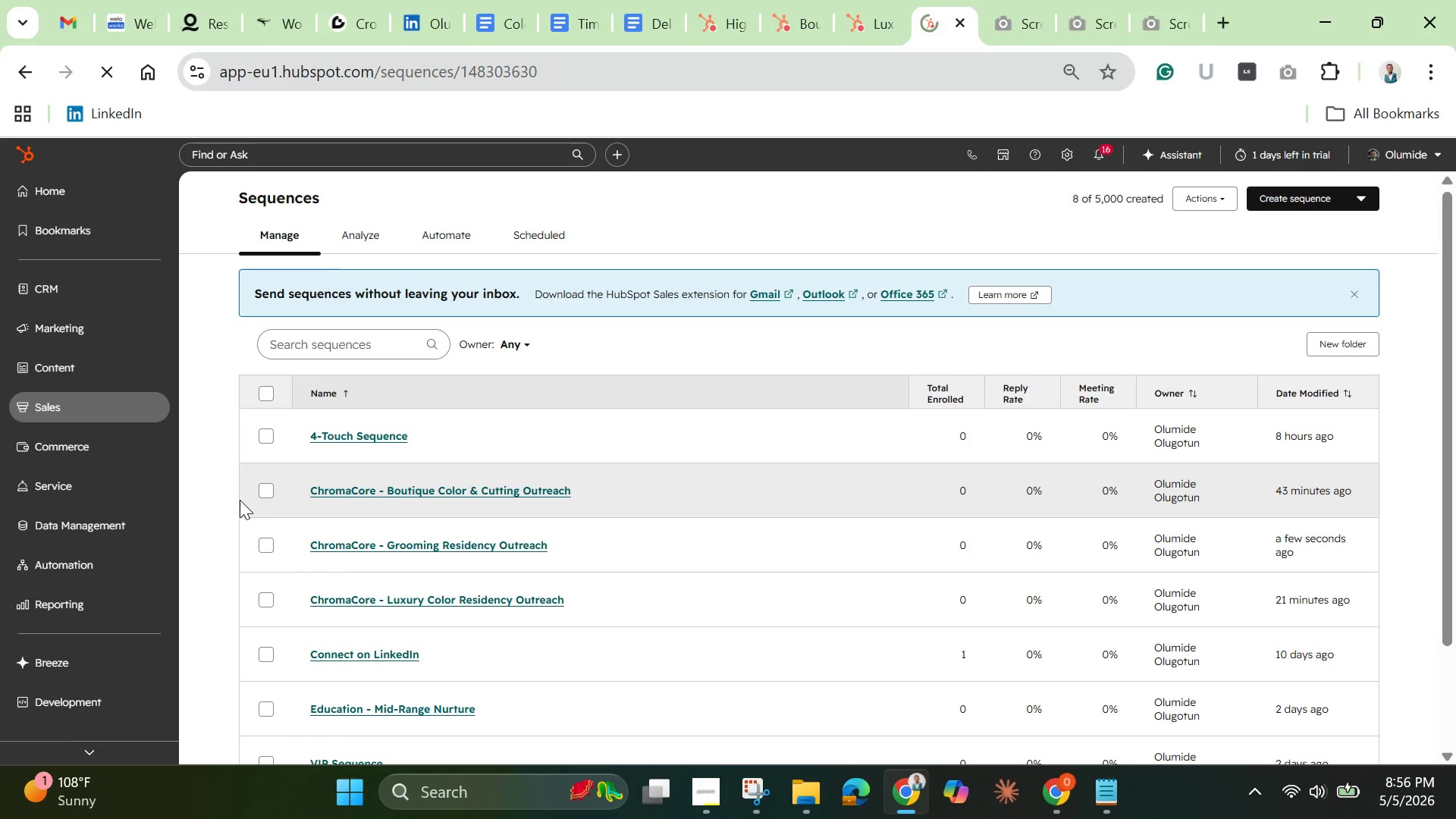 
left_click([529, 485])
 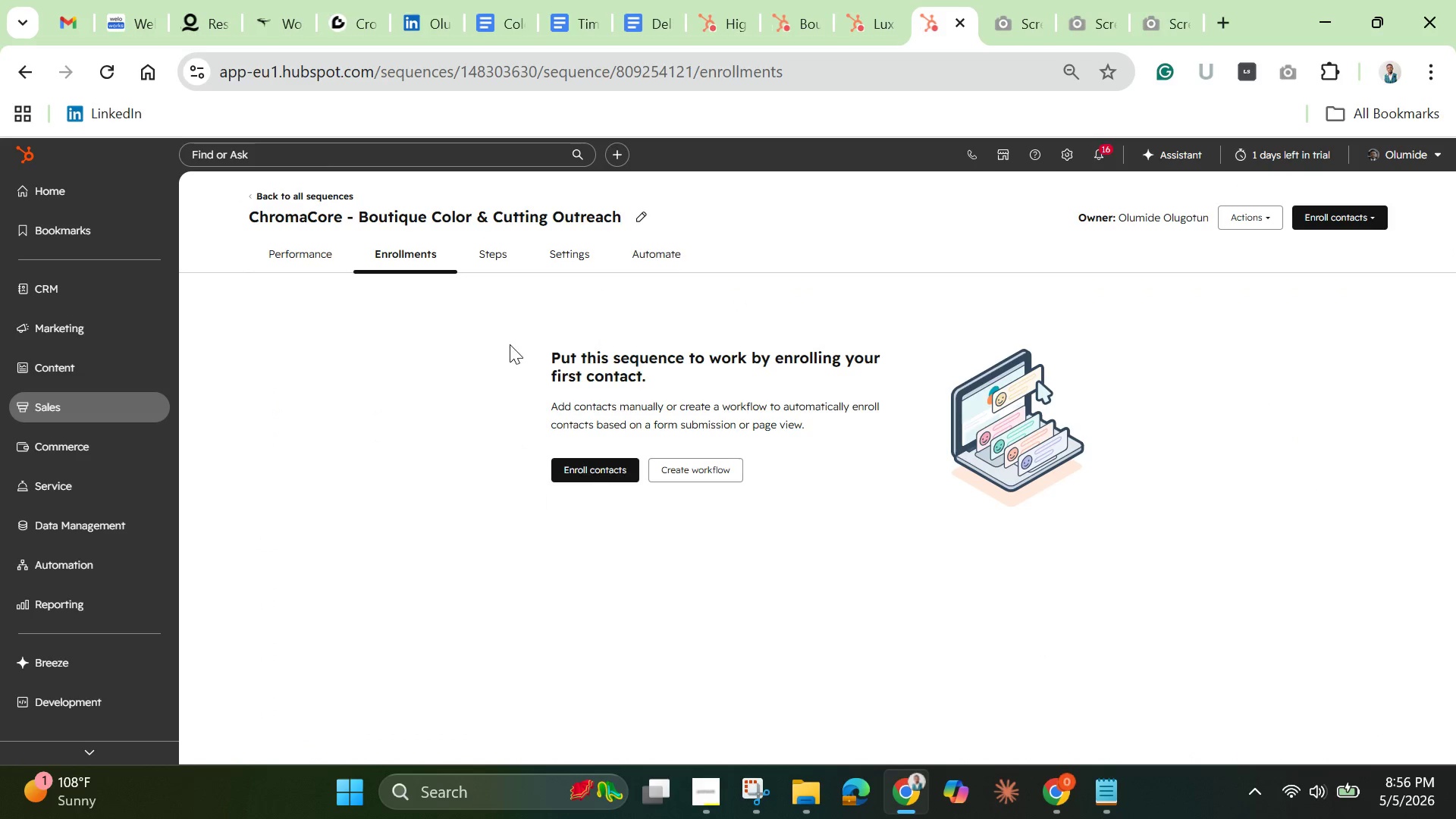 
left_click([497, 248])
 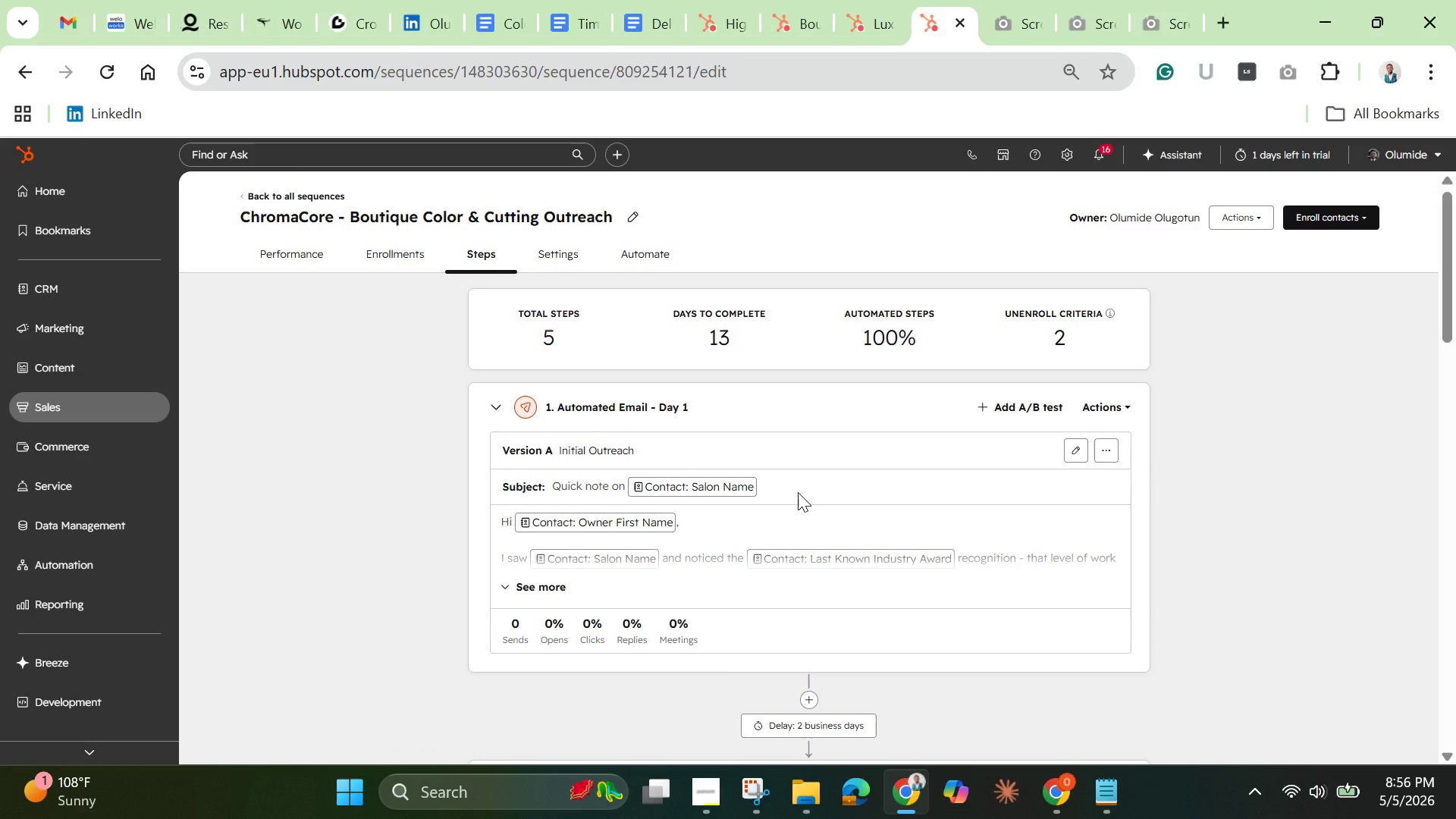 
wait(10.27)
 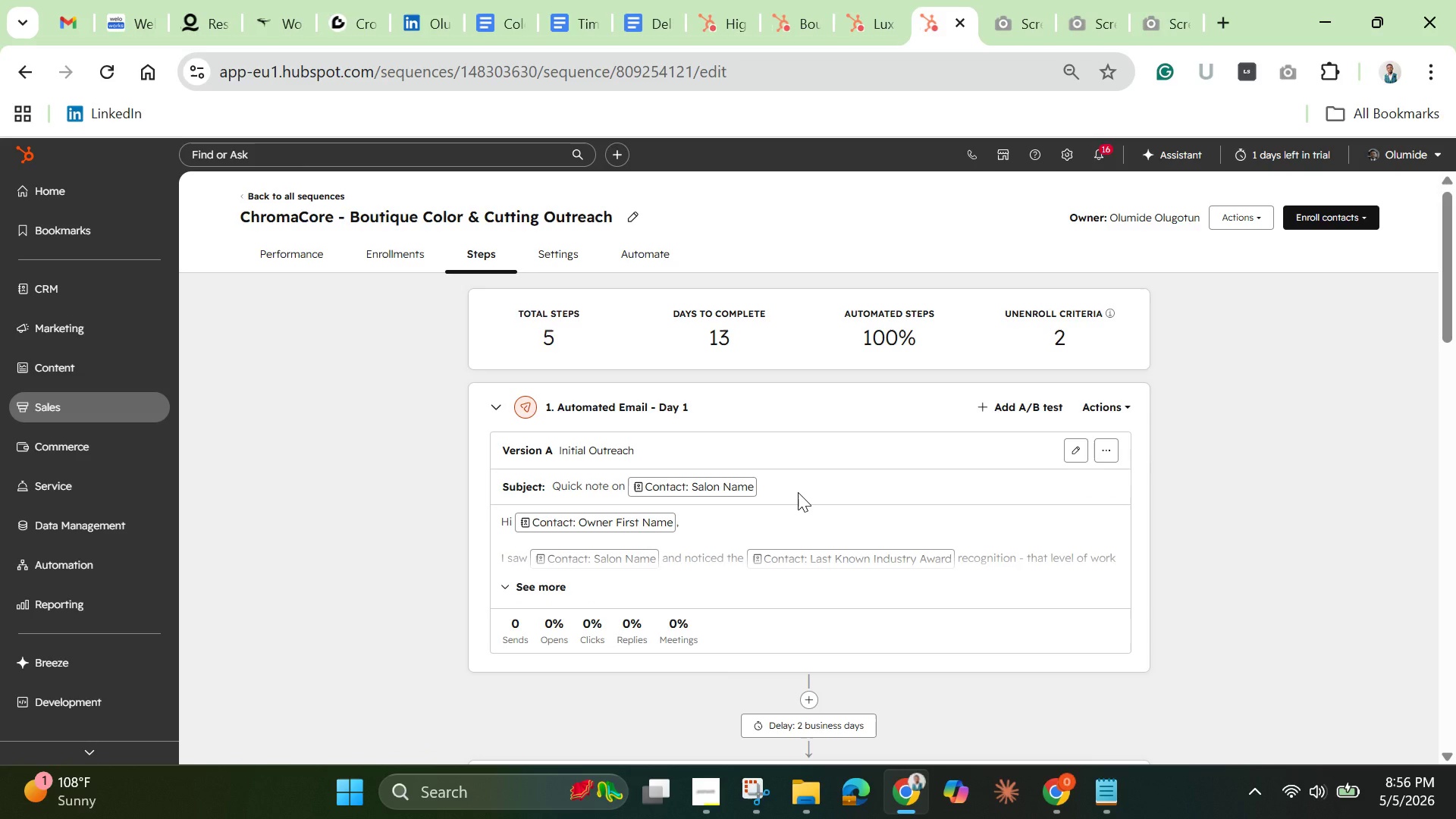 
left_click([61, 403])
 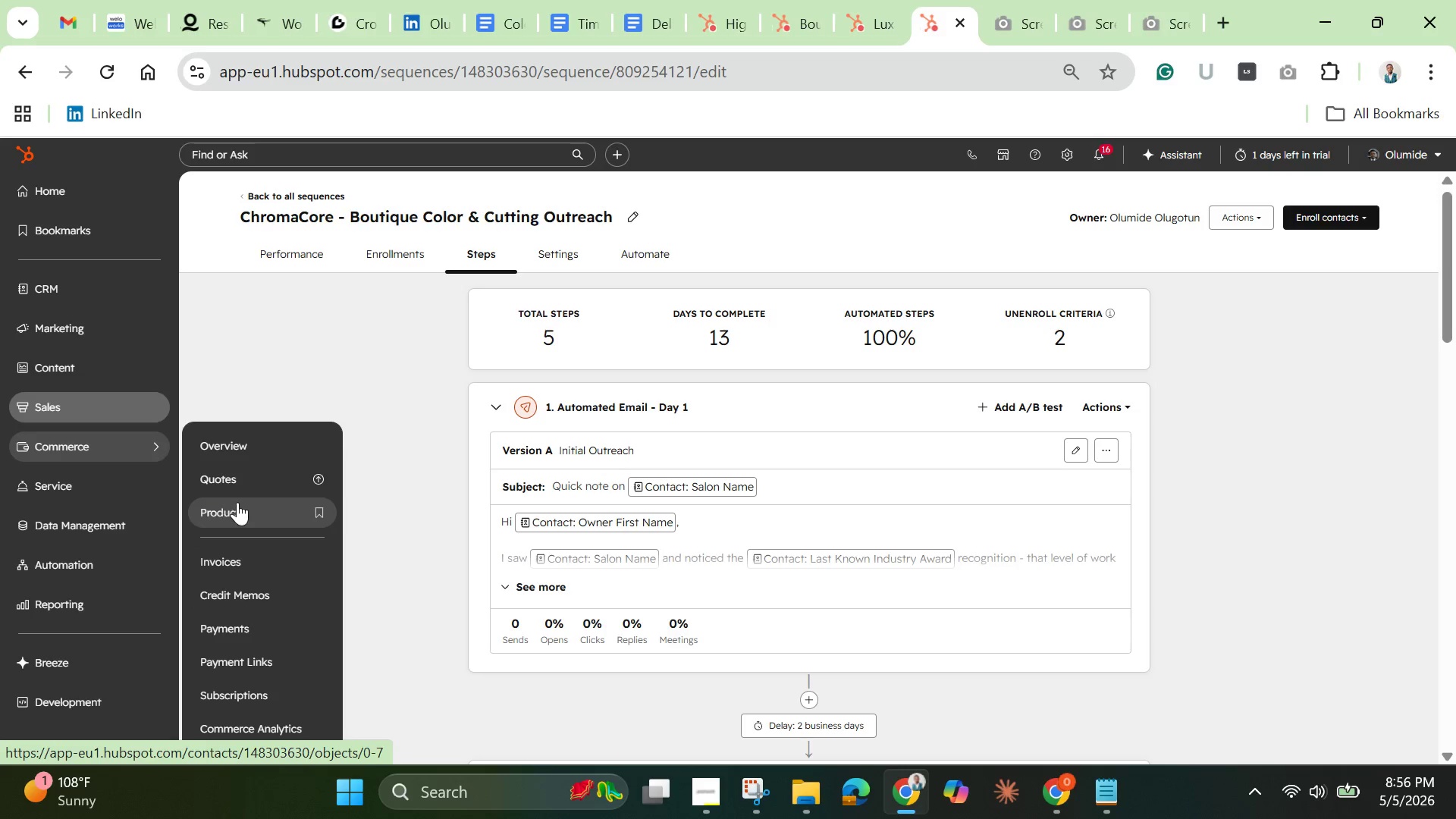 
mouse_move([140, 412])
 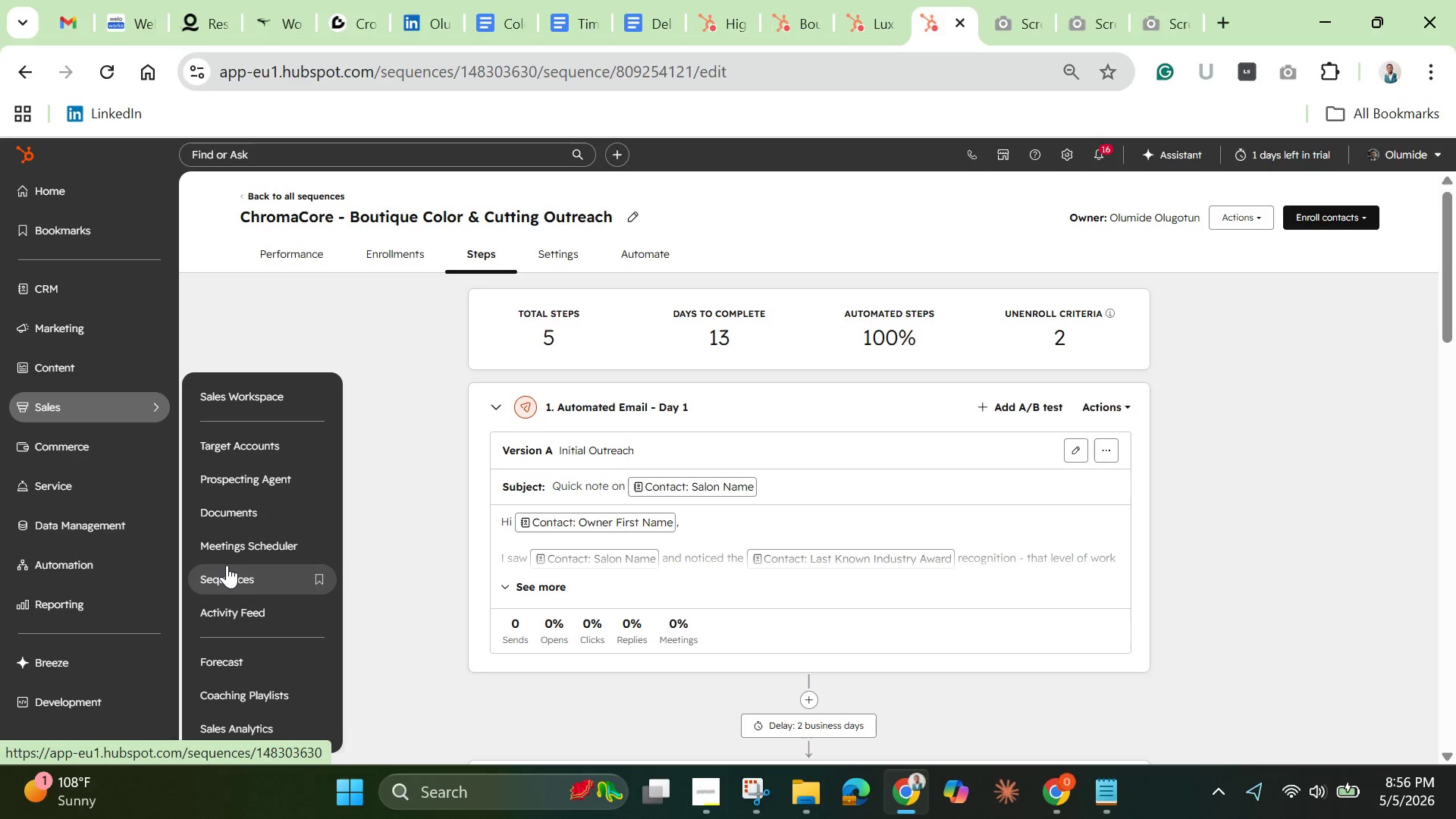 
left_click([227, 570])
 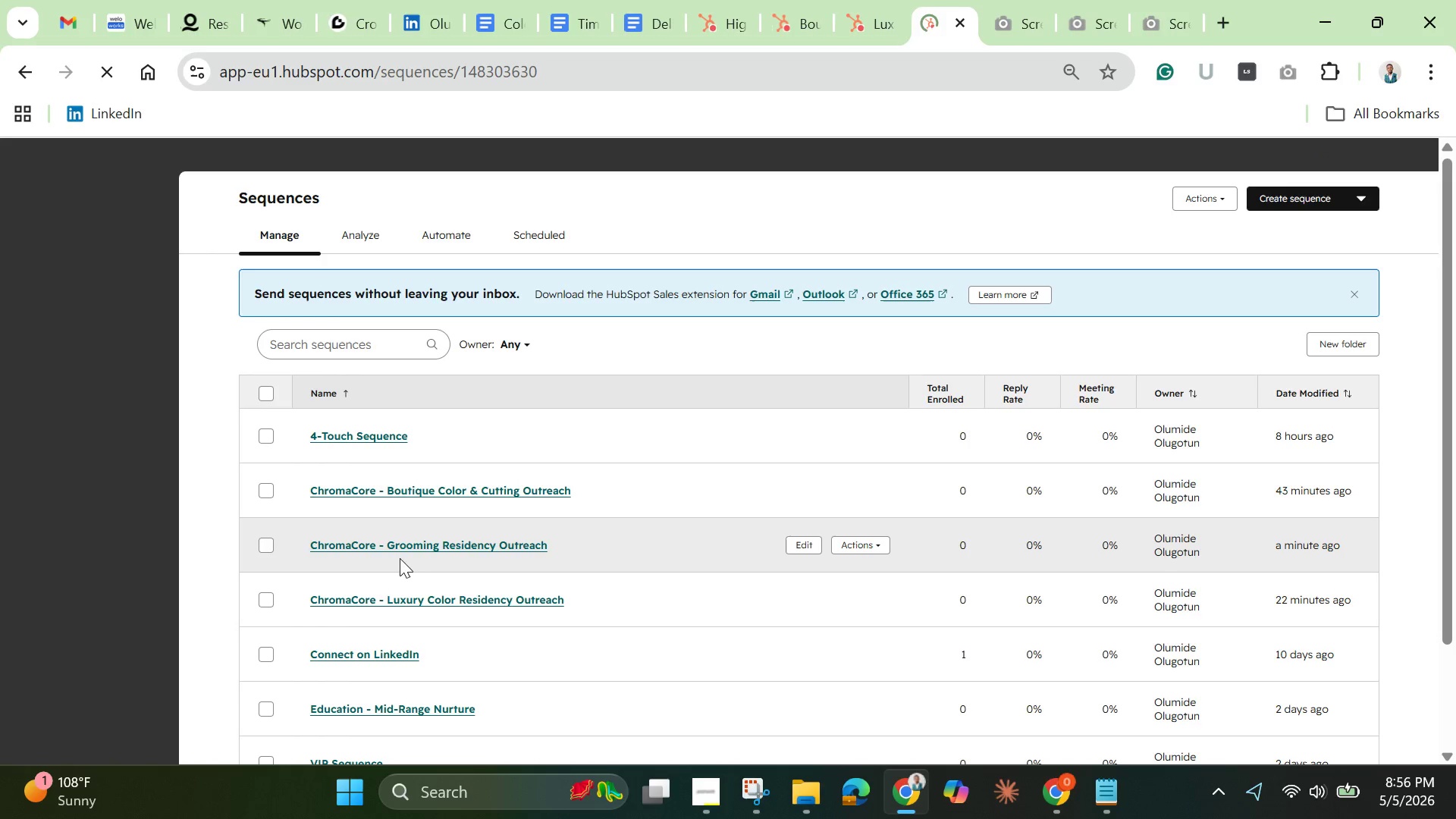 
left_click([424, 544])
 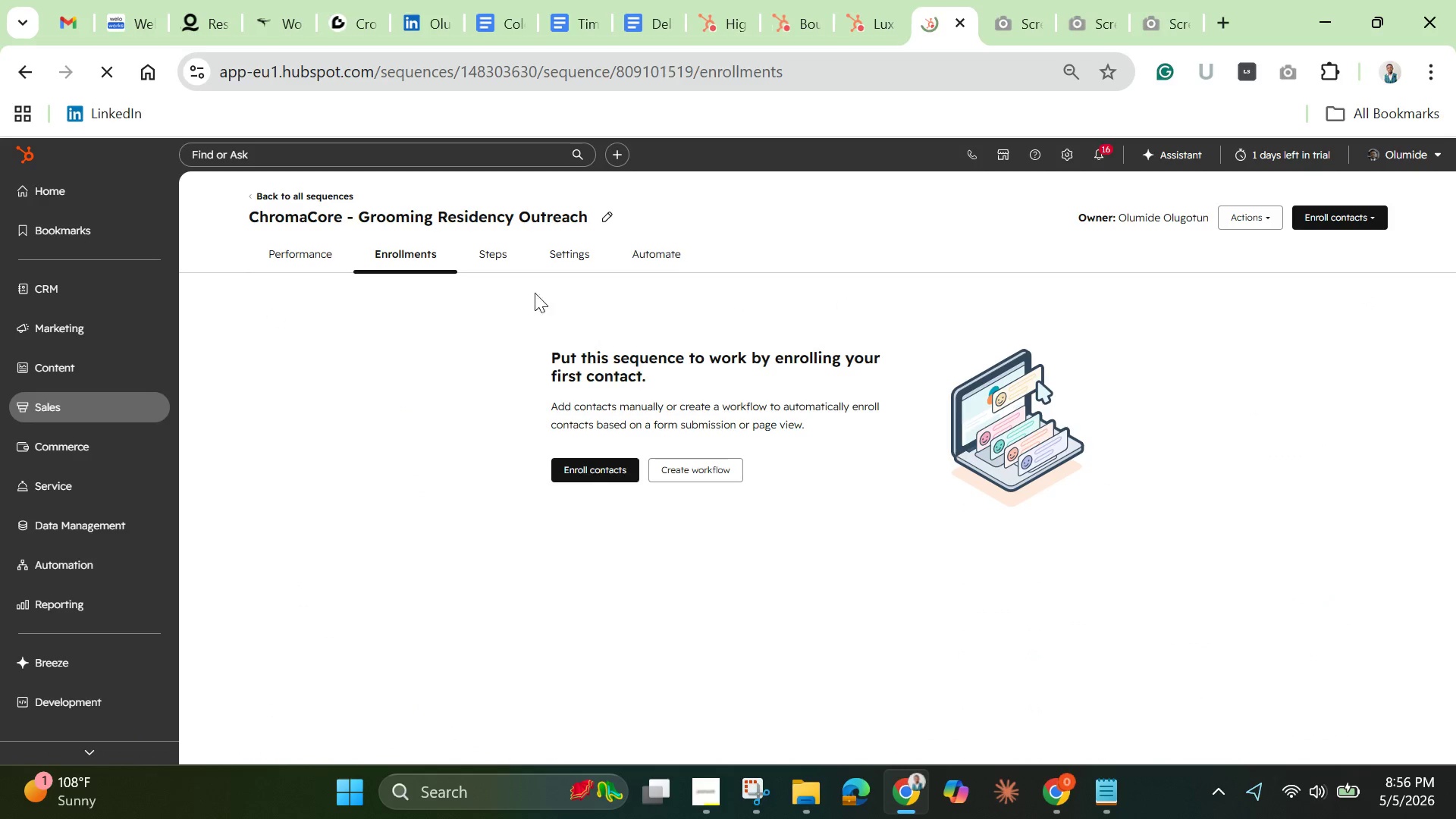 
left_click([489, 248])
 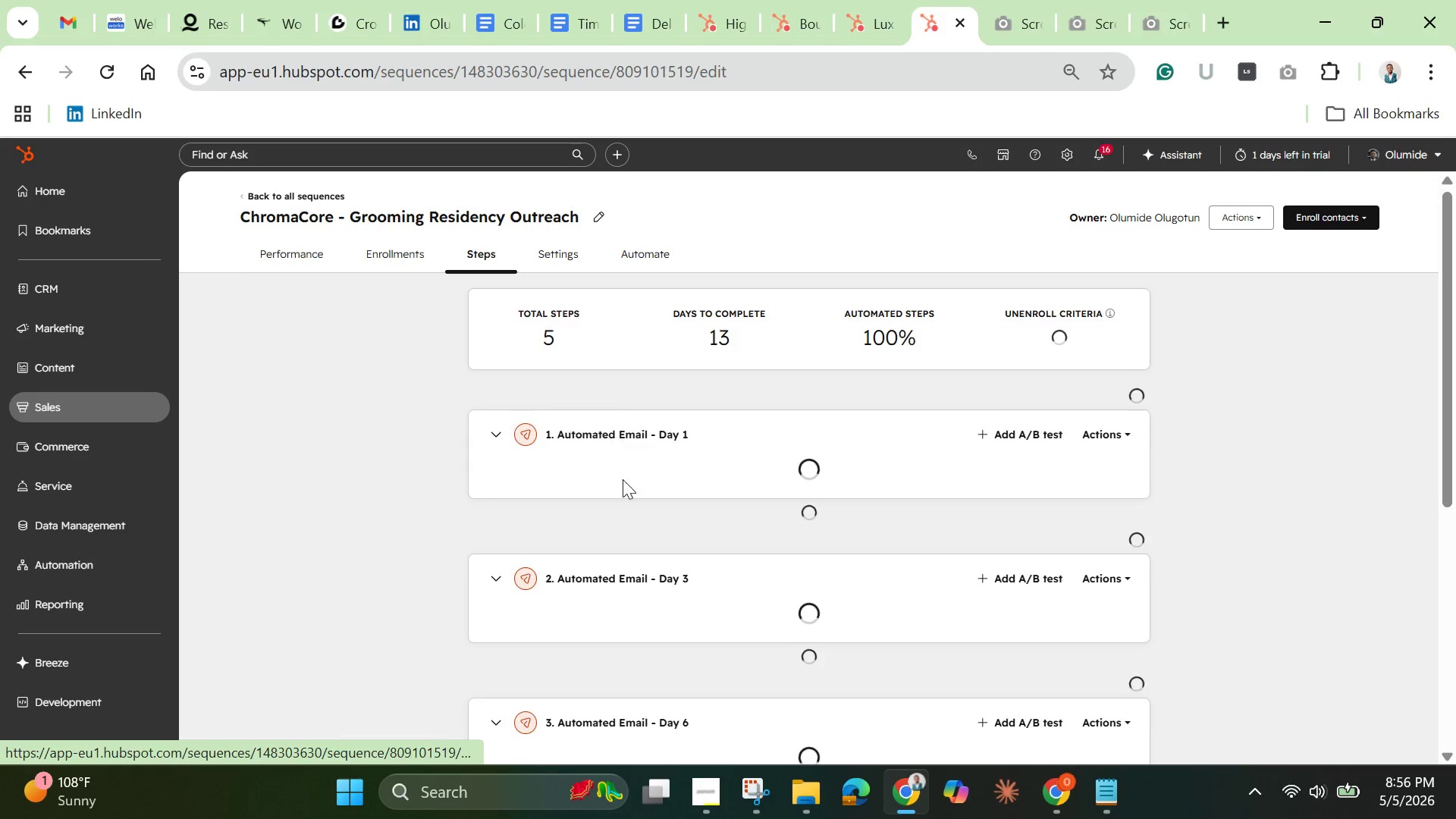 
mouse_move([630, 555])
 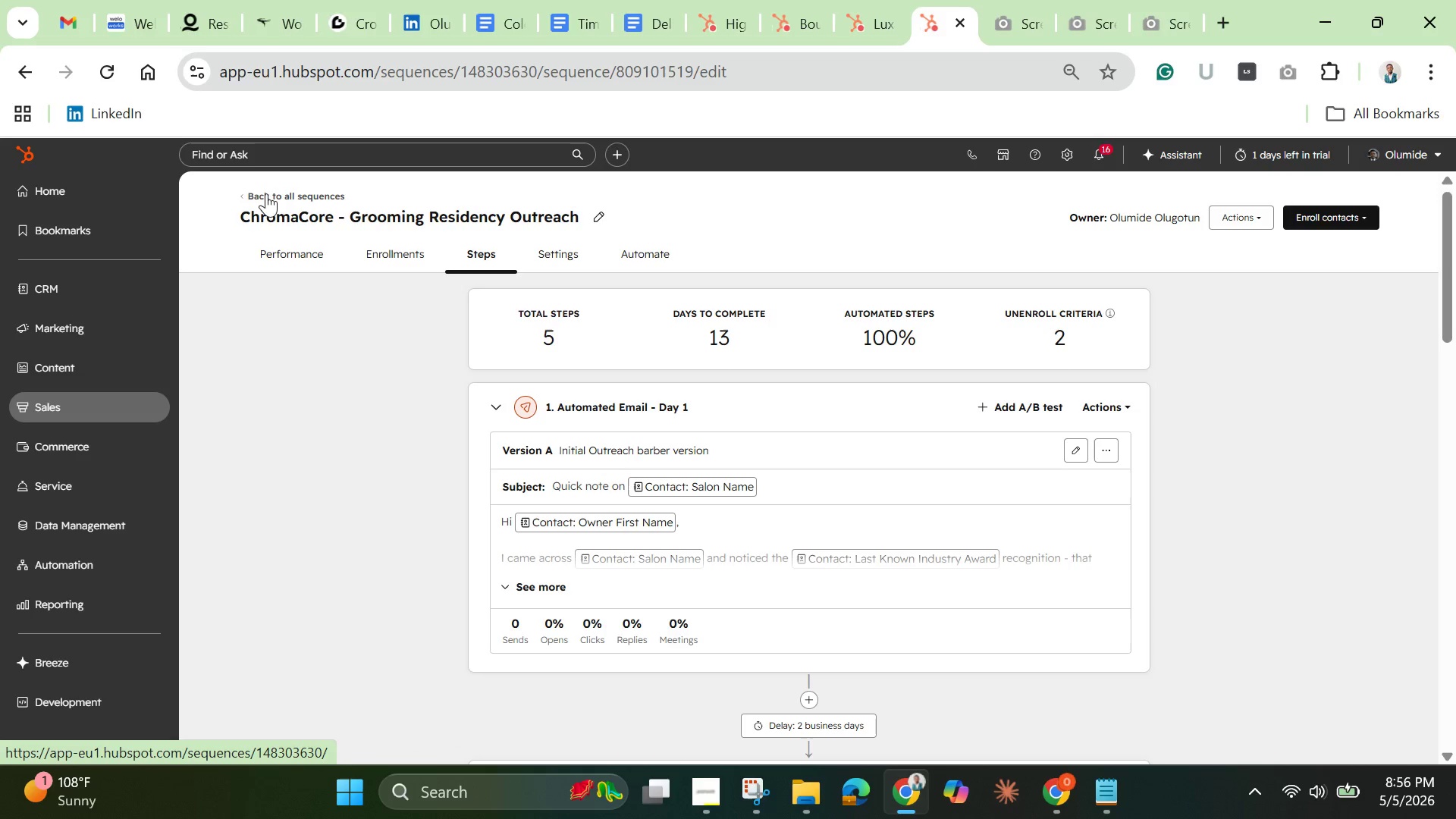 
wait(5.25)
 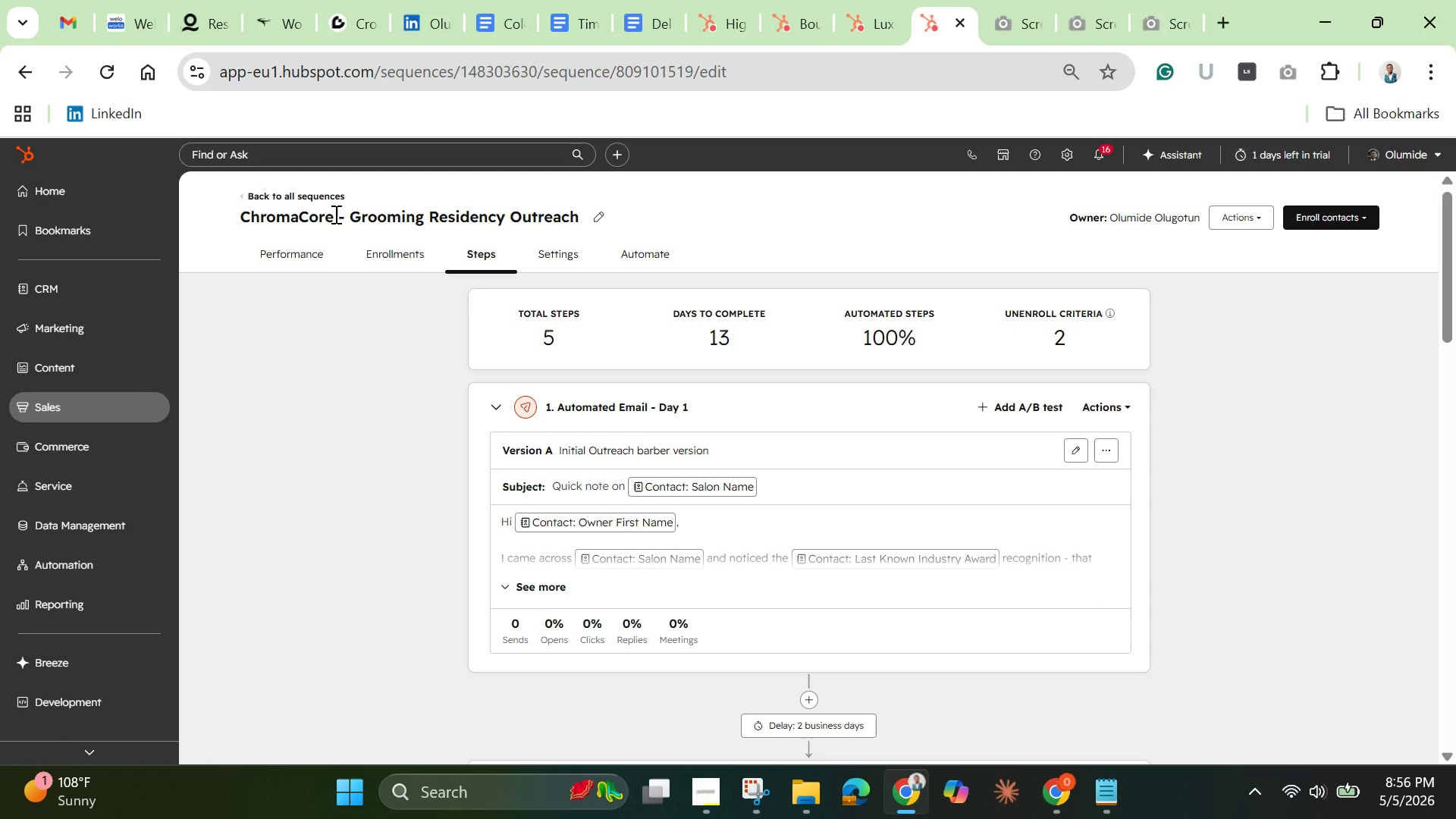 
left_click([64, 399])
 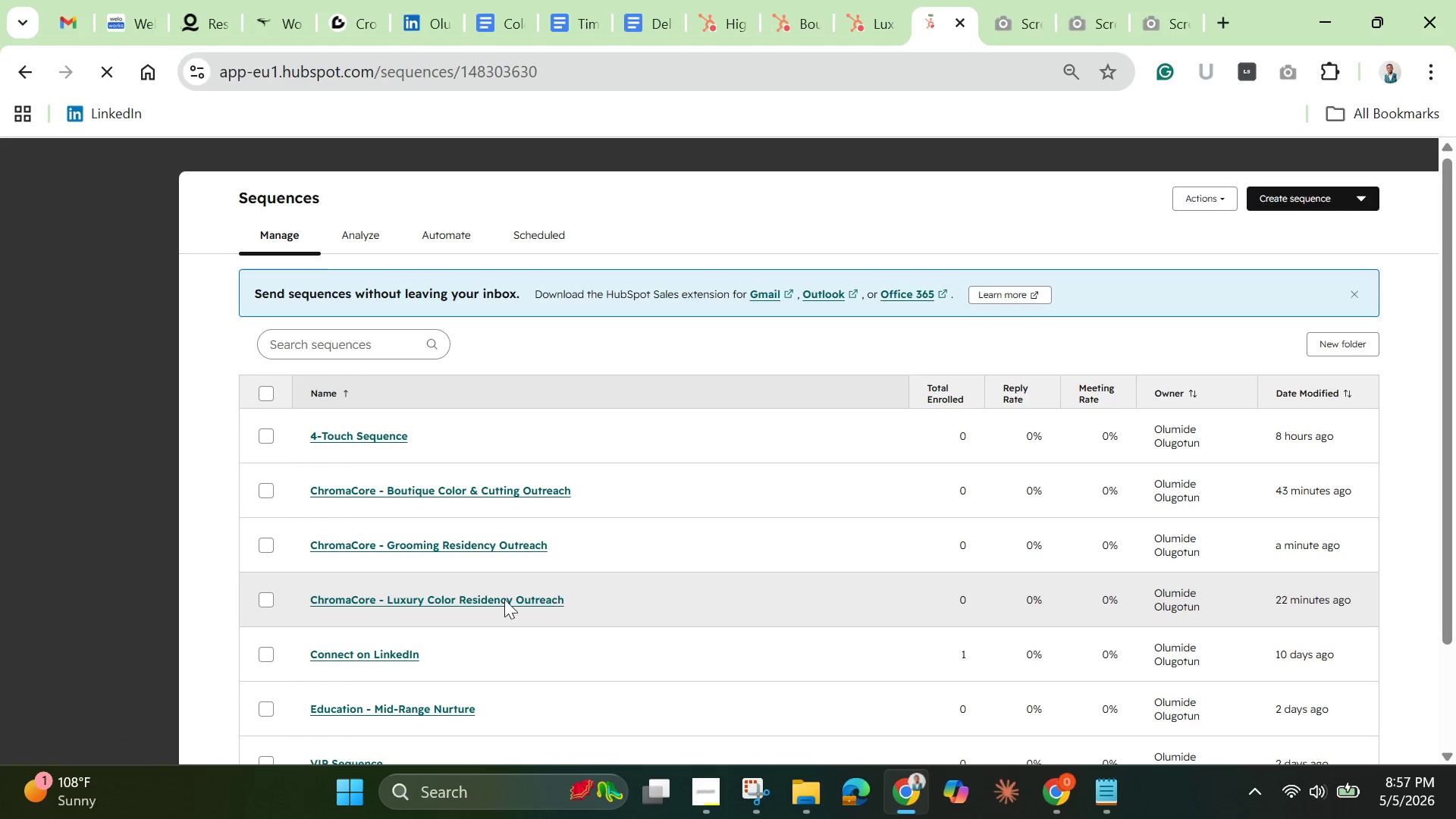 
wait(5.22)
 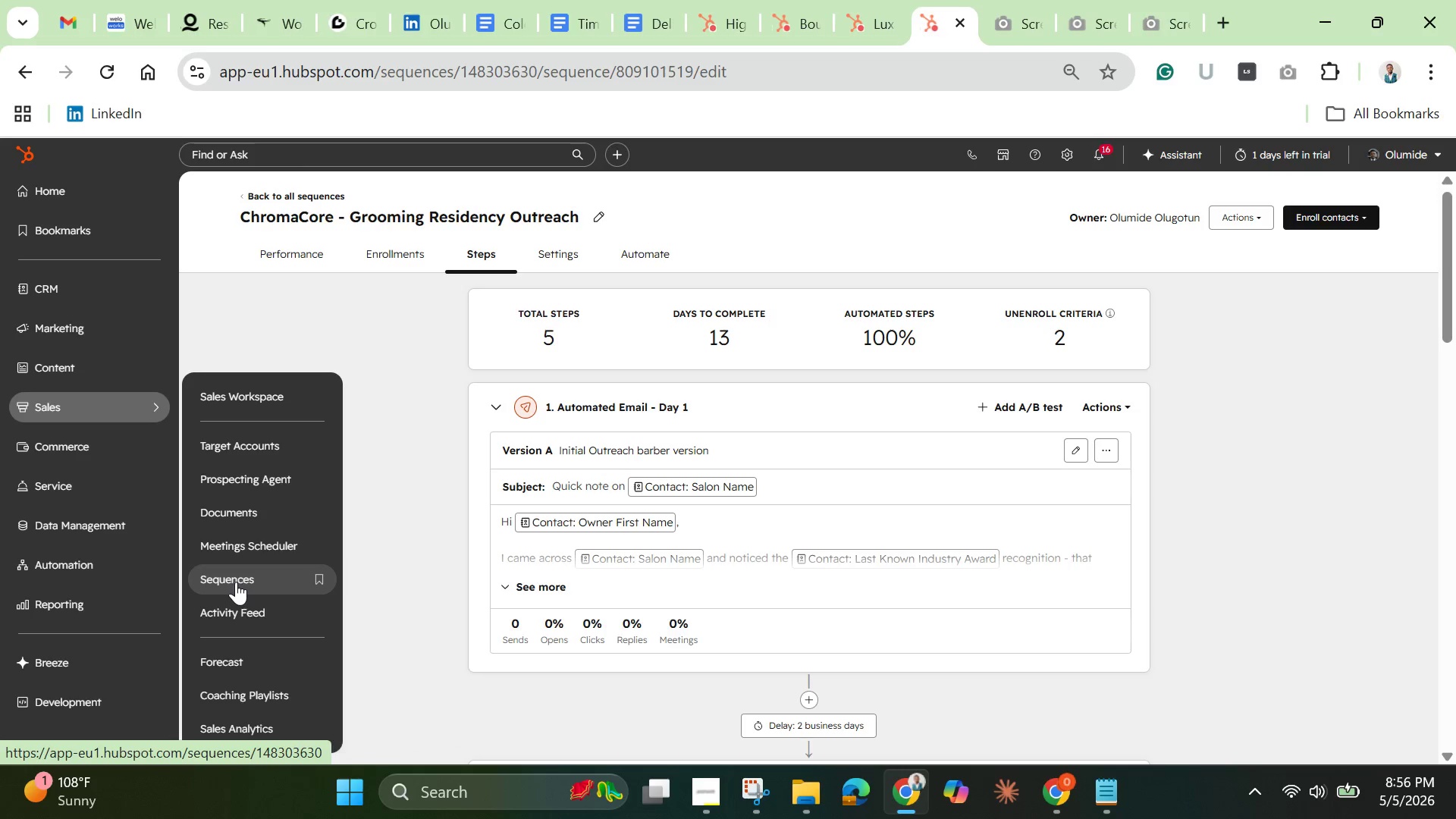 
left_click([458, 602])
 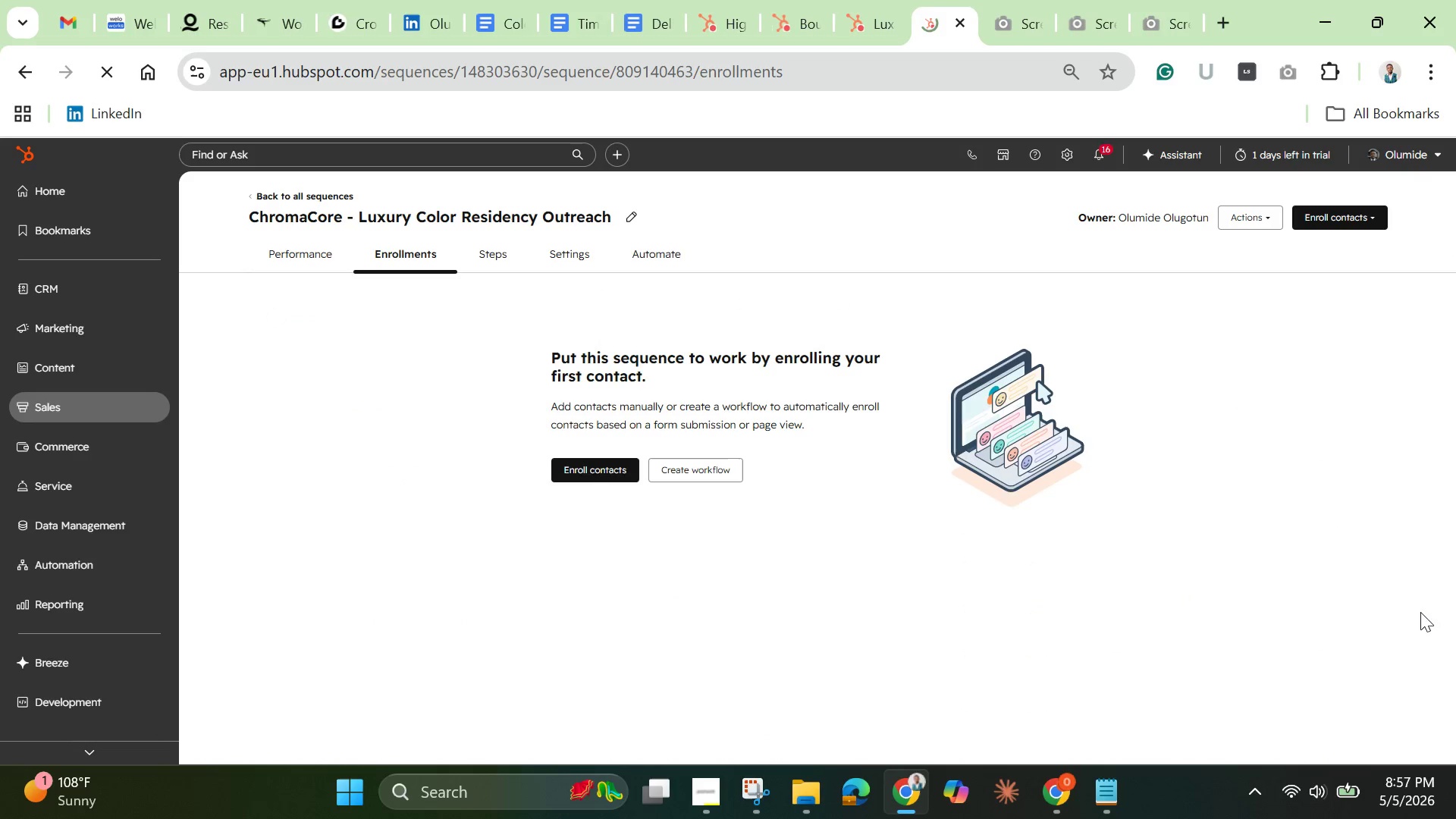 
left_click([497, 246])
 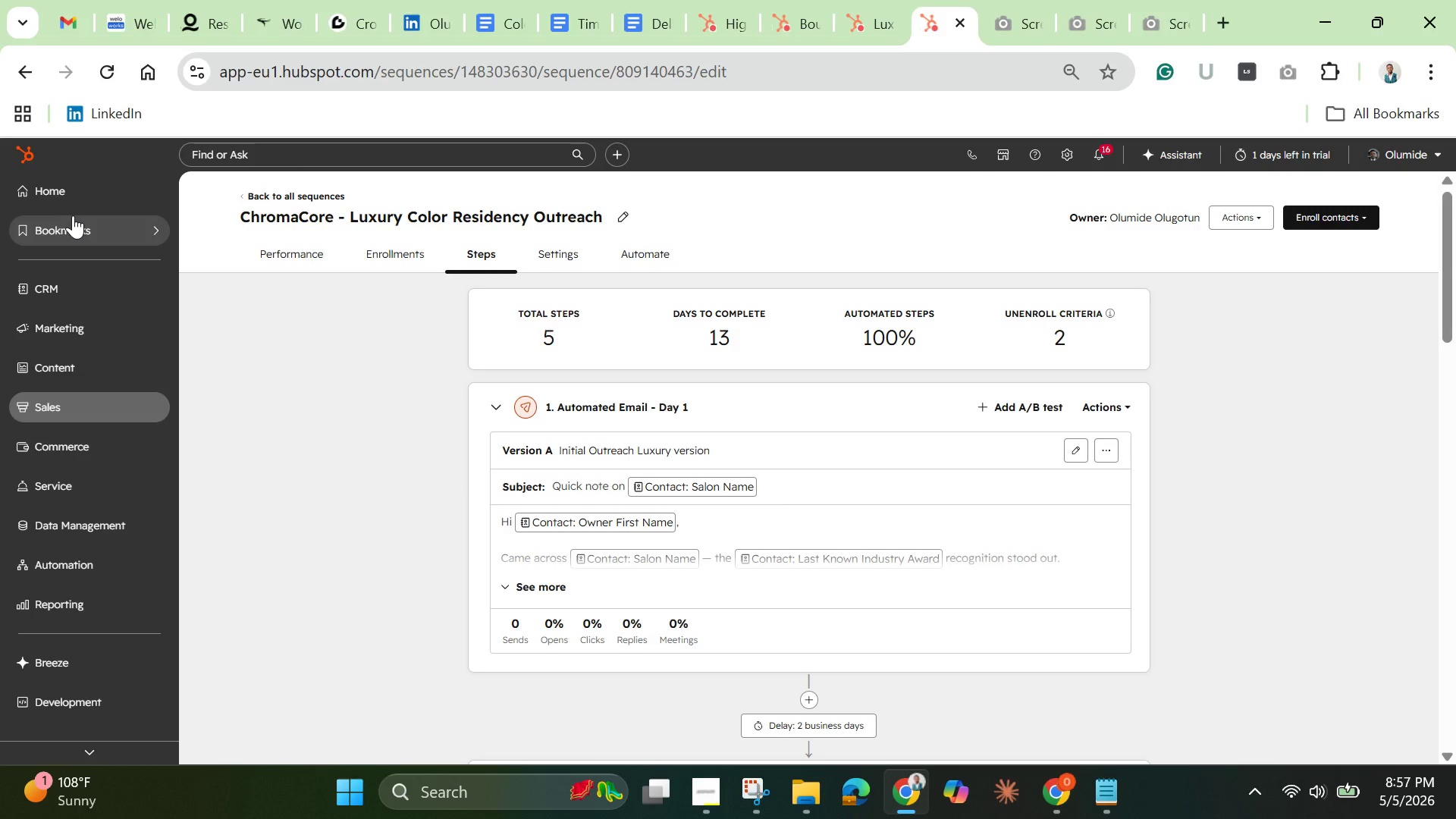 
wait(19.17)
 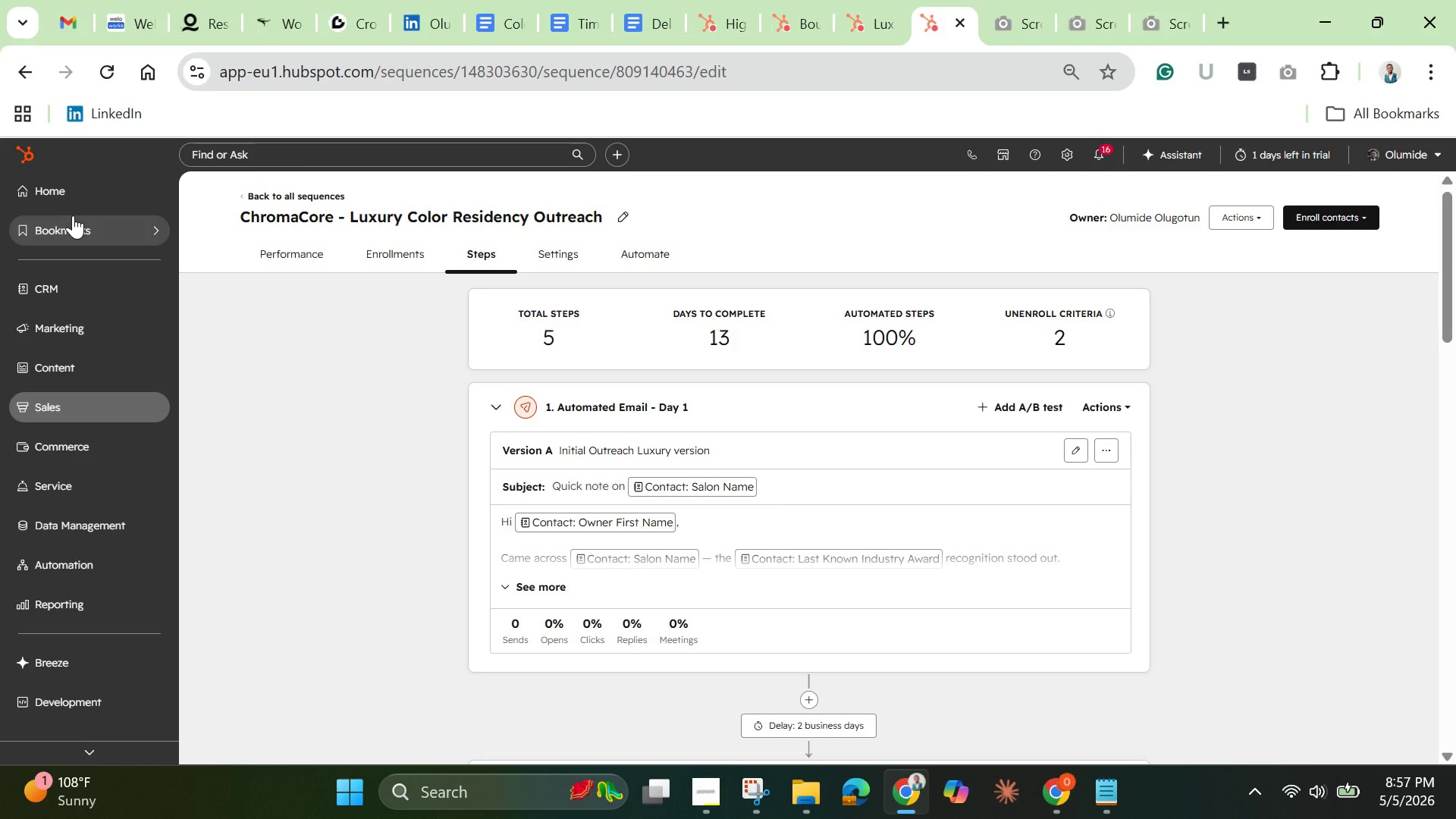 
left_click([96, 563])
 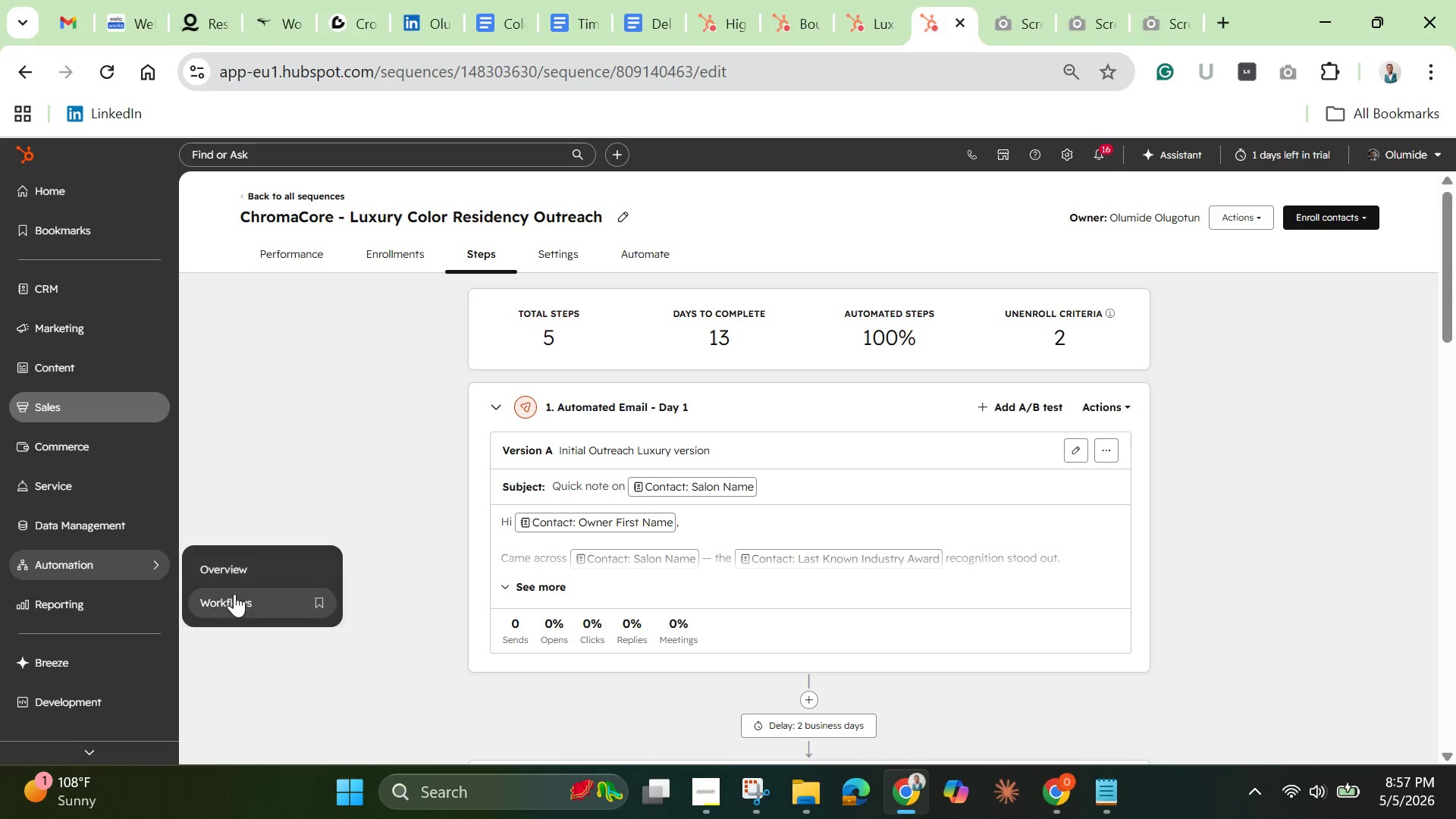 
left_click([235, 594])
 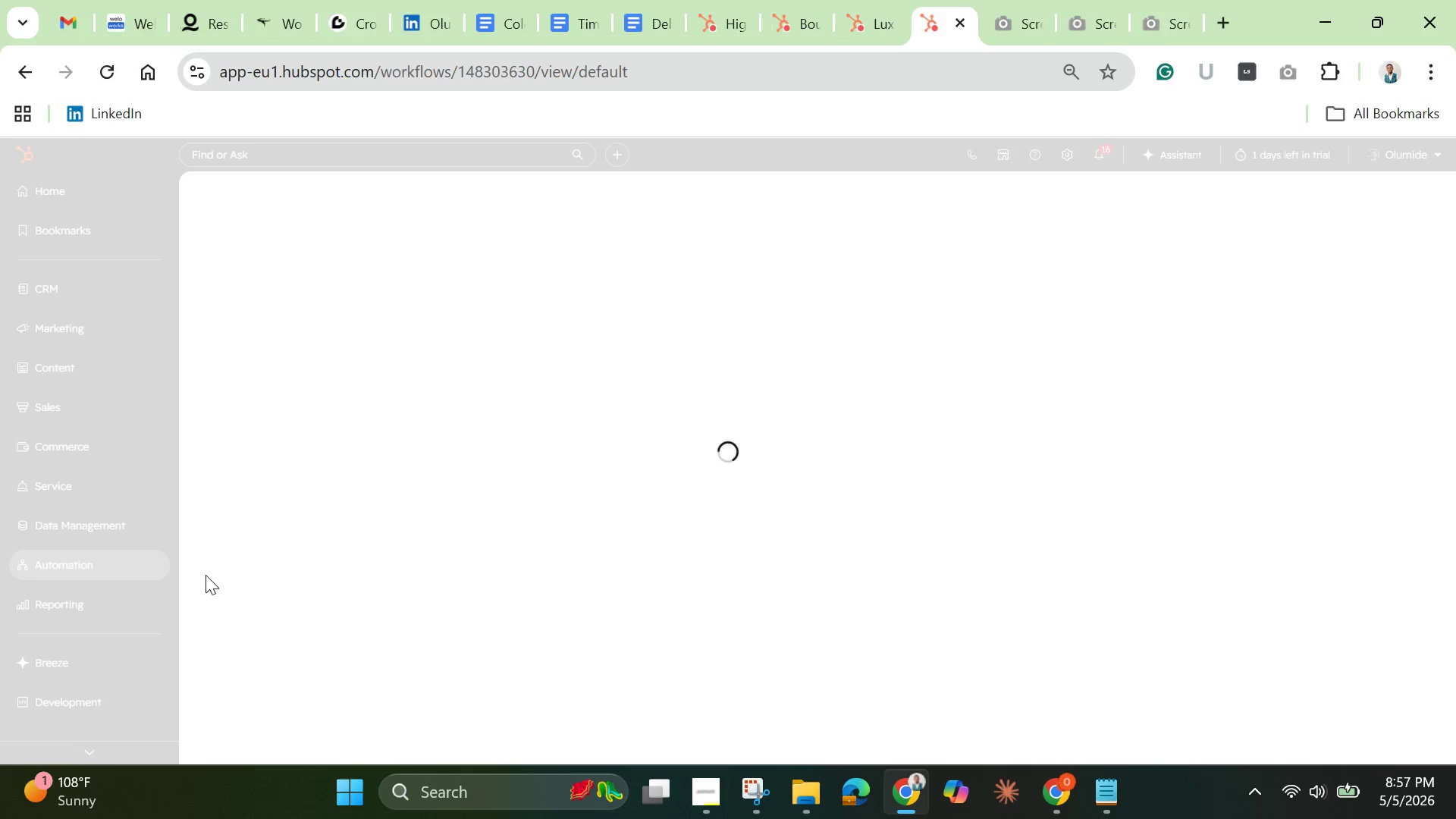 
wait(16.79)
 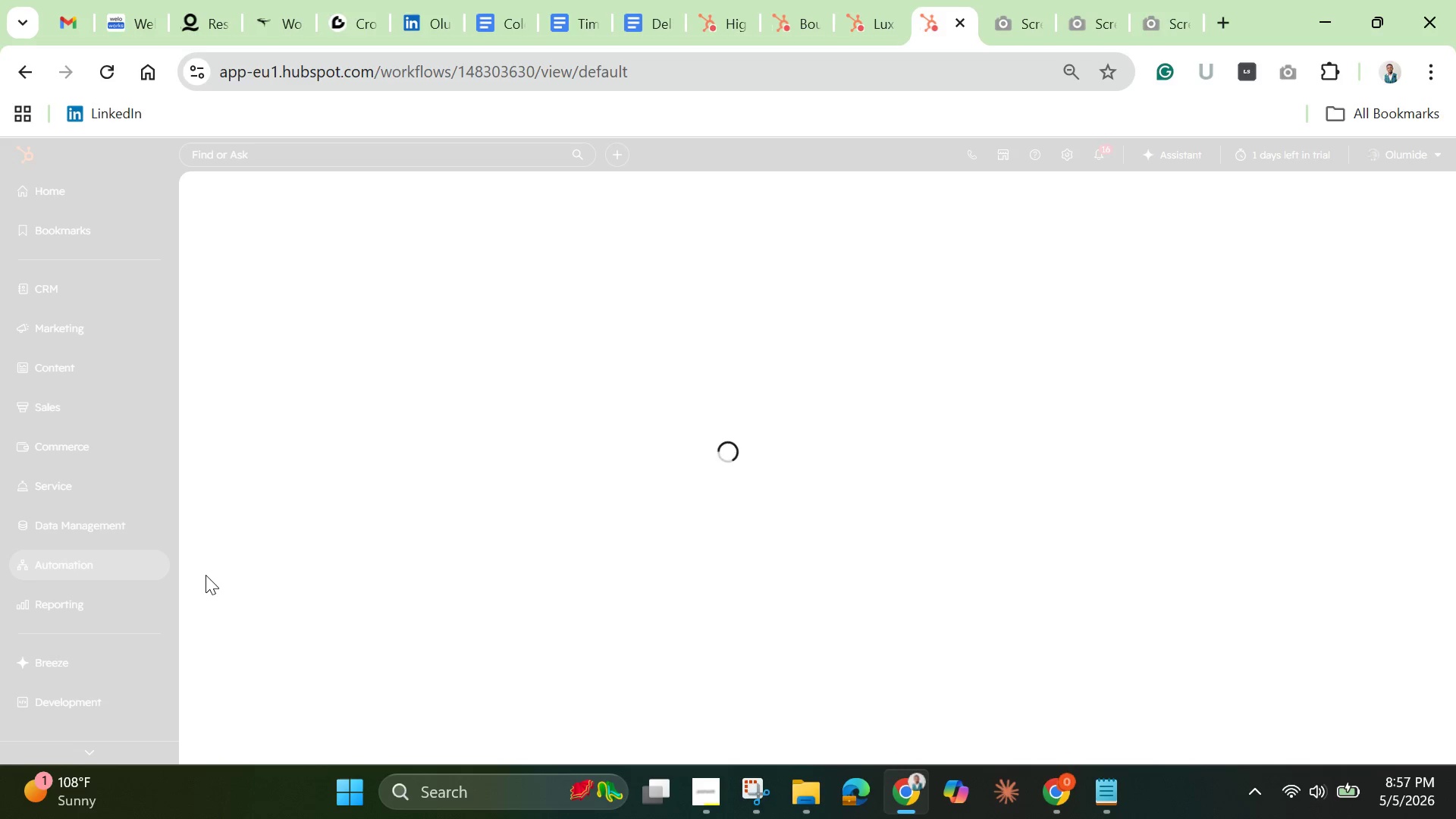 
mouse_move([176, 526])
 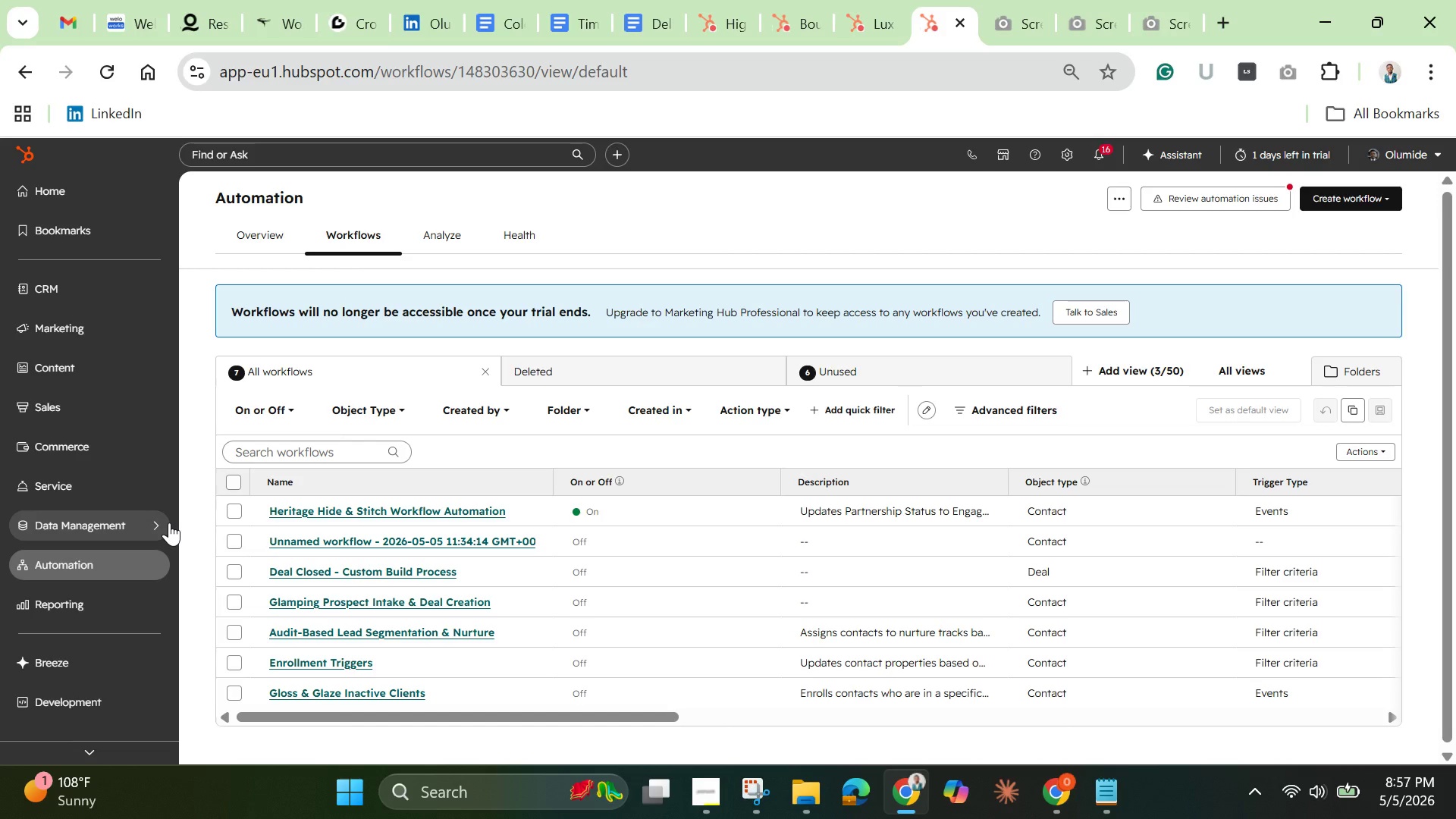 
wait(11.33)
 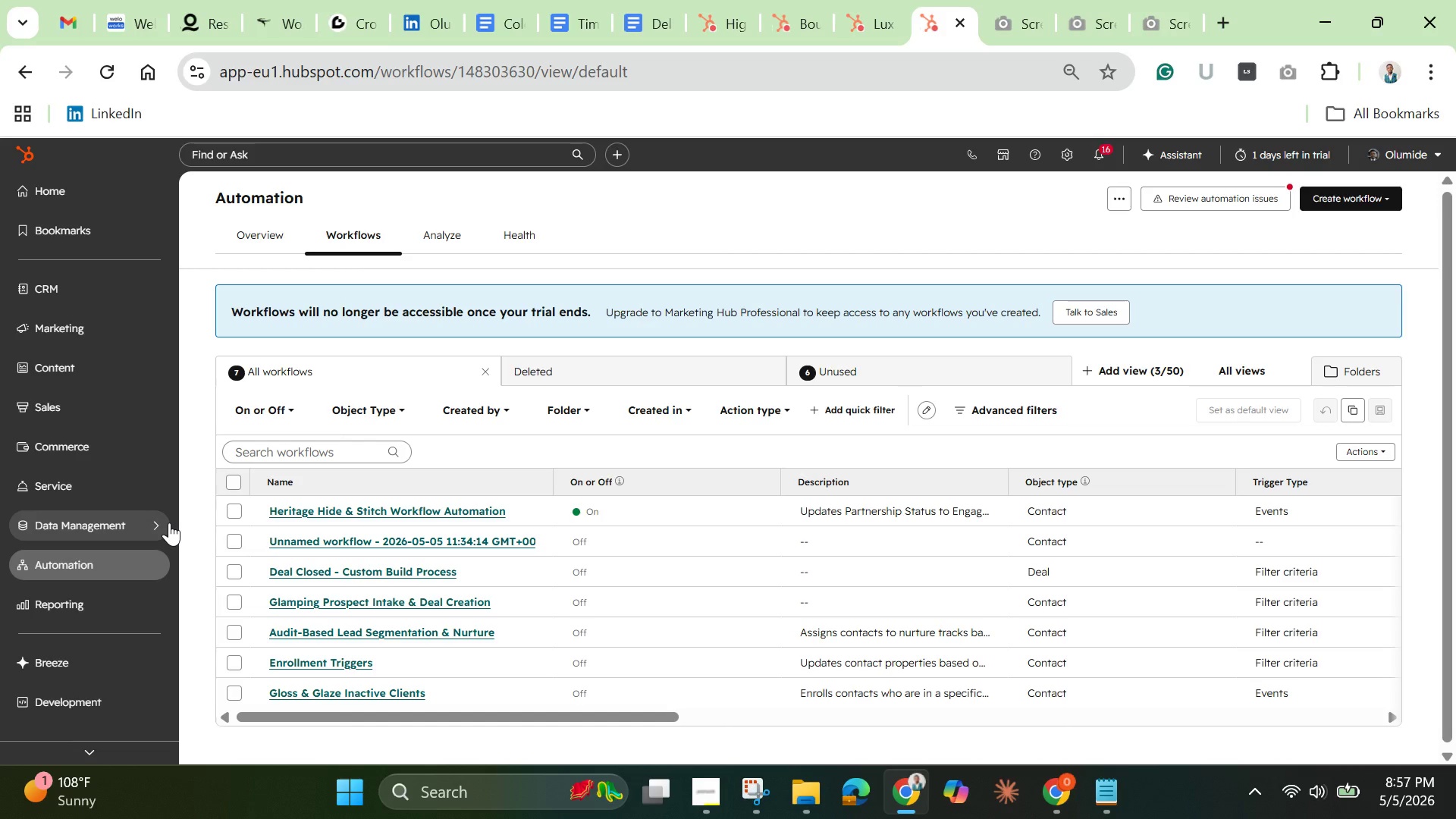 
left_click([513, 513])
 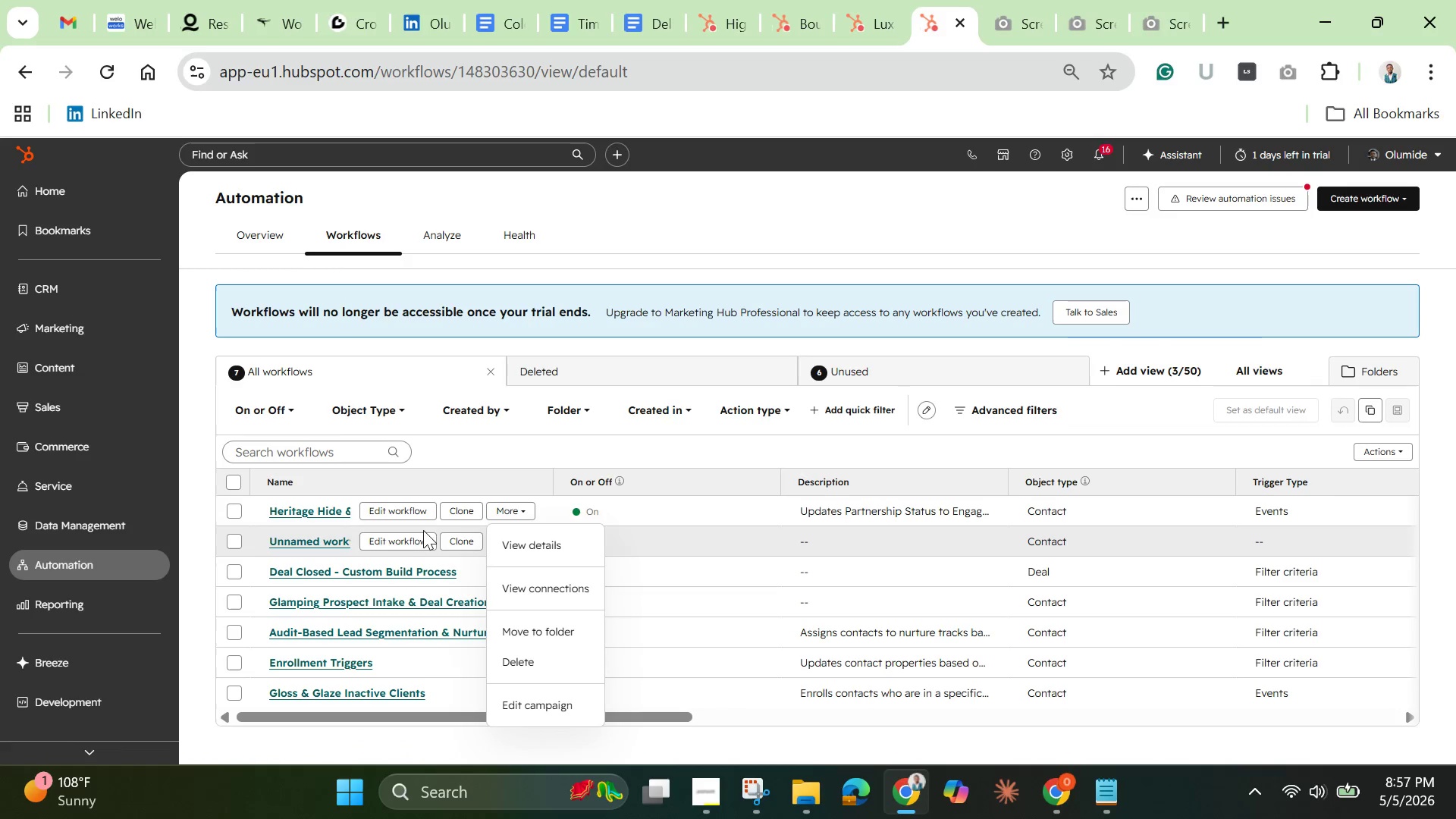 
left_click([311, 515])
 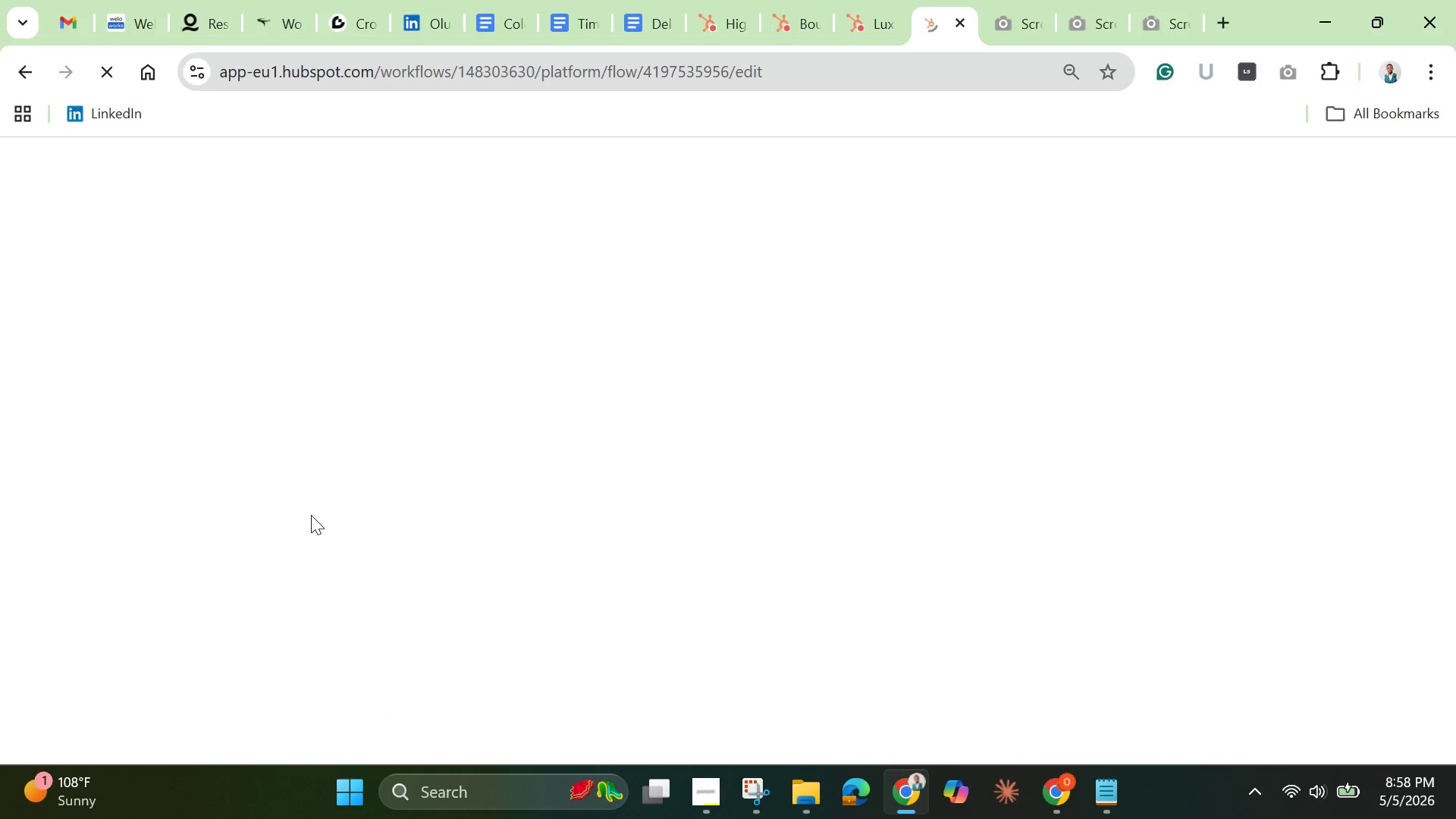 
wait(8.05)
 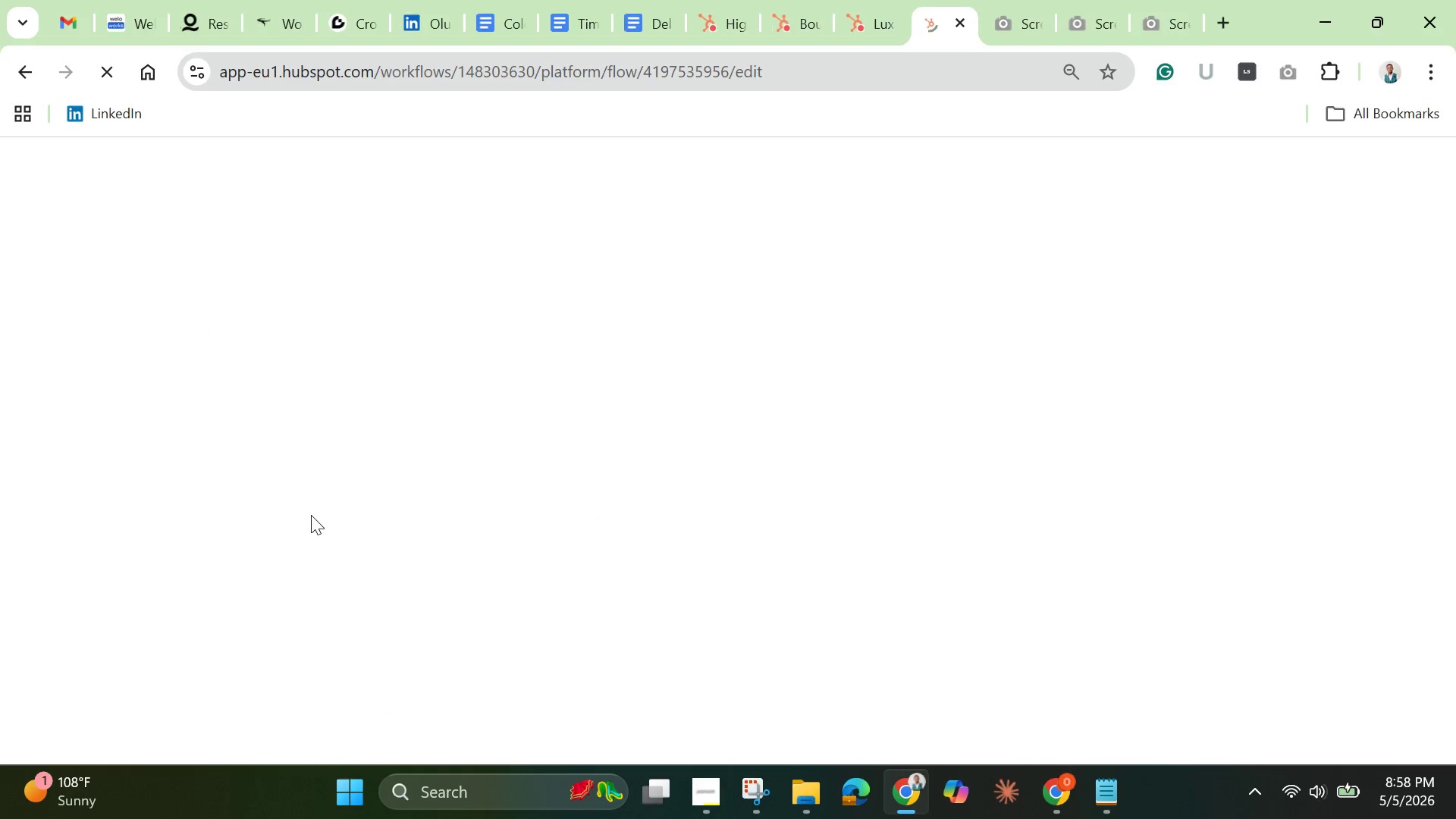 
left_click([1399, 169])
 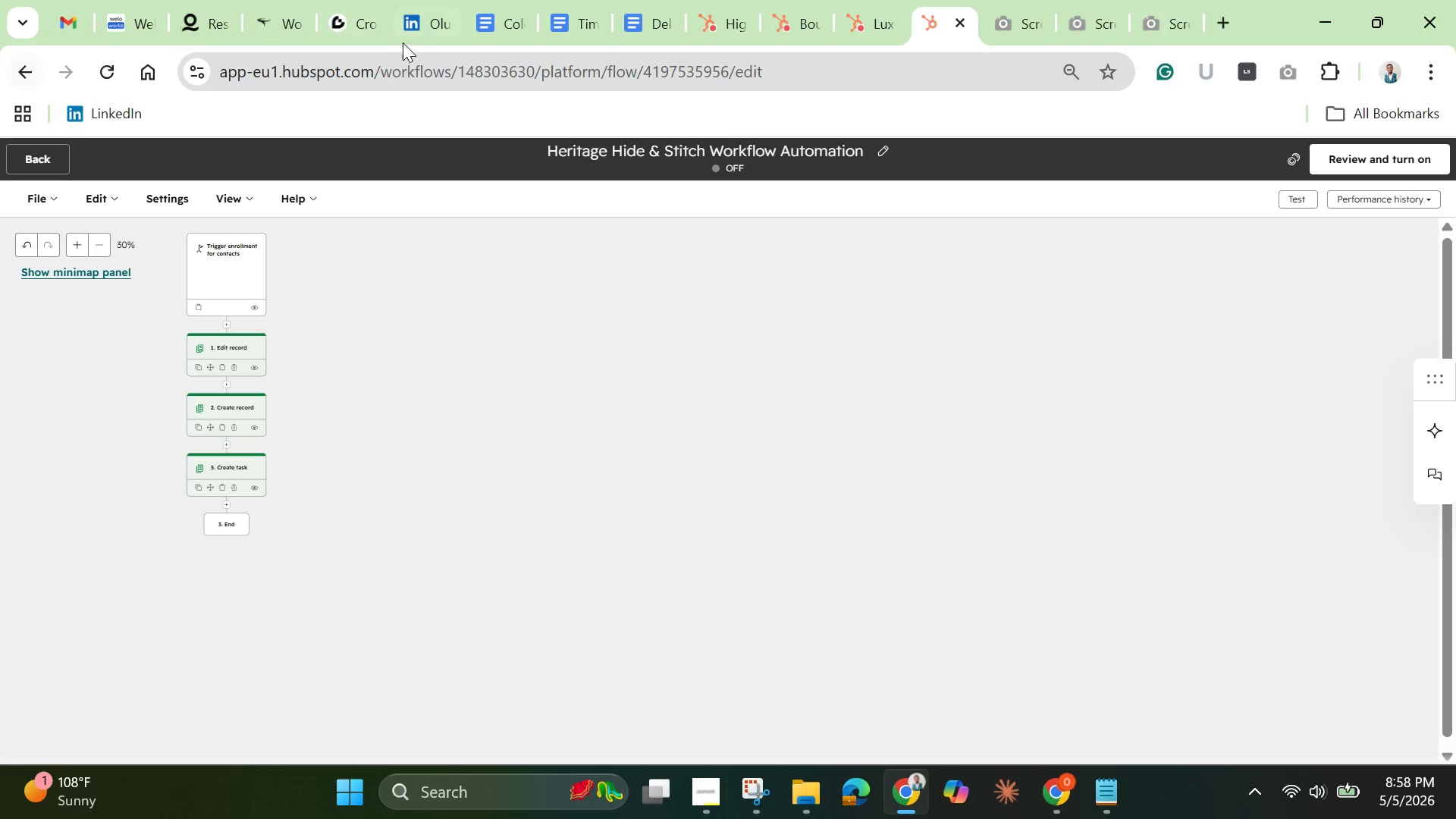 
left_click([42, 165])
 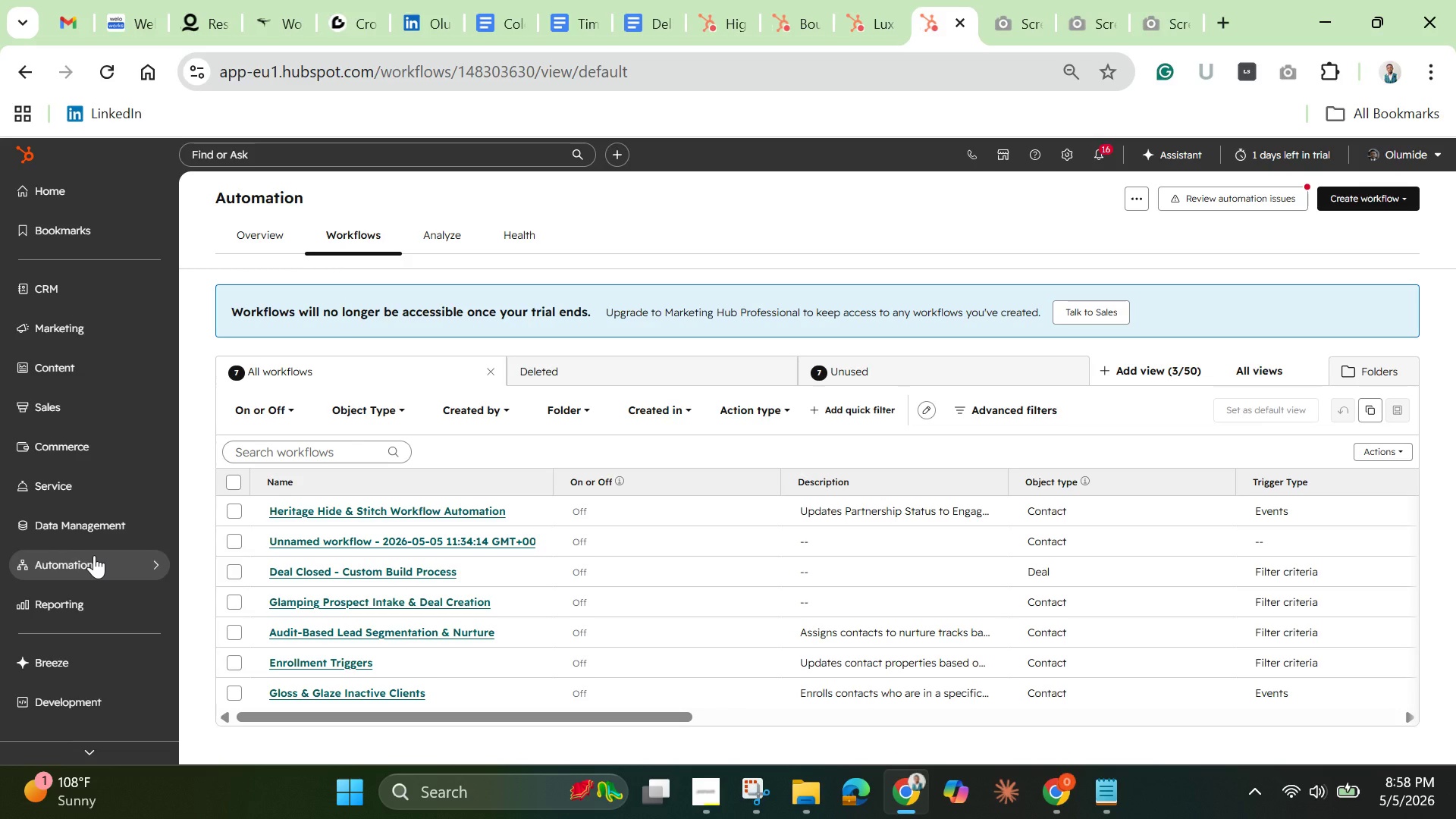 
wait(37.81)
 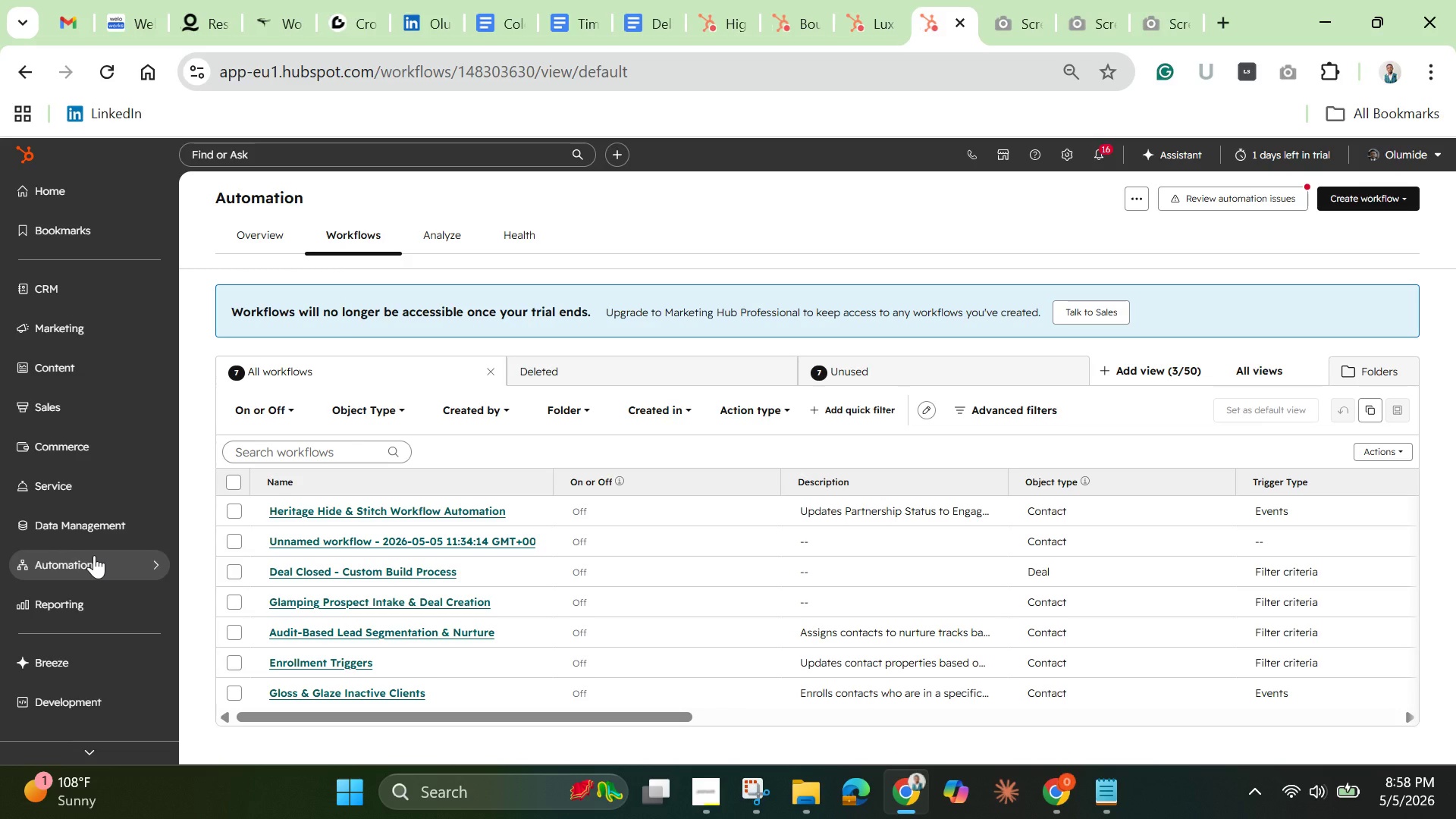 
left_click([96, 558])
 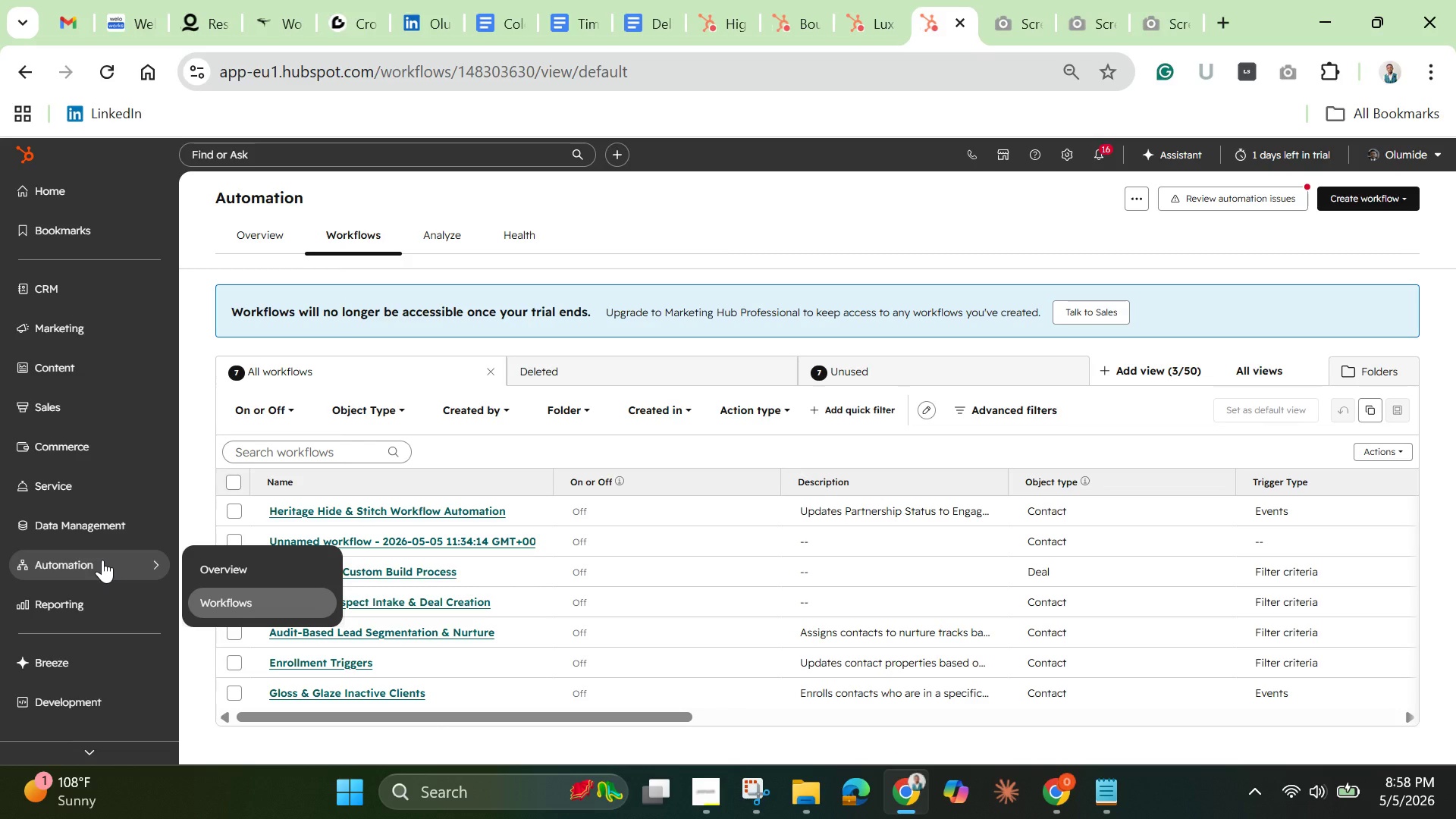 
wait(12.03)
 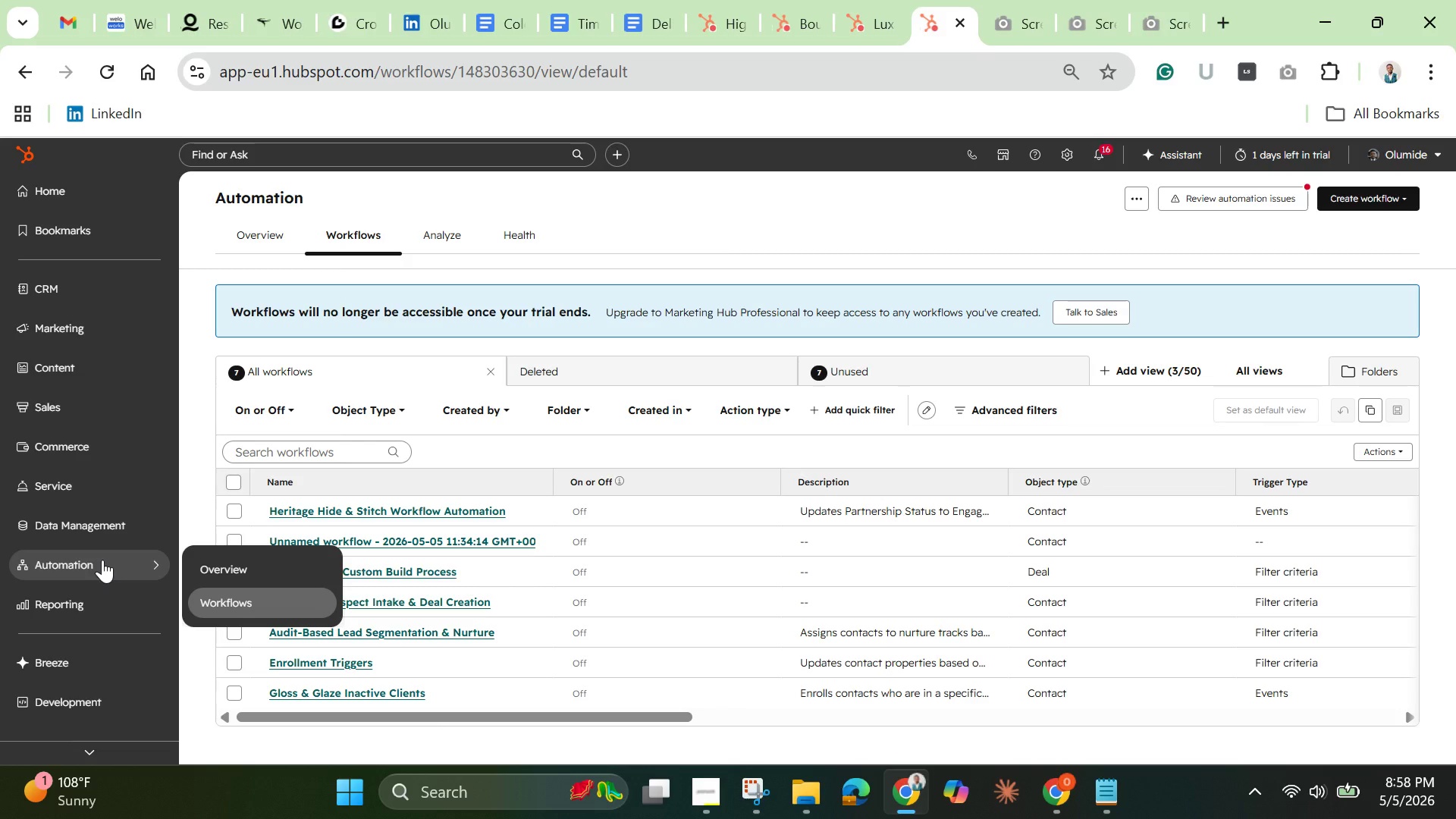 
left_click([1345, 201])
 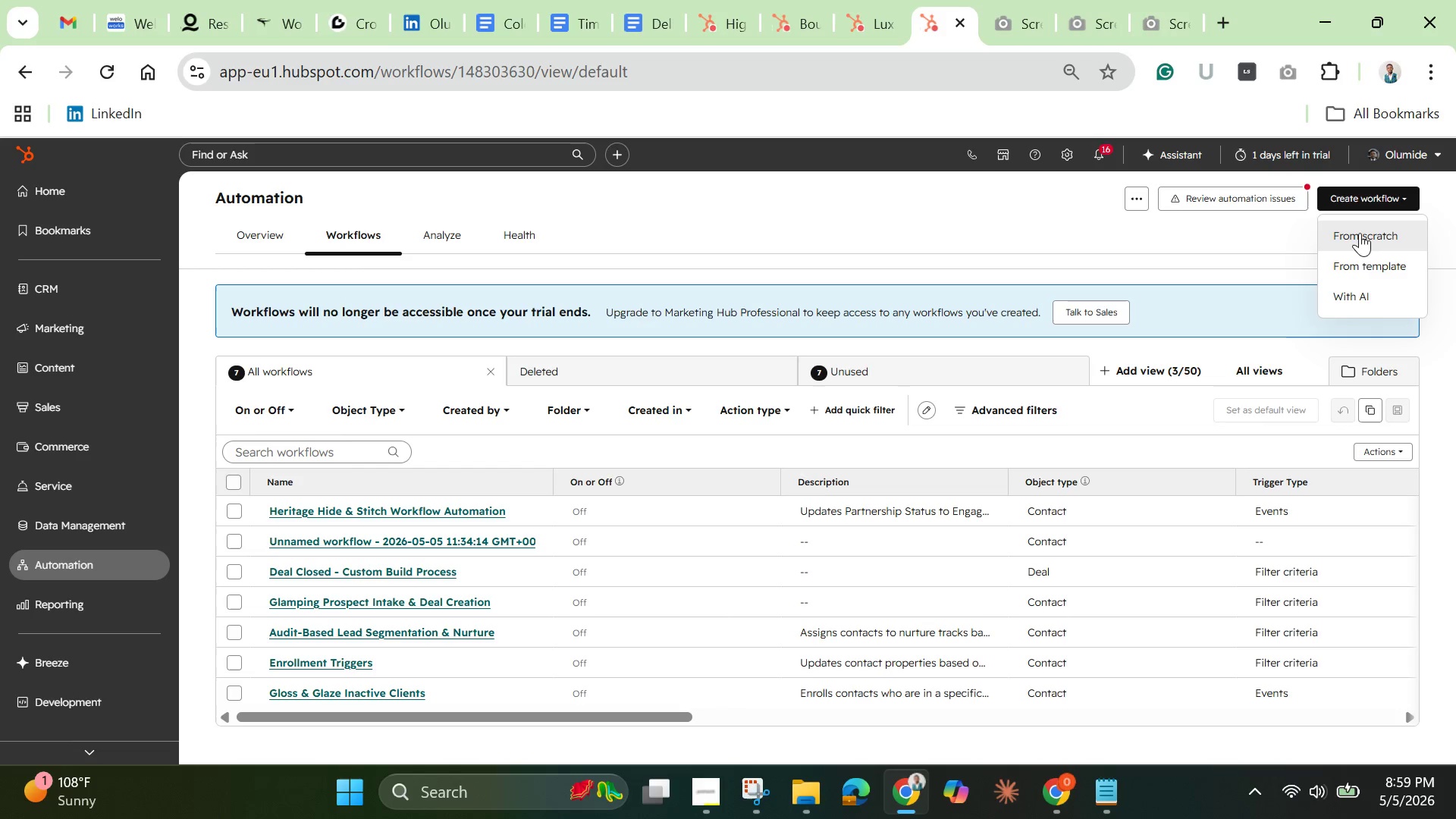 
wait(37.36)
 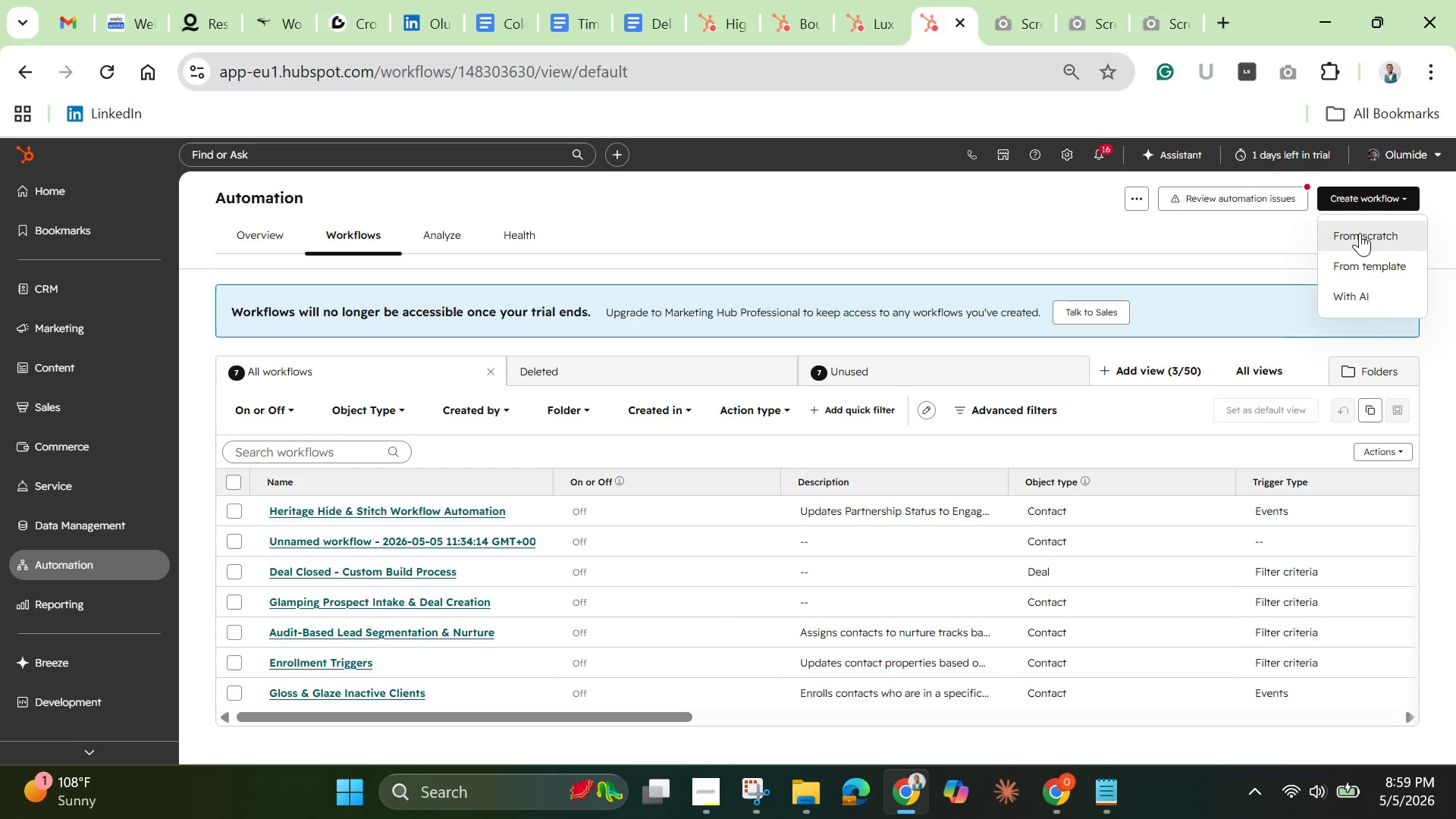 
left_click([1366, 239])
 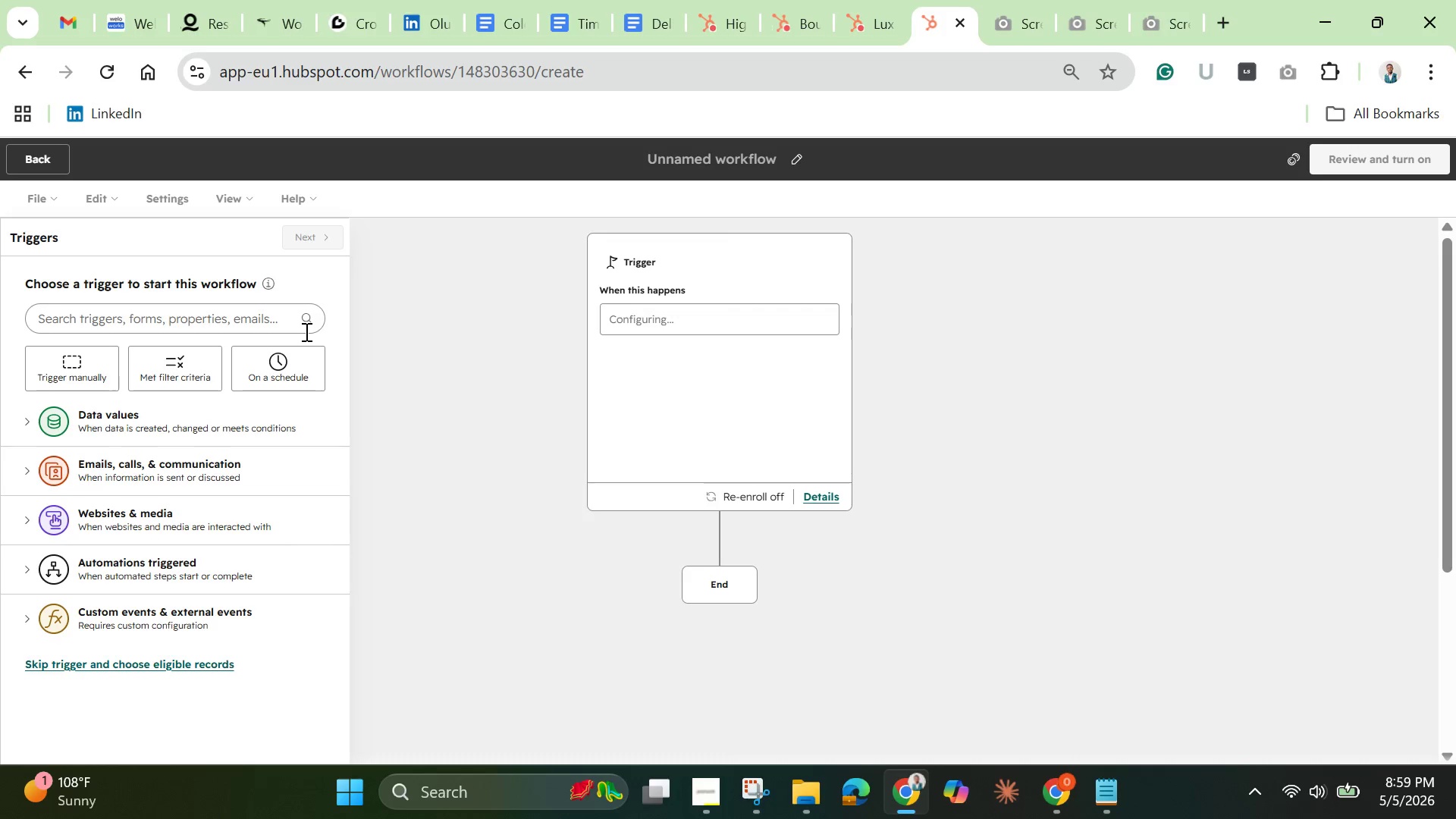 
wait(9.5)
 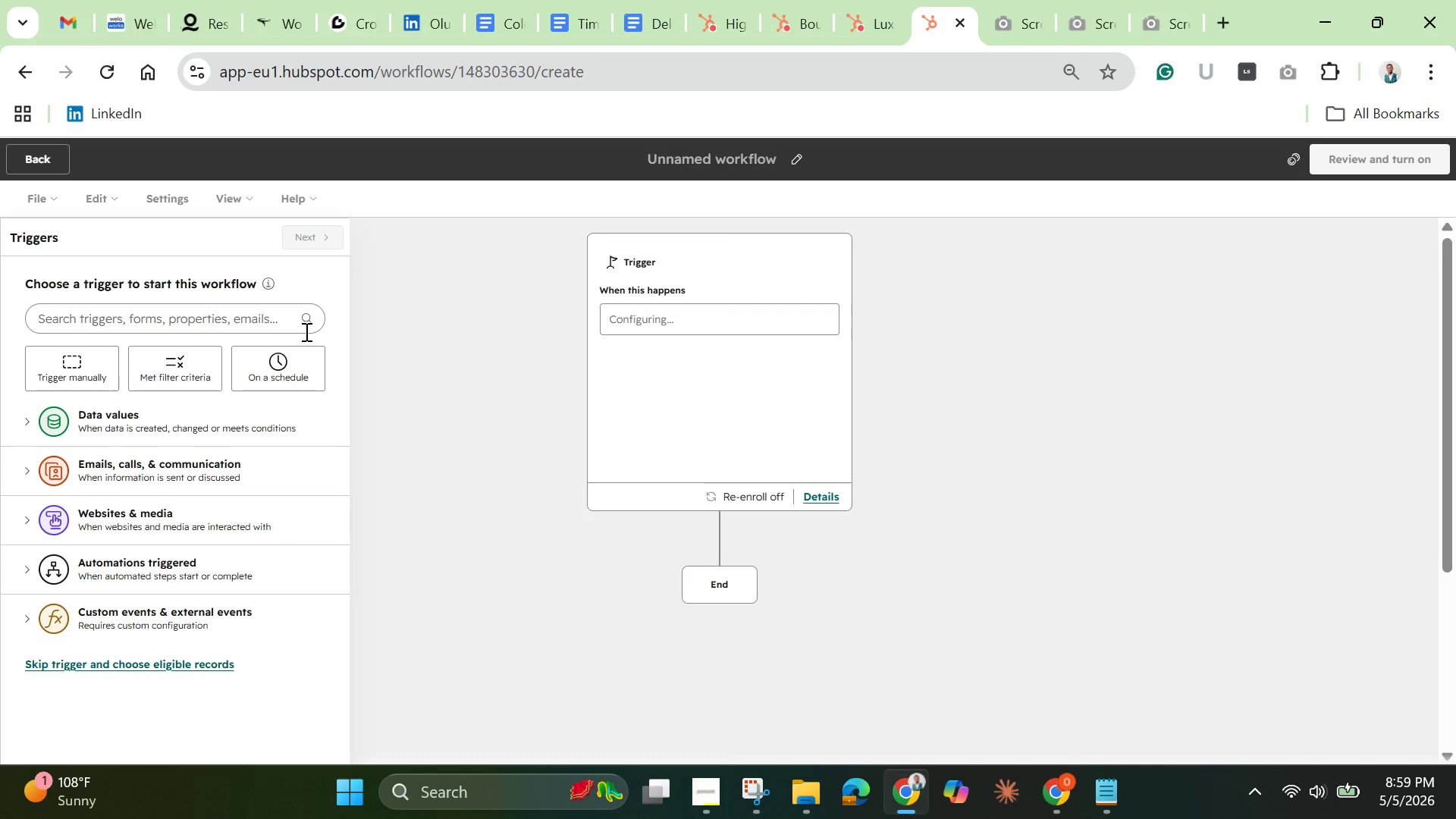 
left_click([190, 325])
 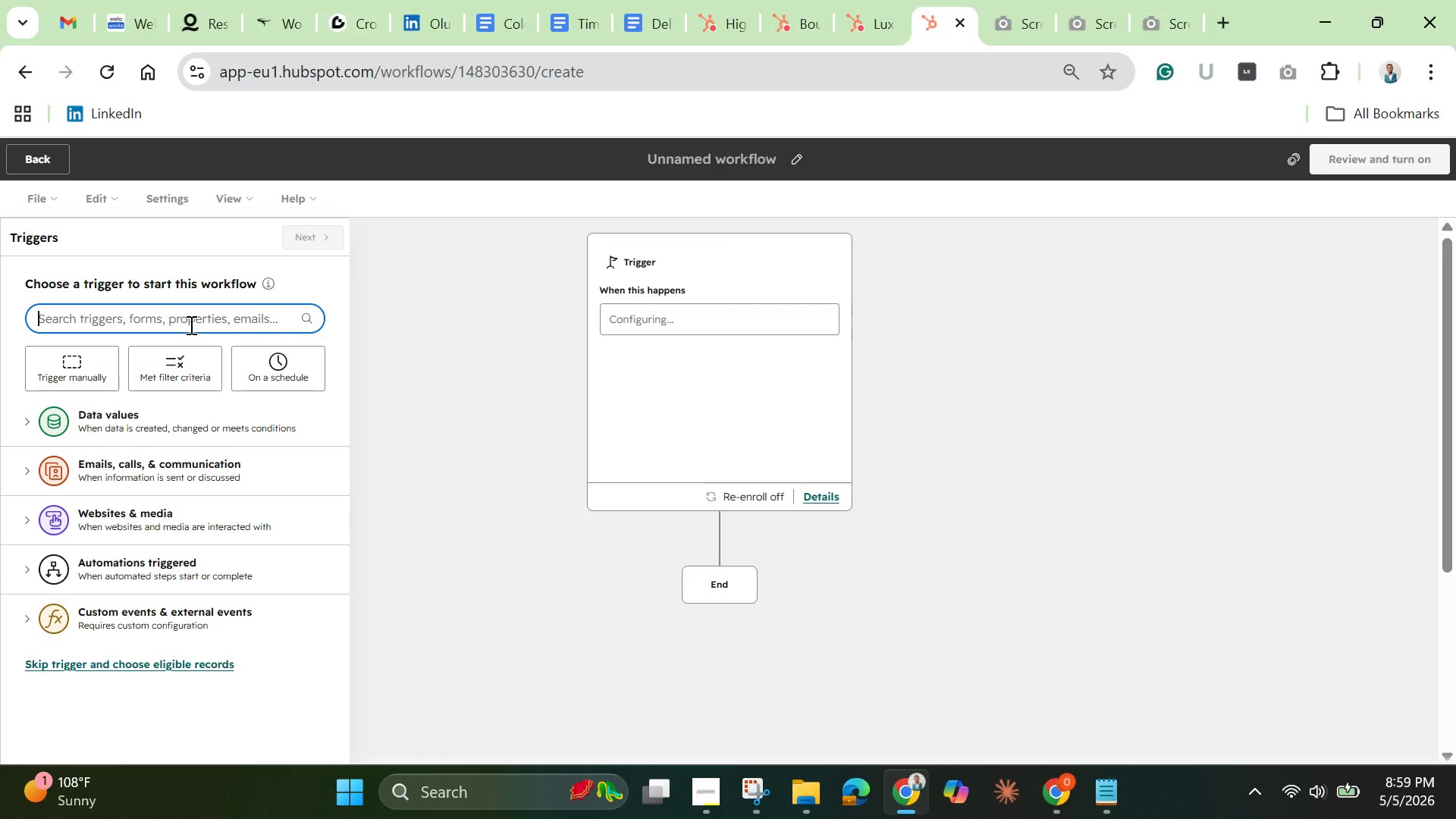 
type(click)
 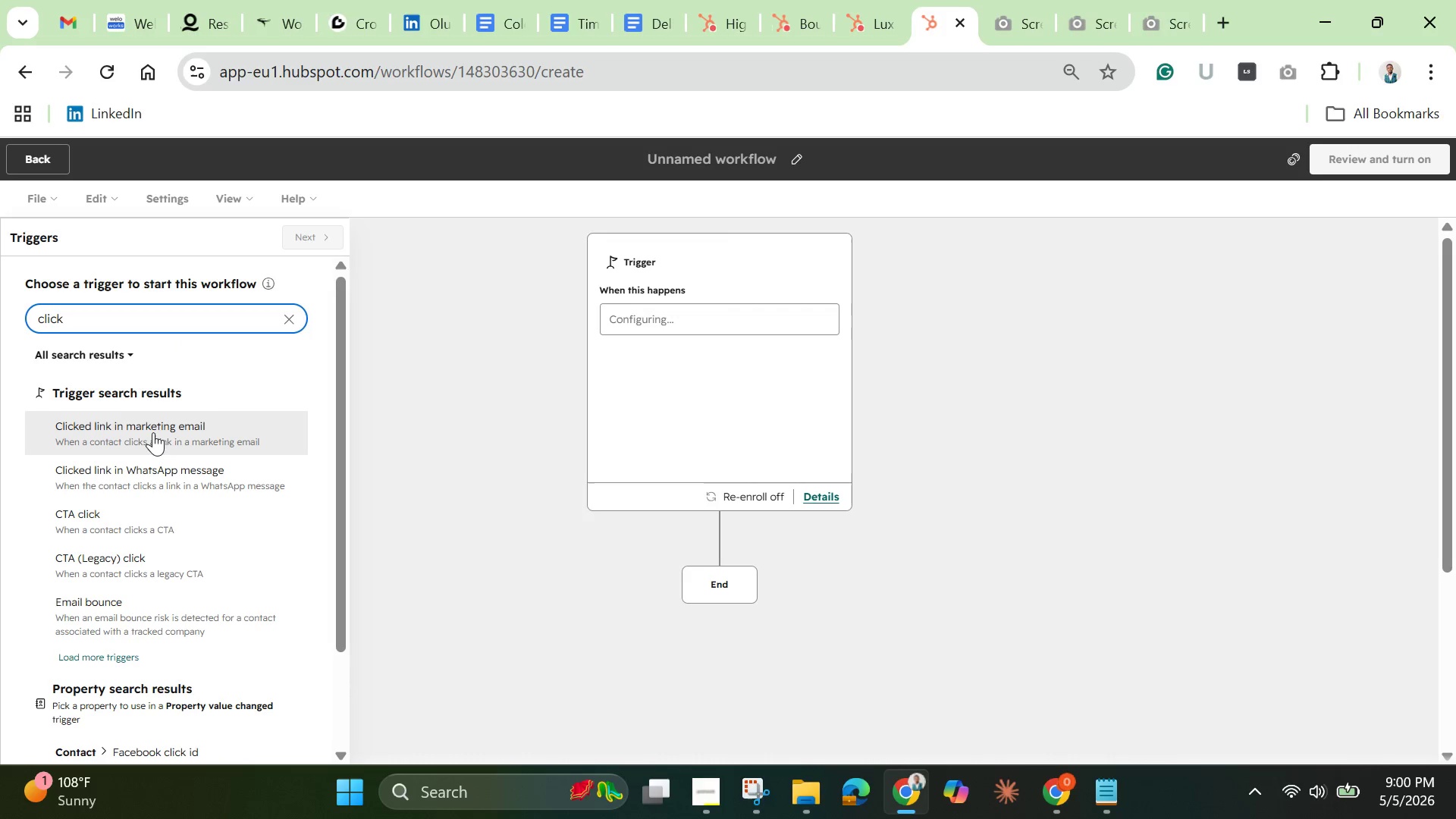 
wait(13.34)
 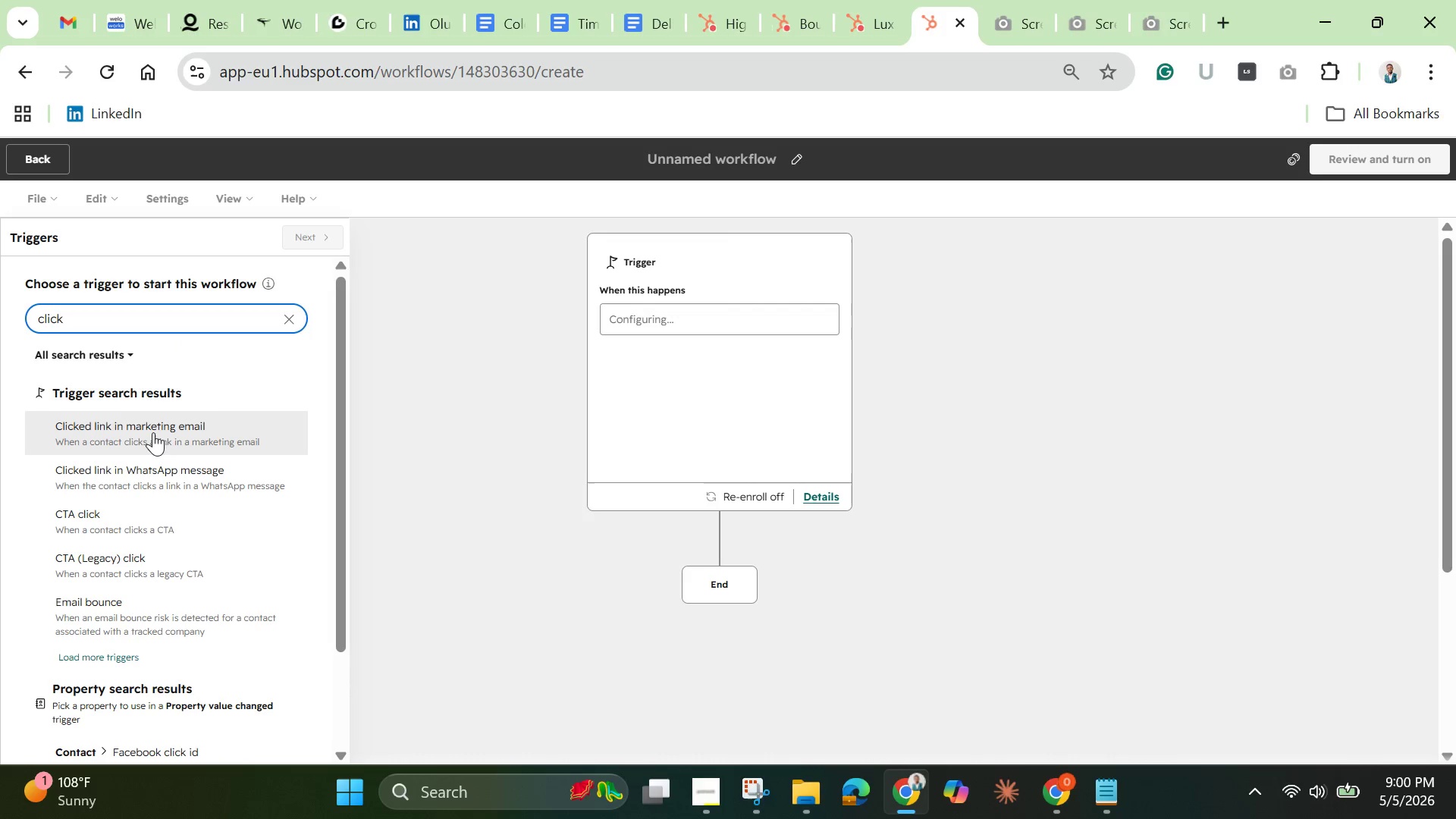 
left_click([162, 427])
 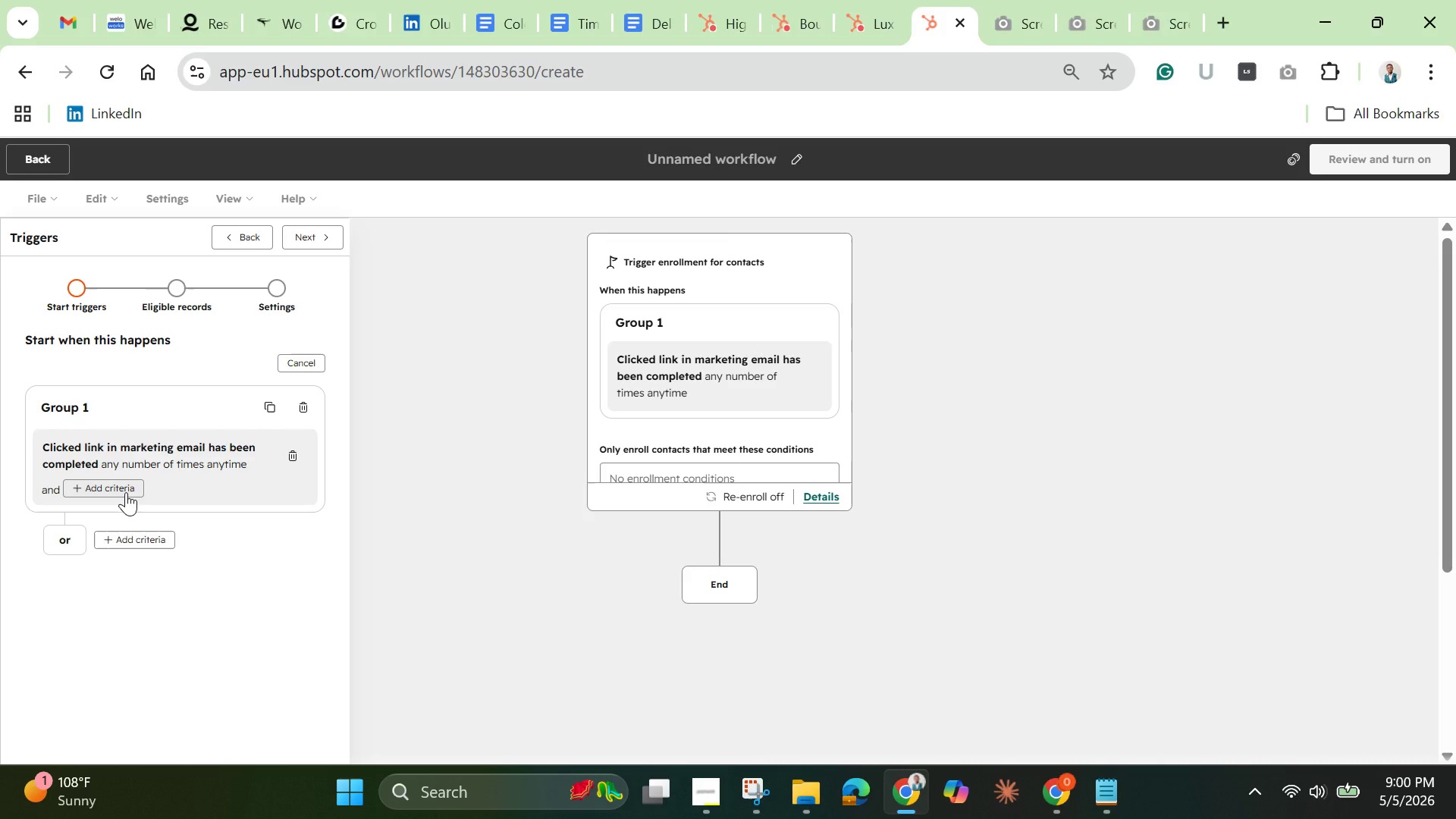 
wait(48.22)
 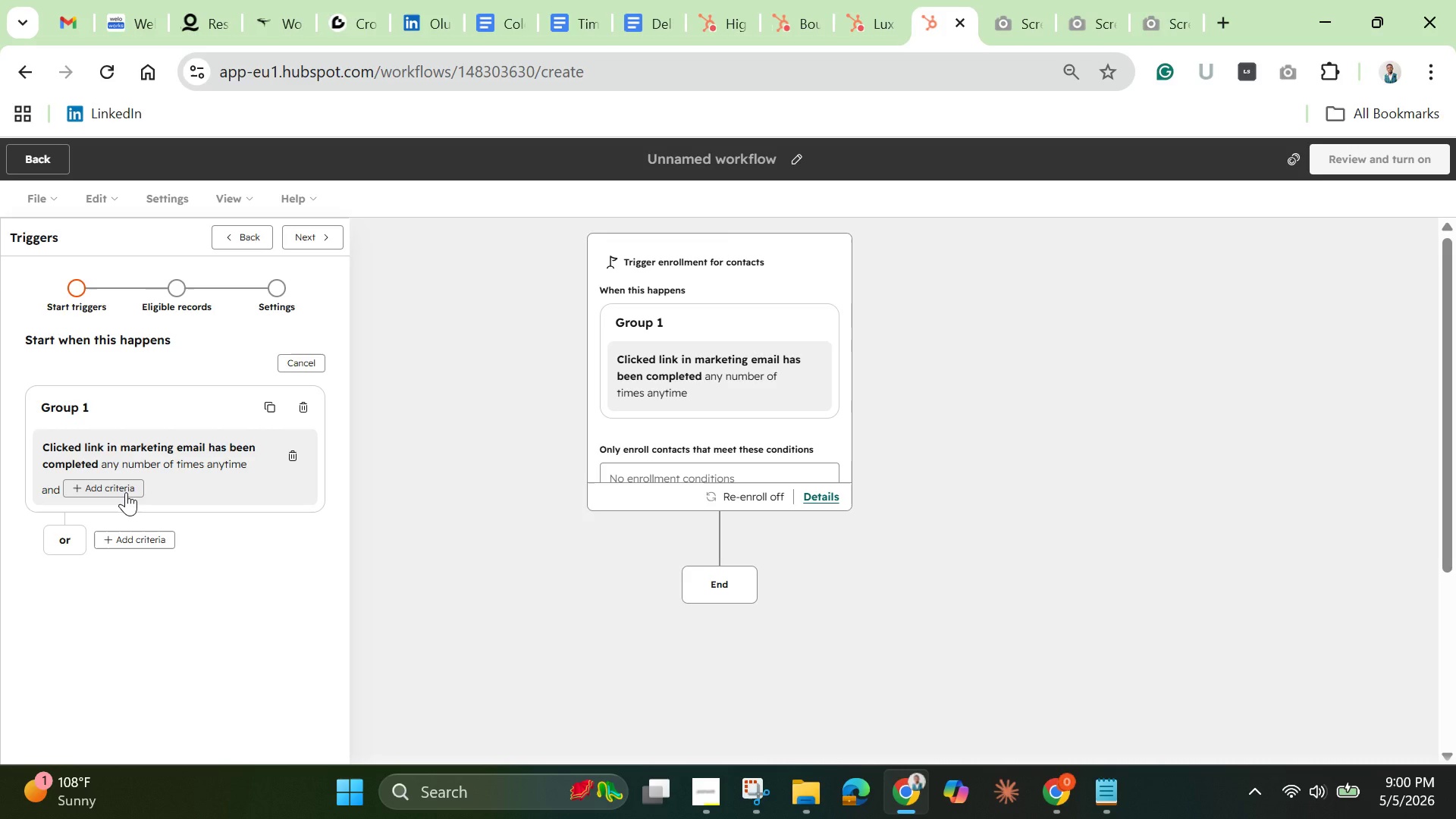 
left_click([126, 492])
 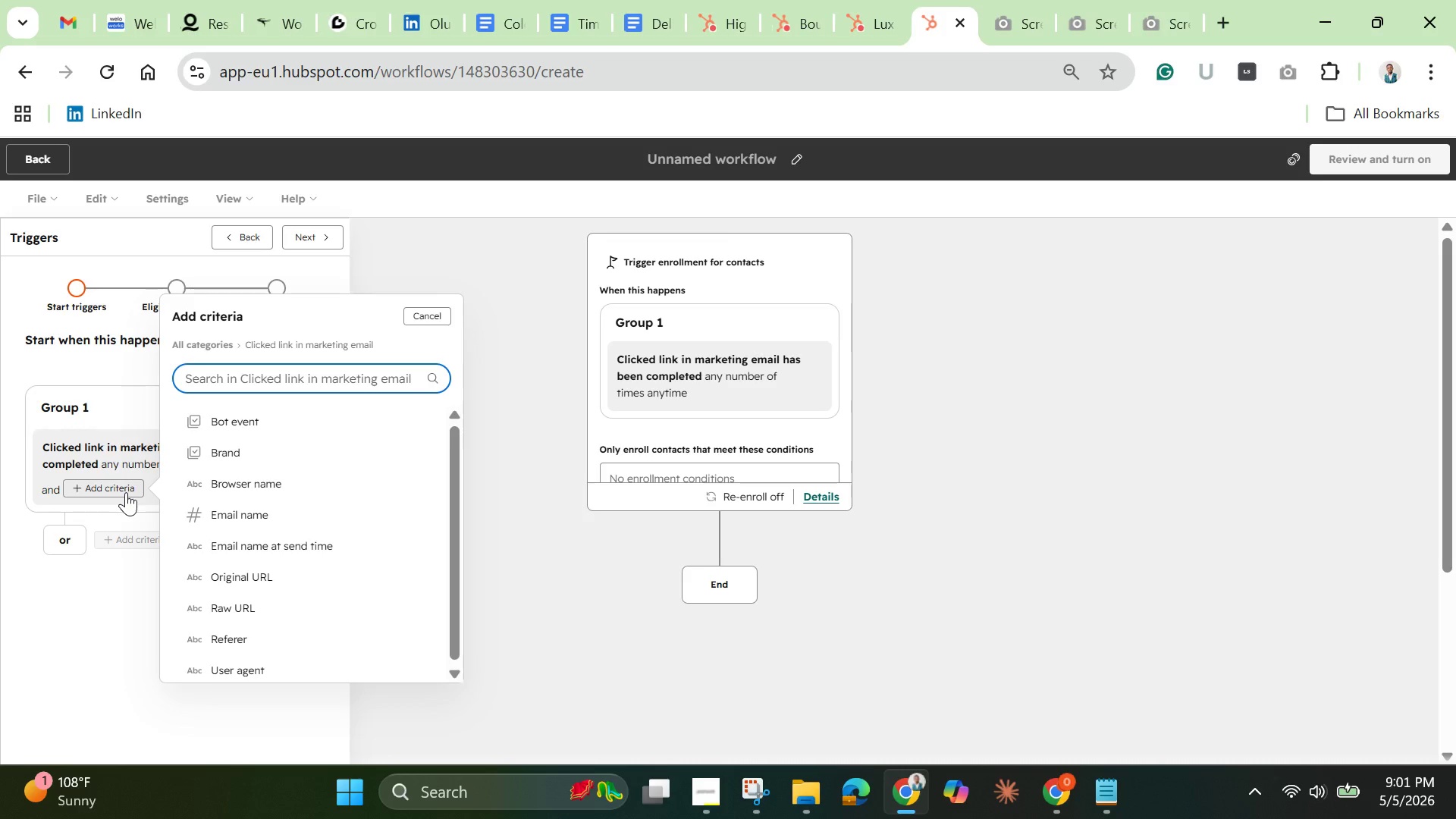 
wait(11.44)
 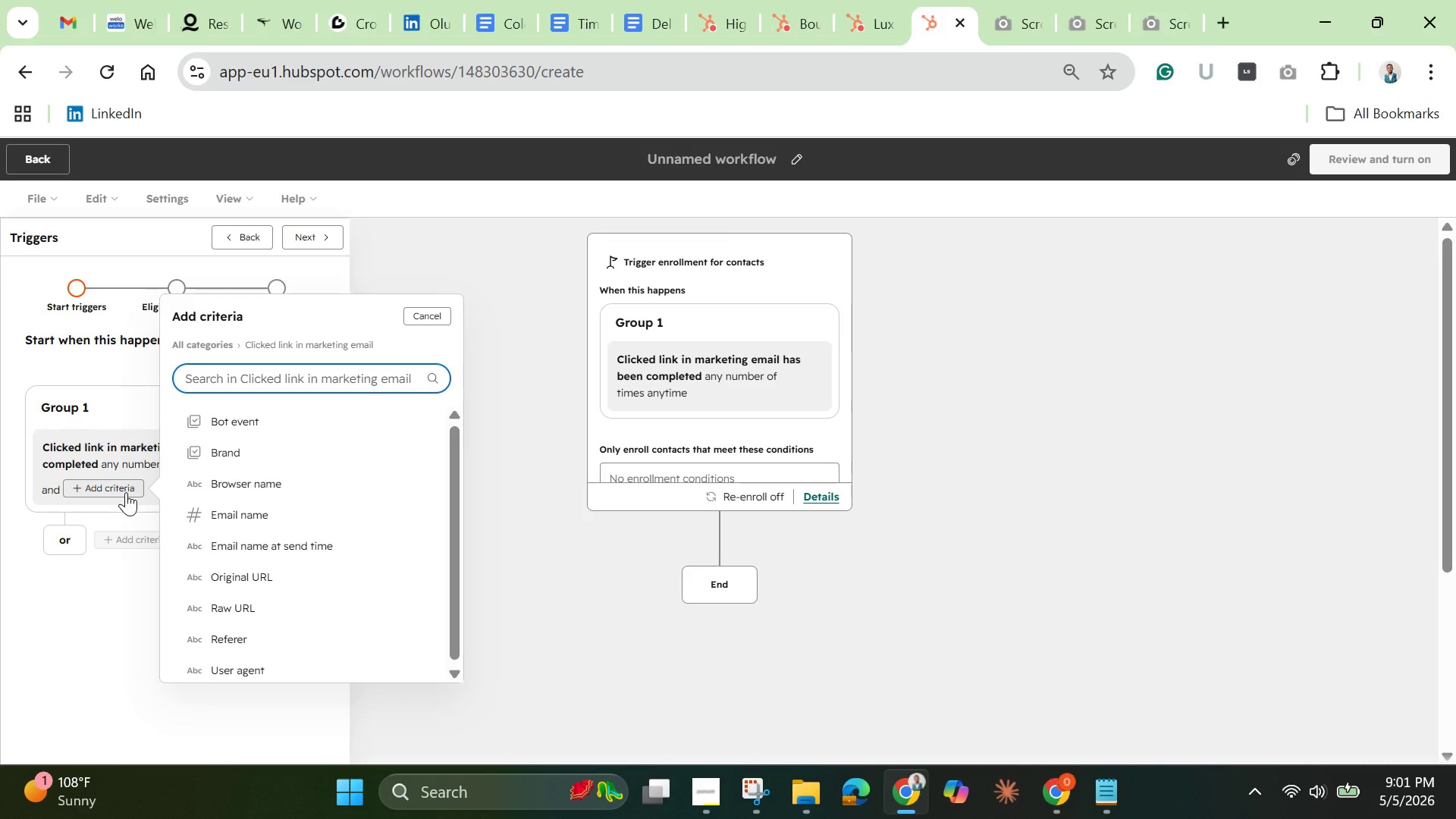 
type(refine)
 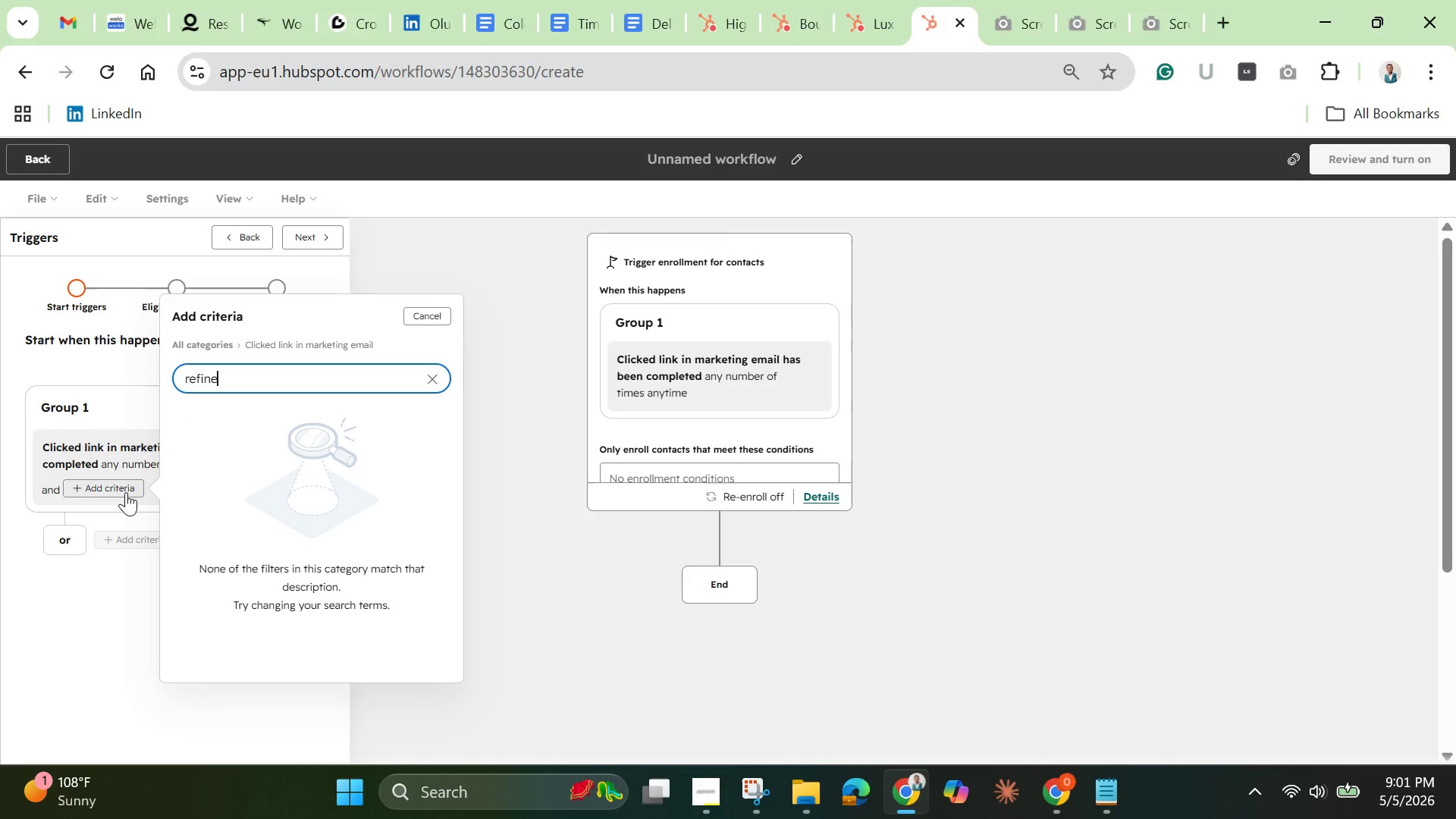 
wait(7.47)
 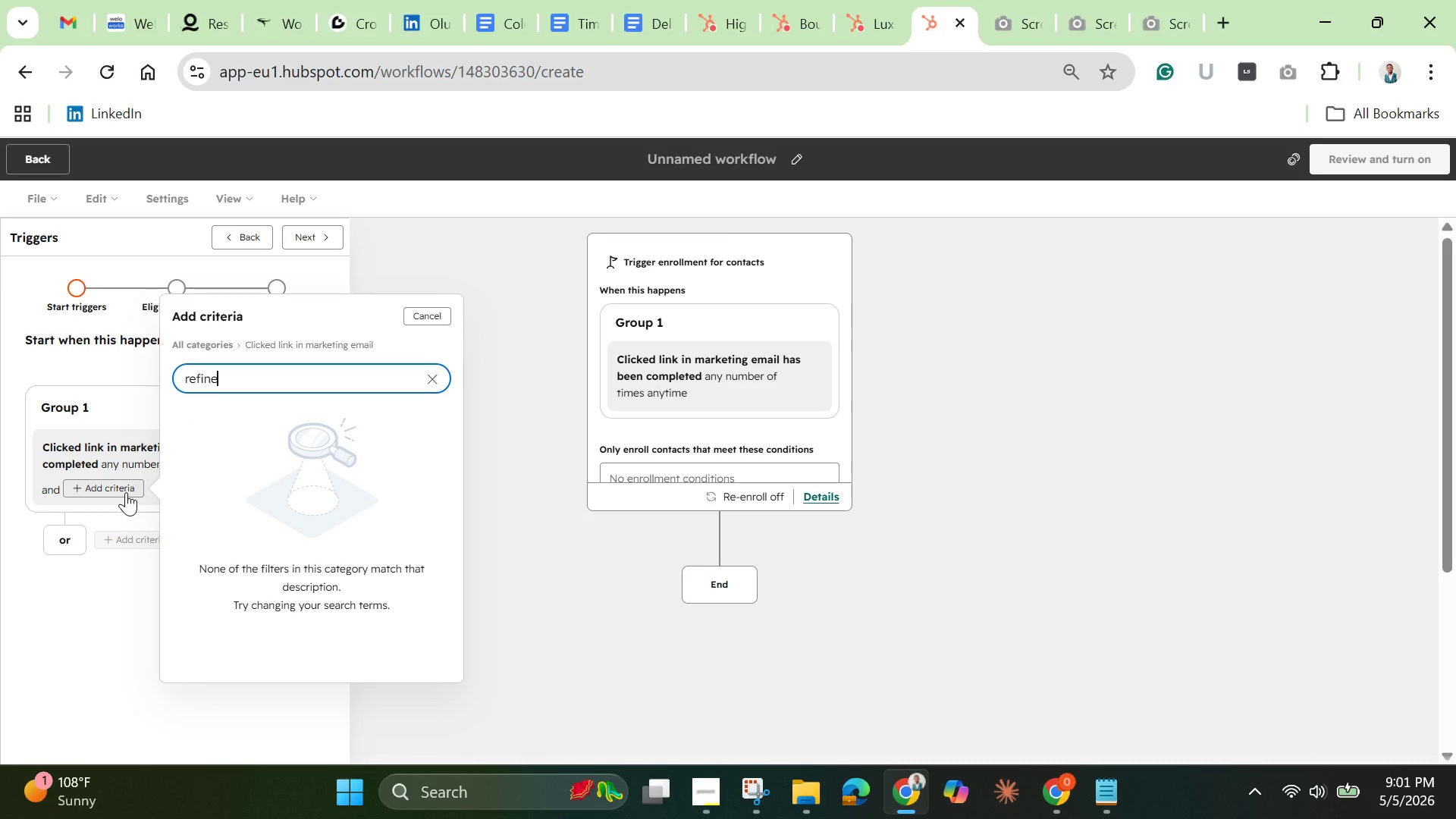 
key(Backspace)
 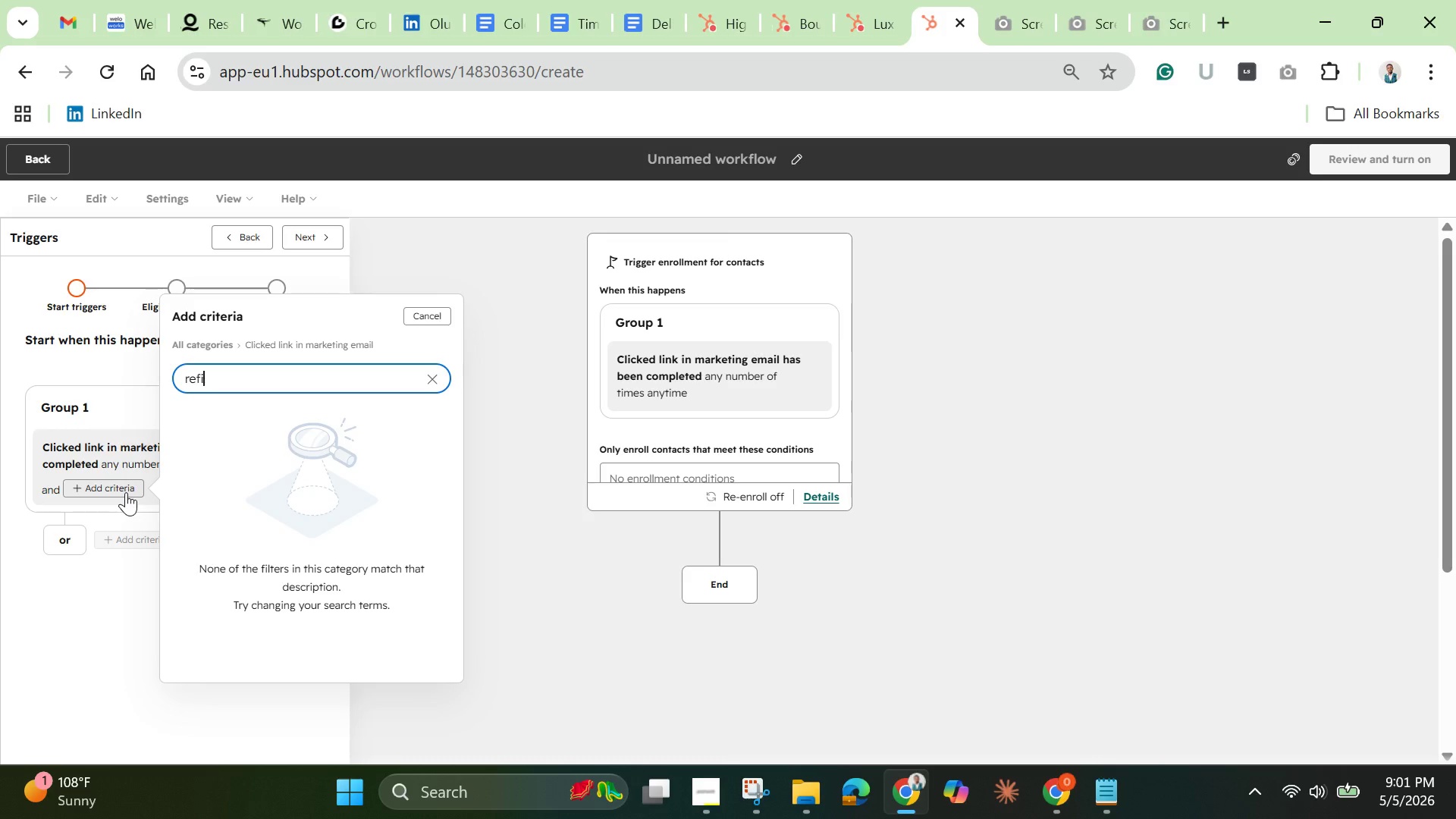 
key(Backspace)
 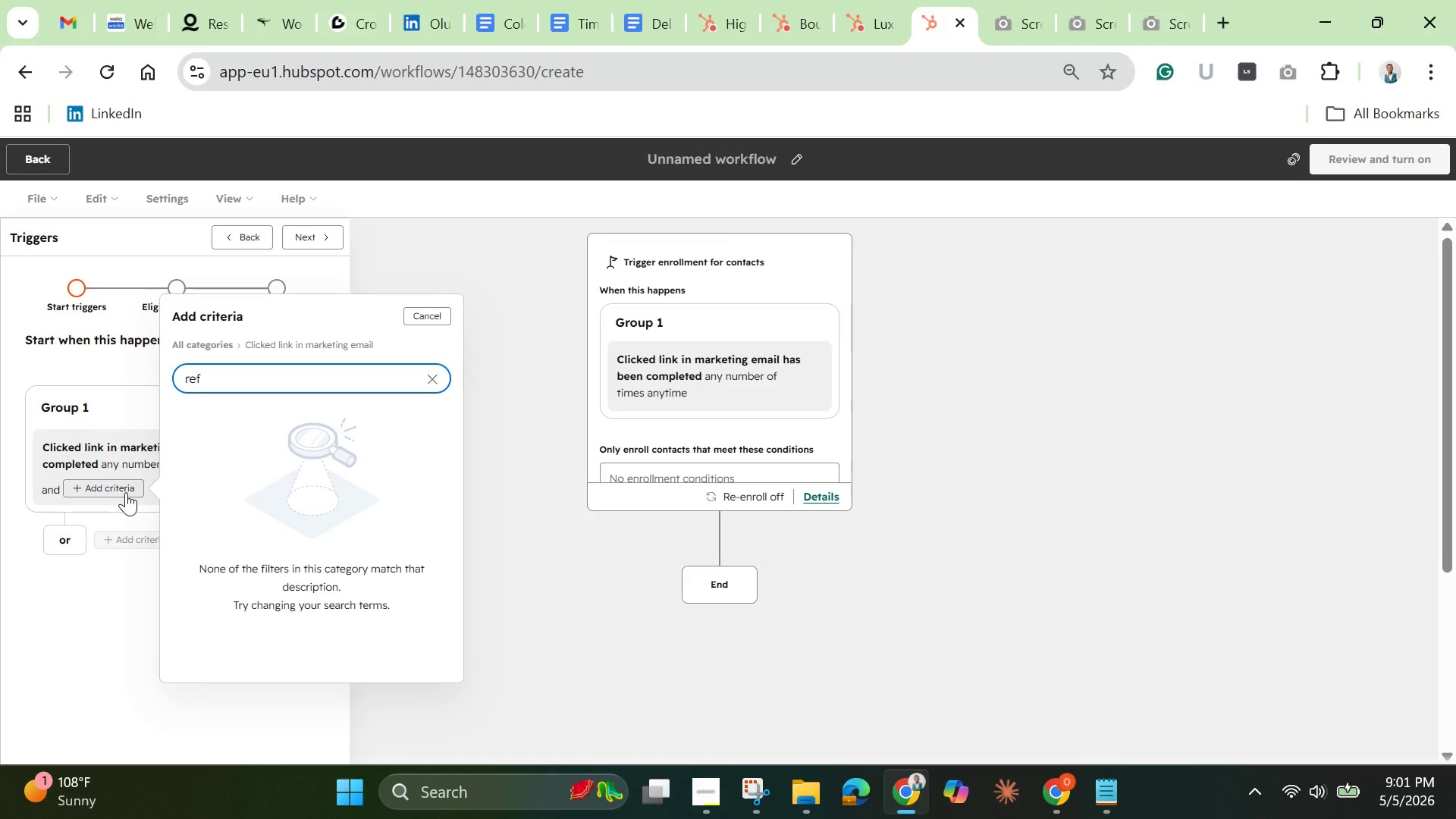 
key(Backspace)
 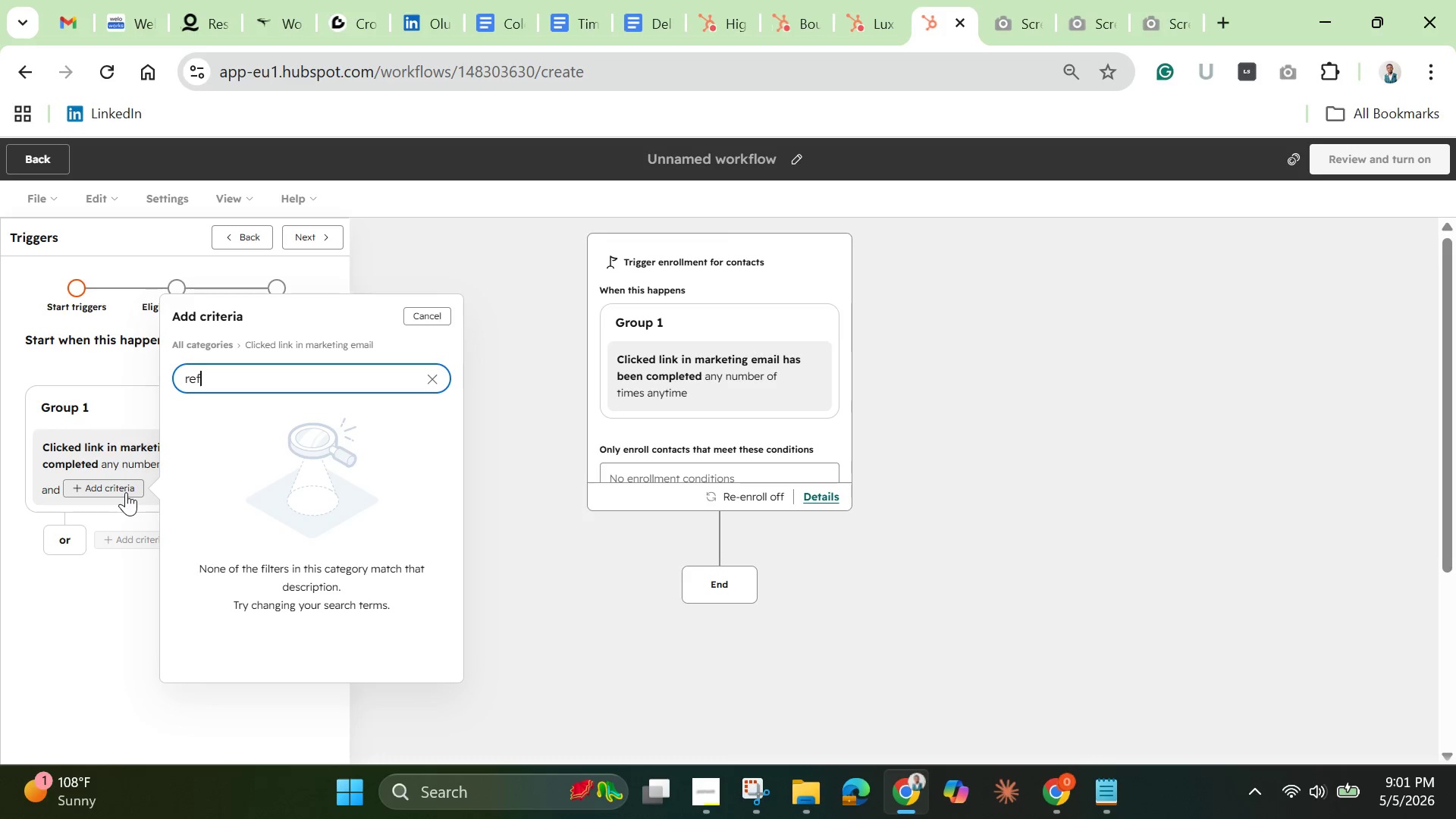 
key(Backspace)
 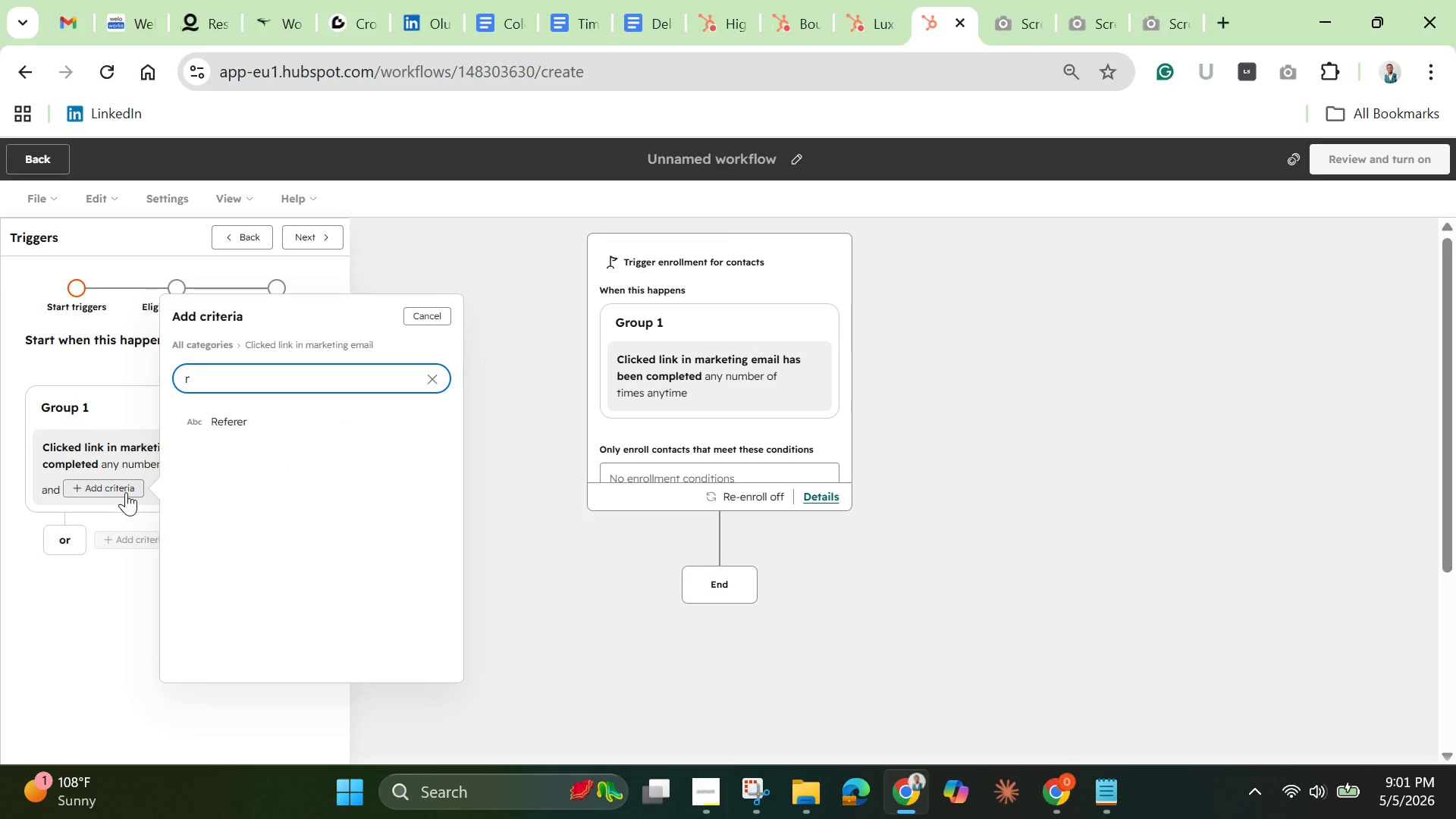 
key(Backspace)
 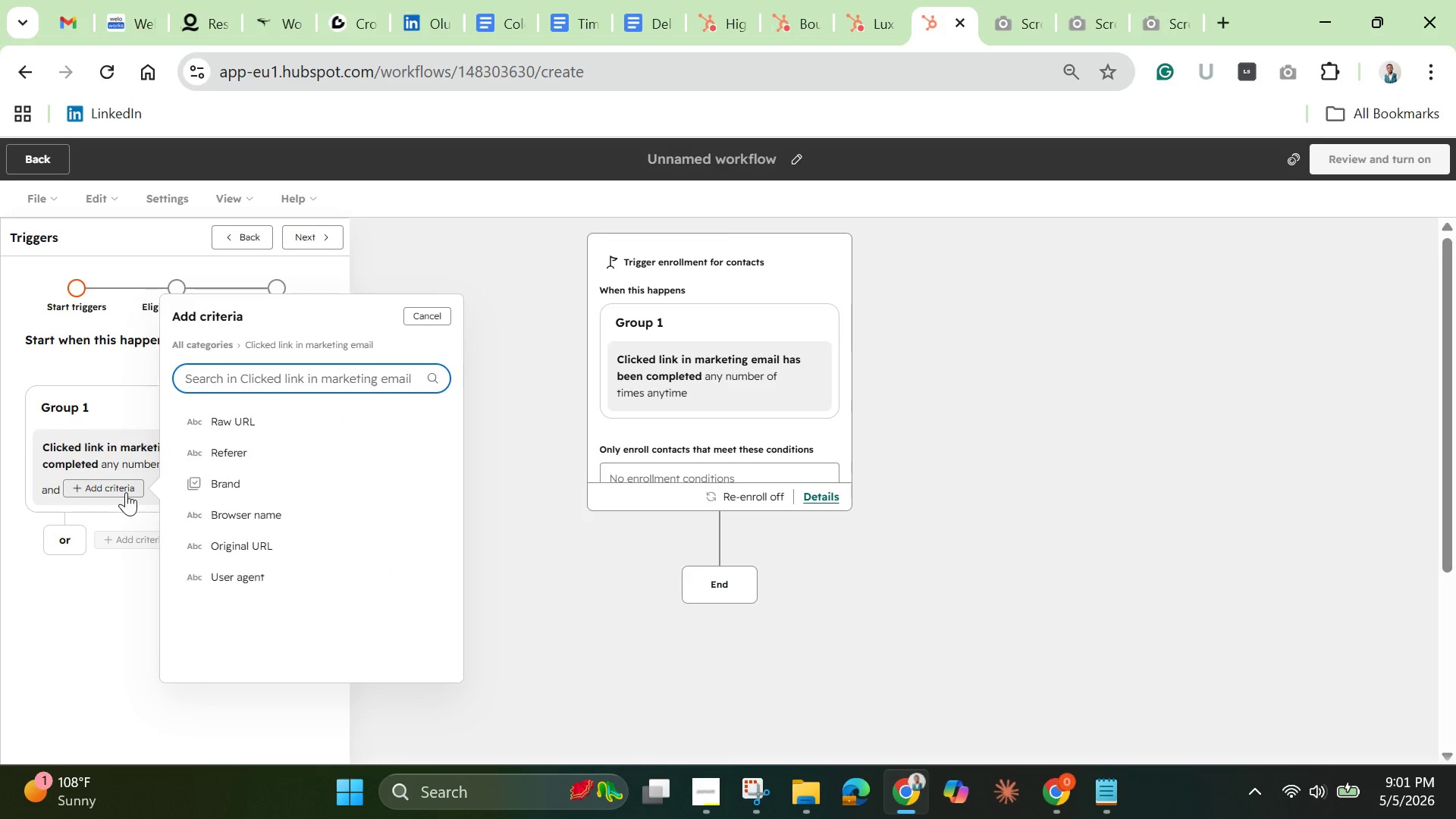 
key(Backspace)
 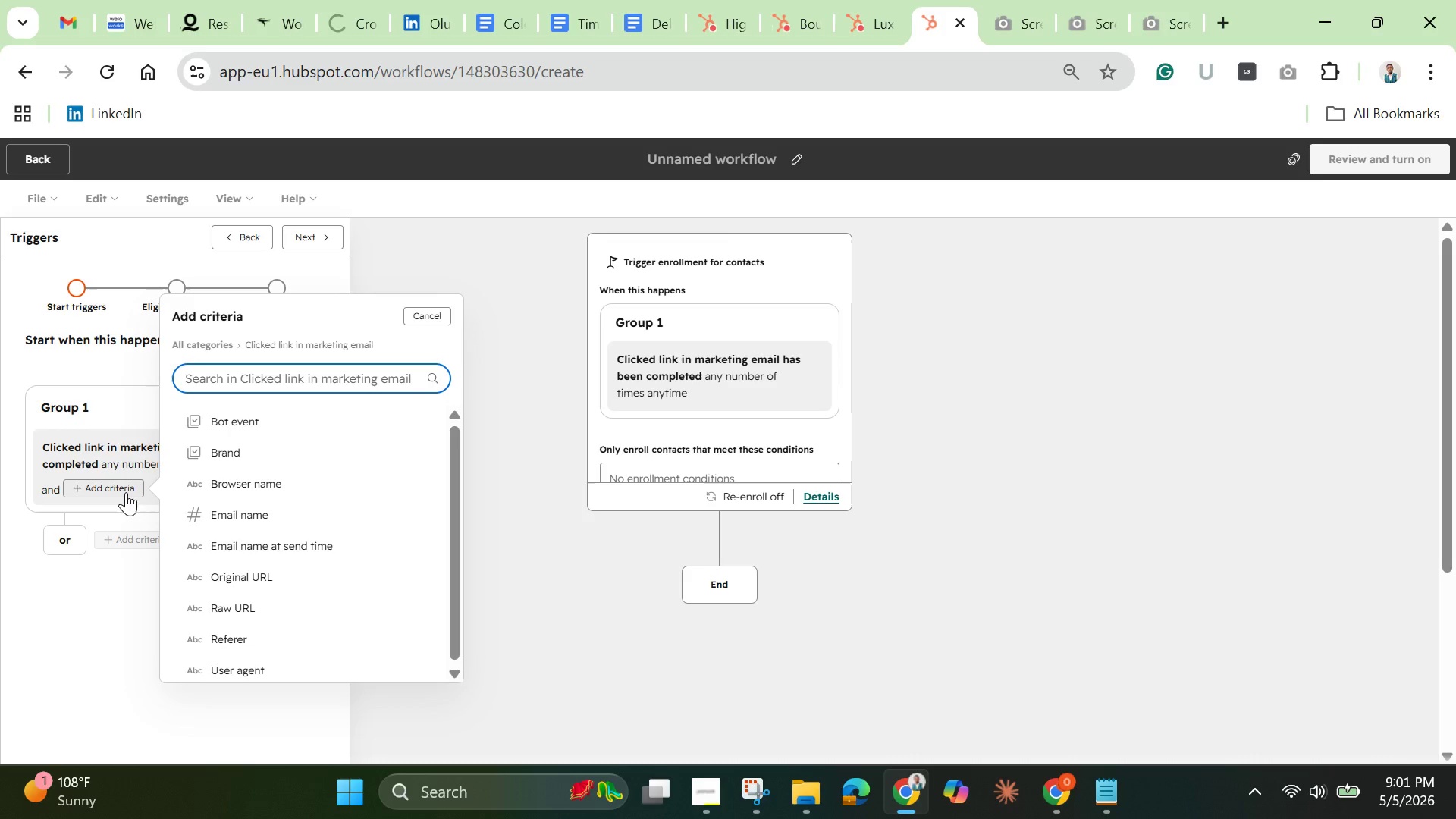 
wait(12.16)
 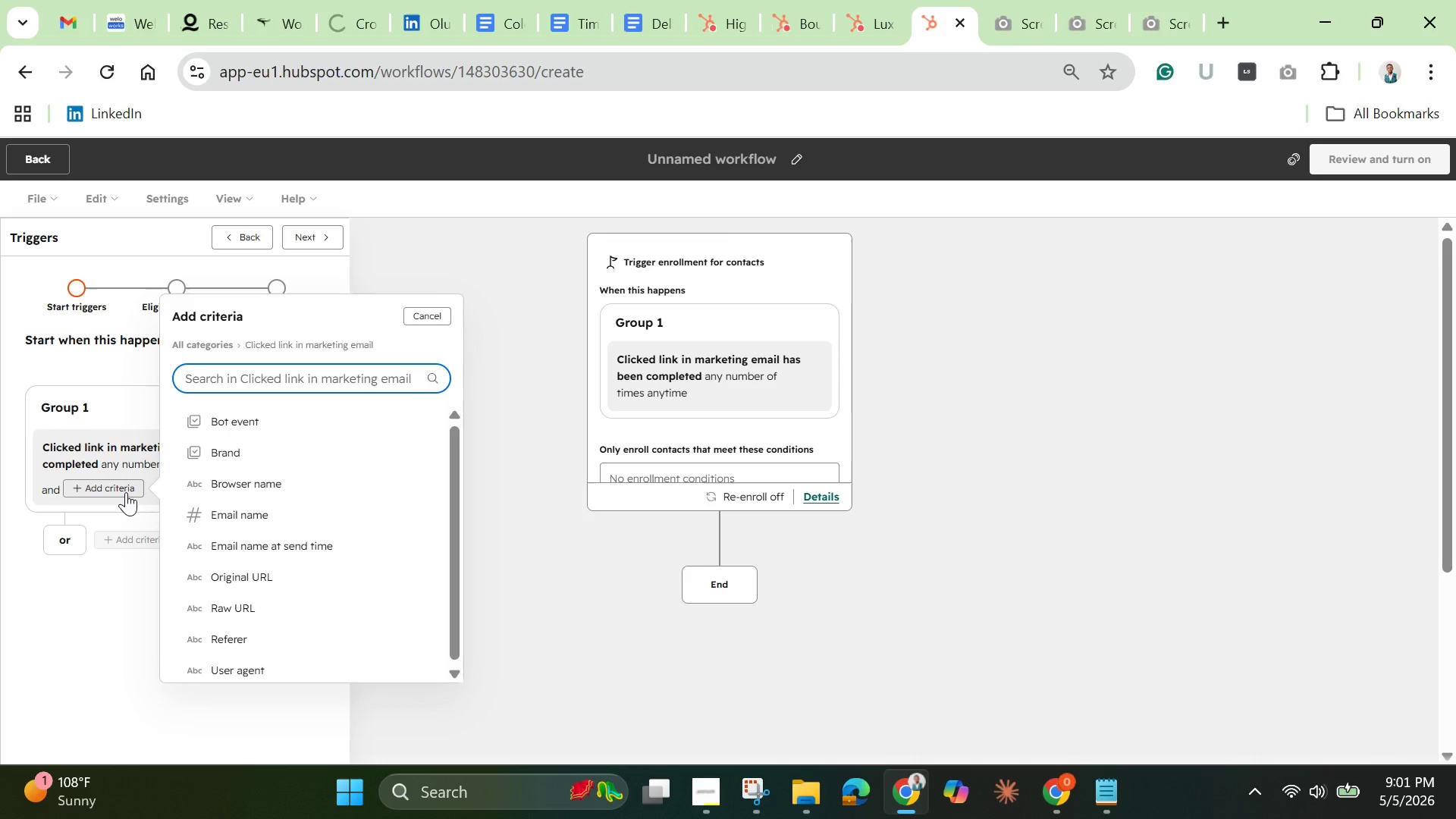 
type(sp)
key(Backspace)
key(Backspace)
 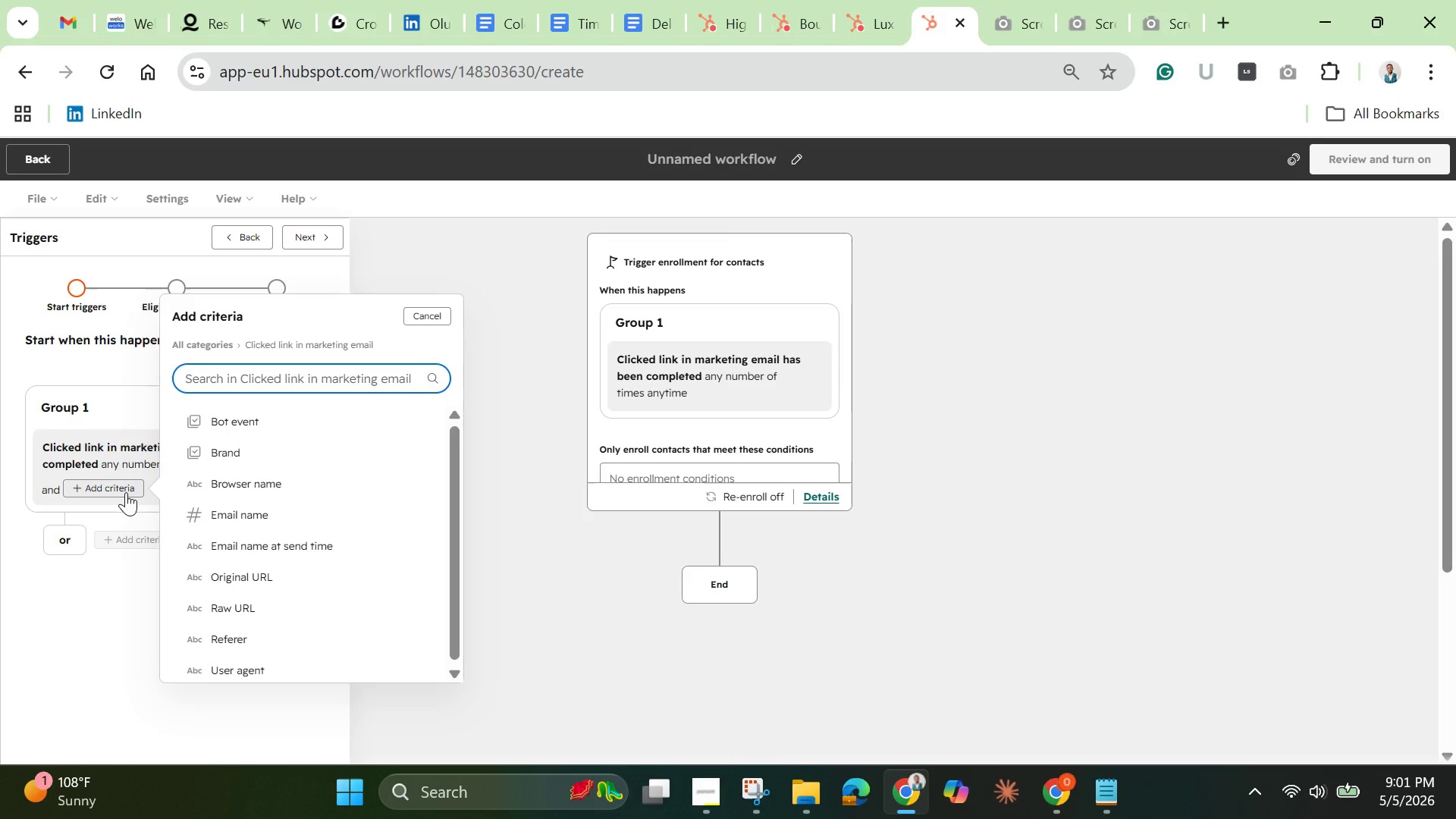 
type(view)
 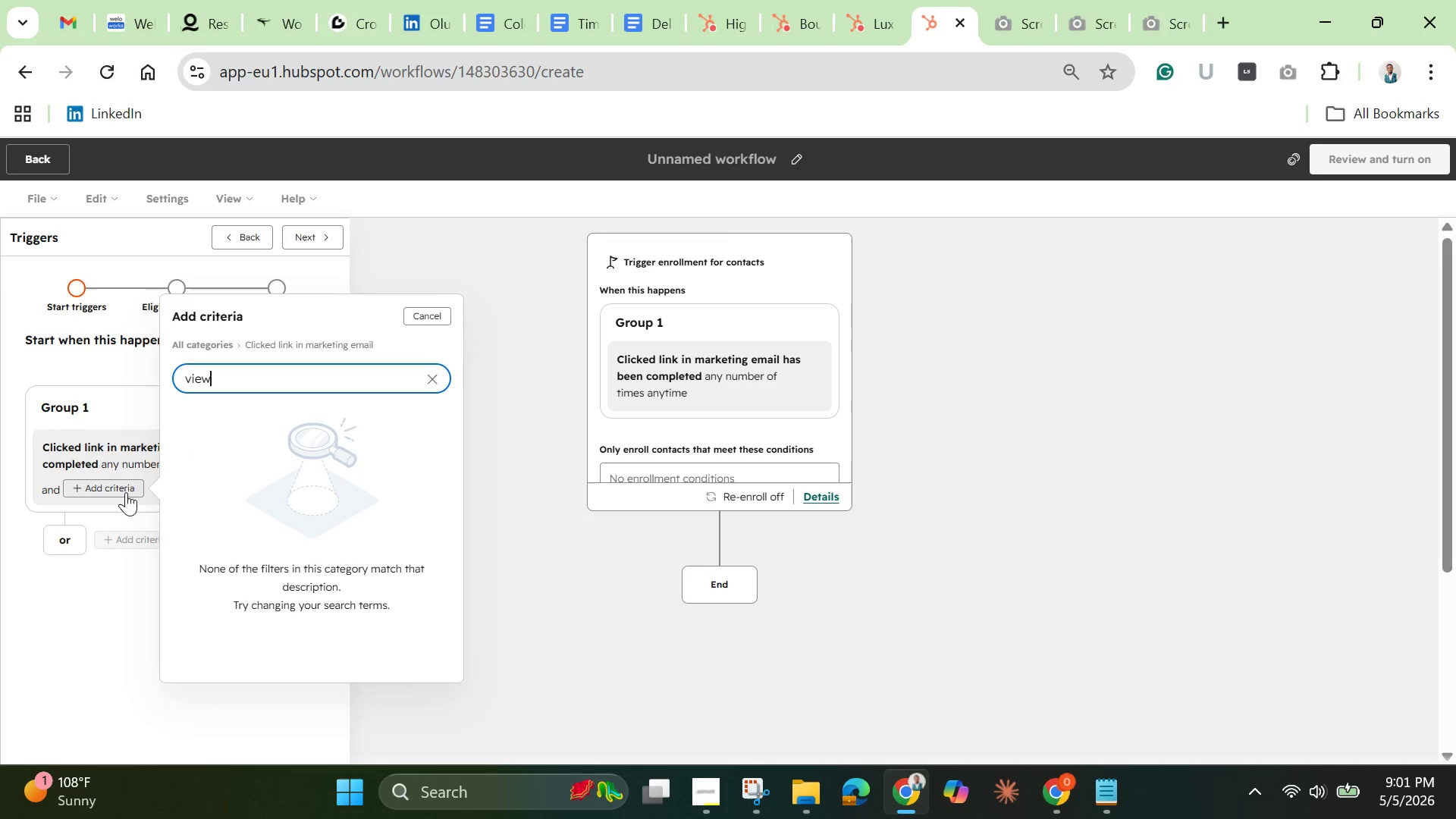 
key(Backspace)
 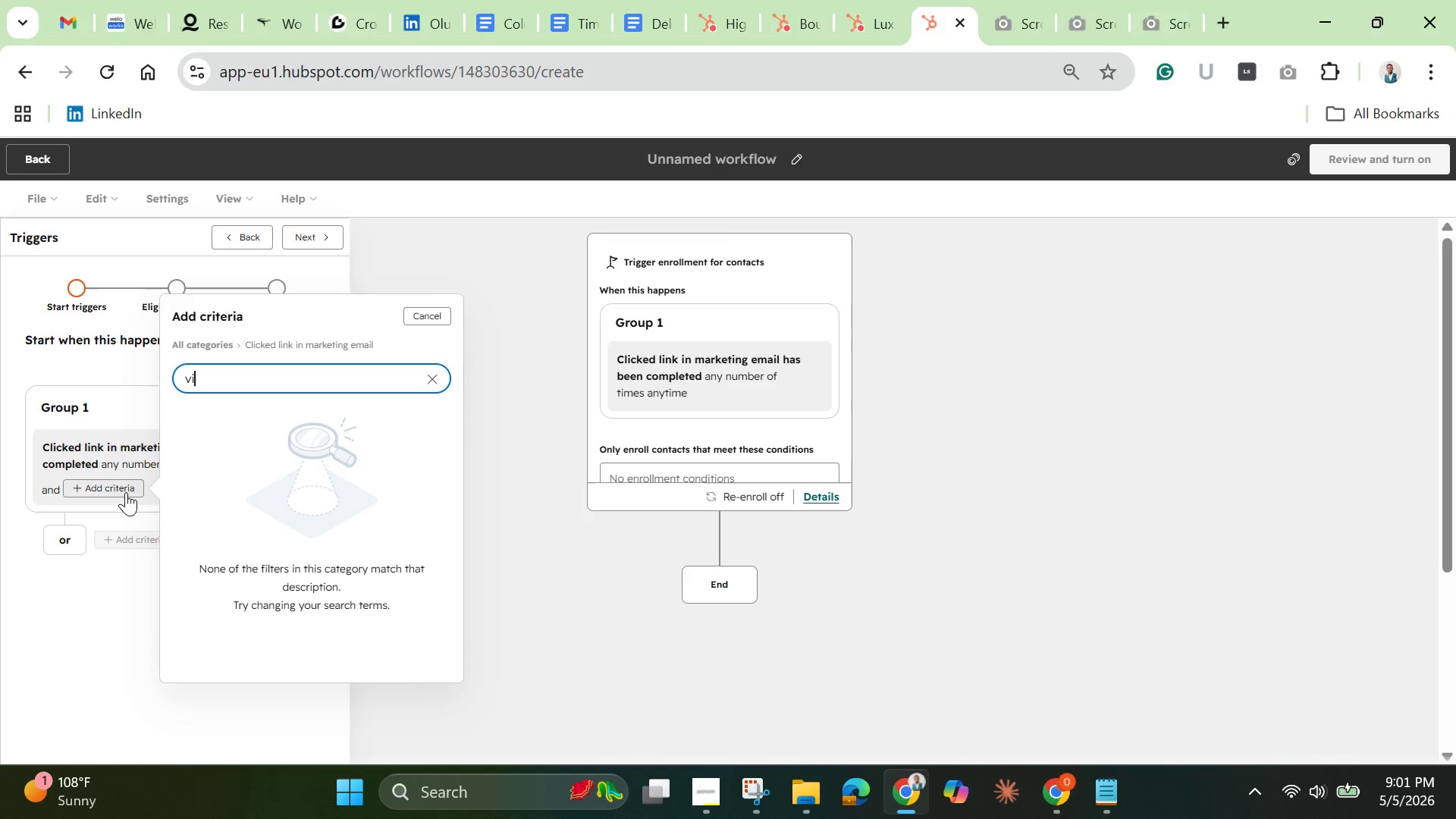 
key(Backspace)
 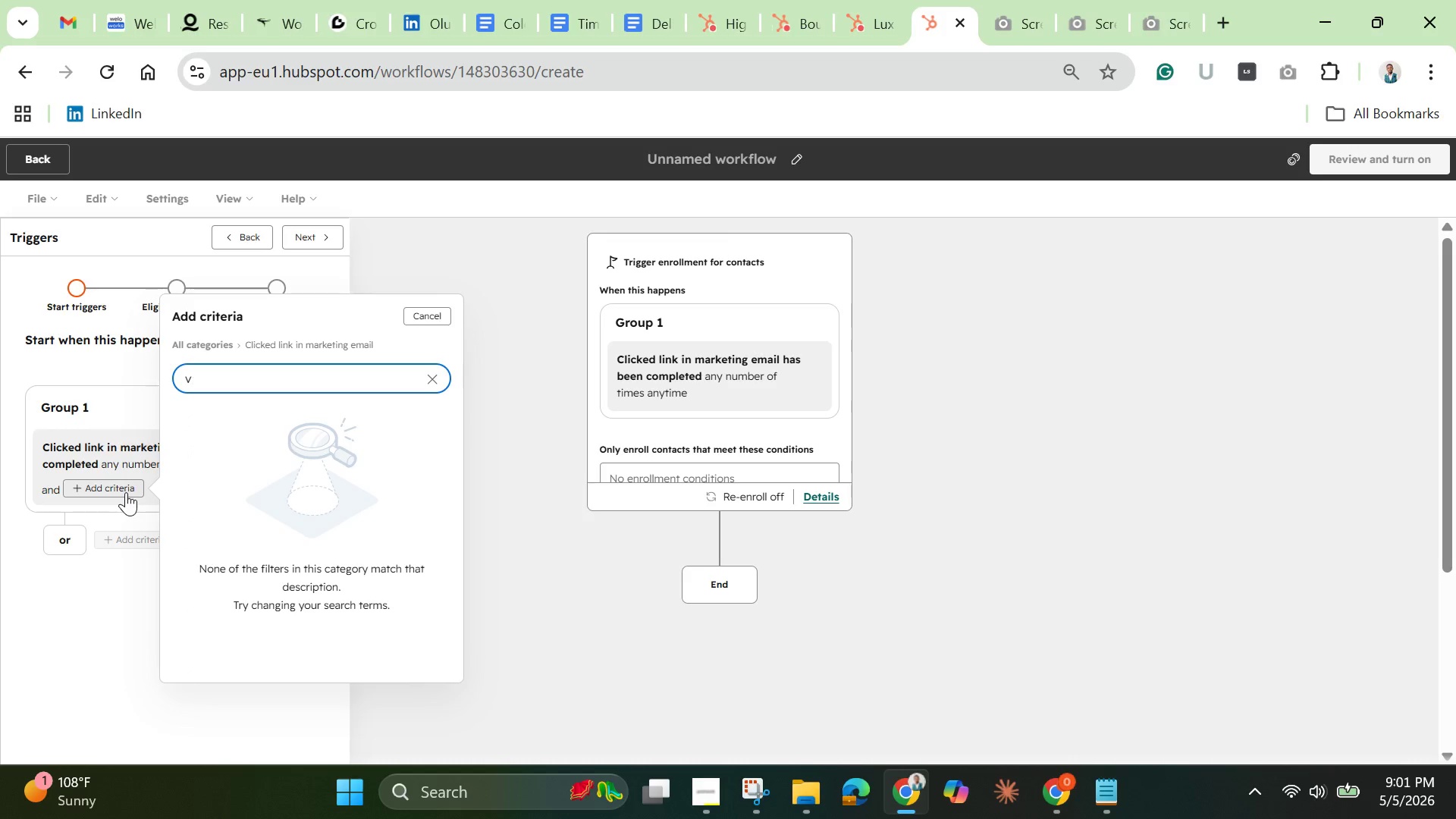 
key(Backspace)
 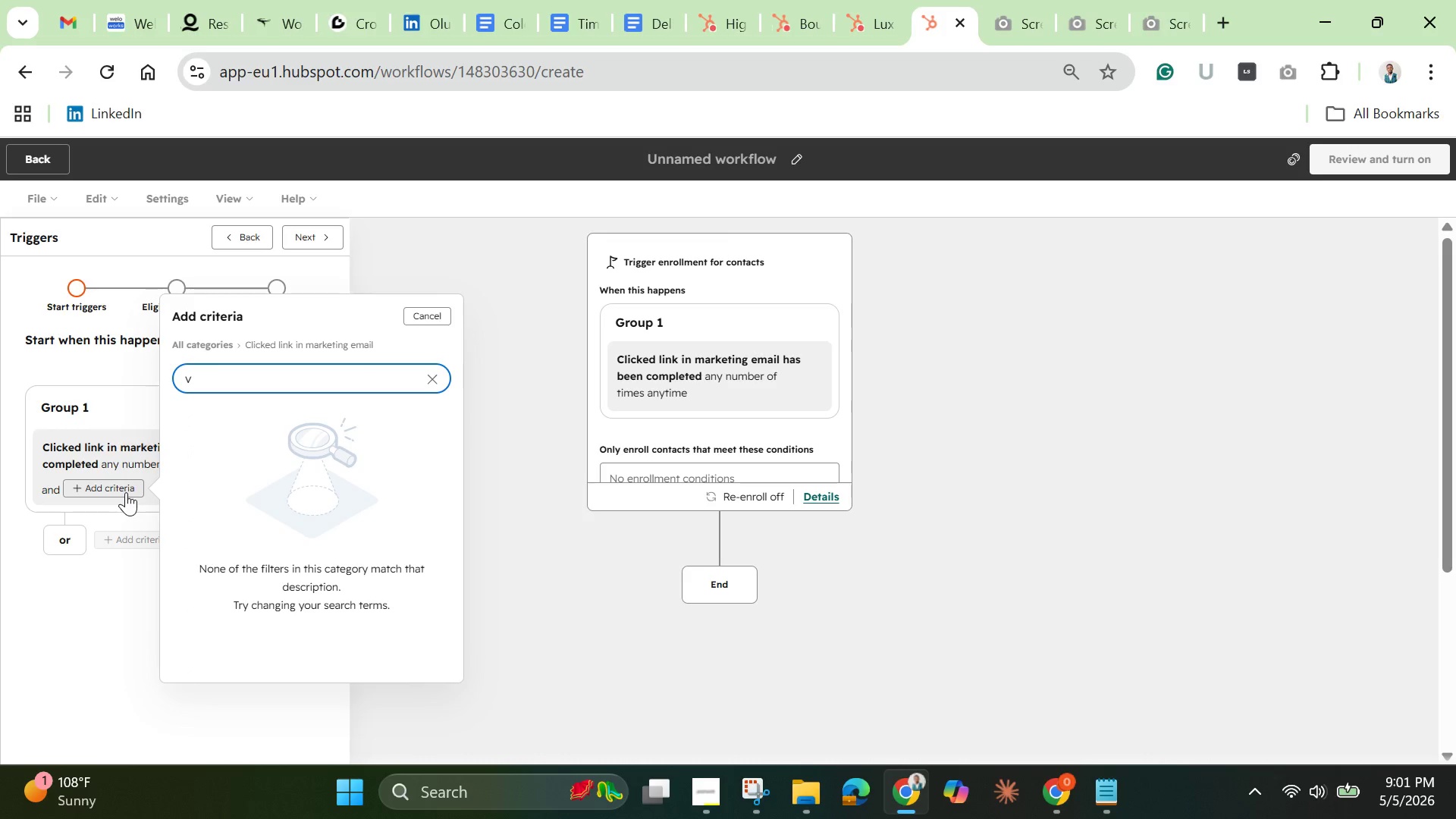 
key(Backspace)
 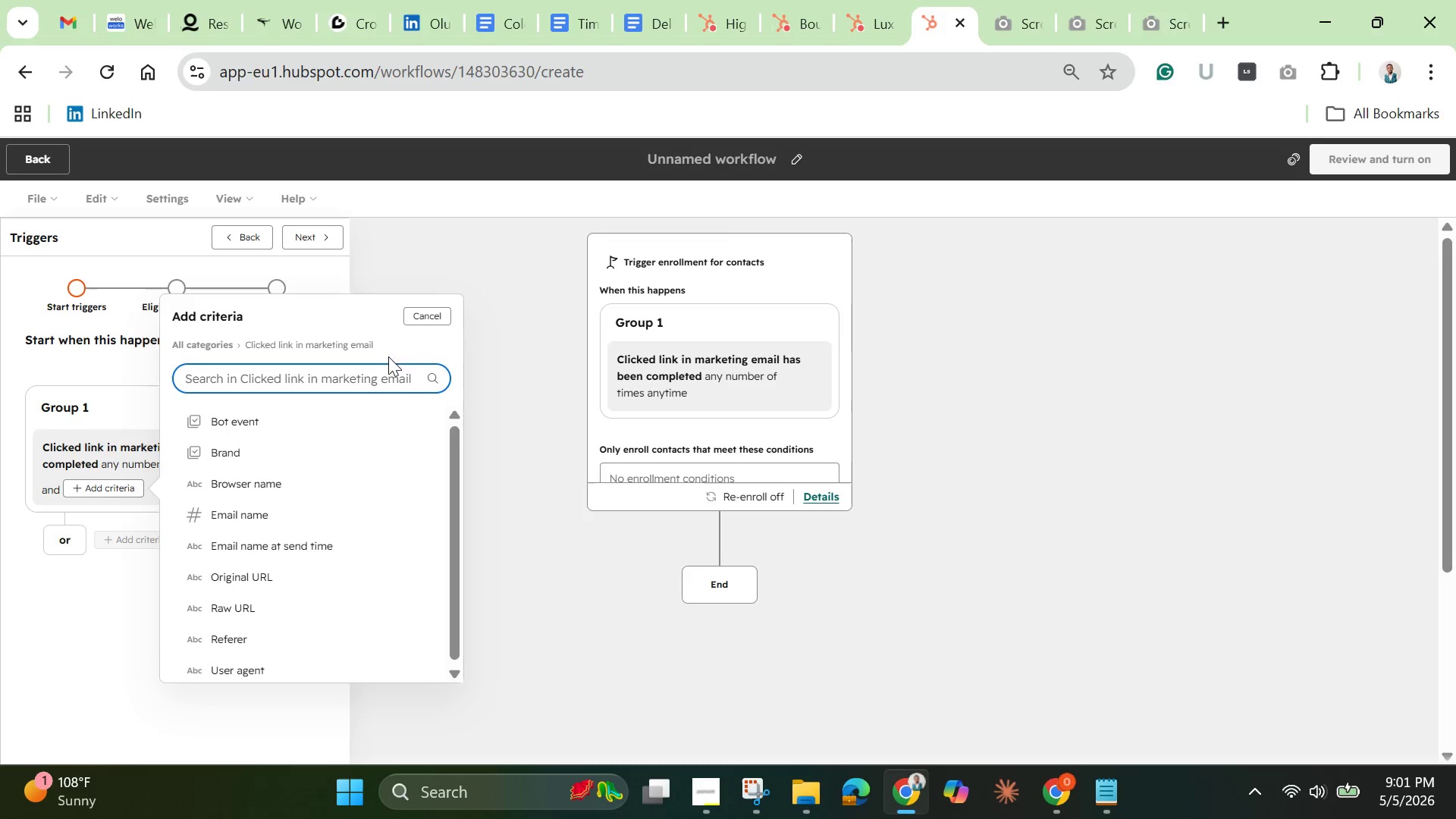 
wait(5.06)
 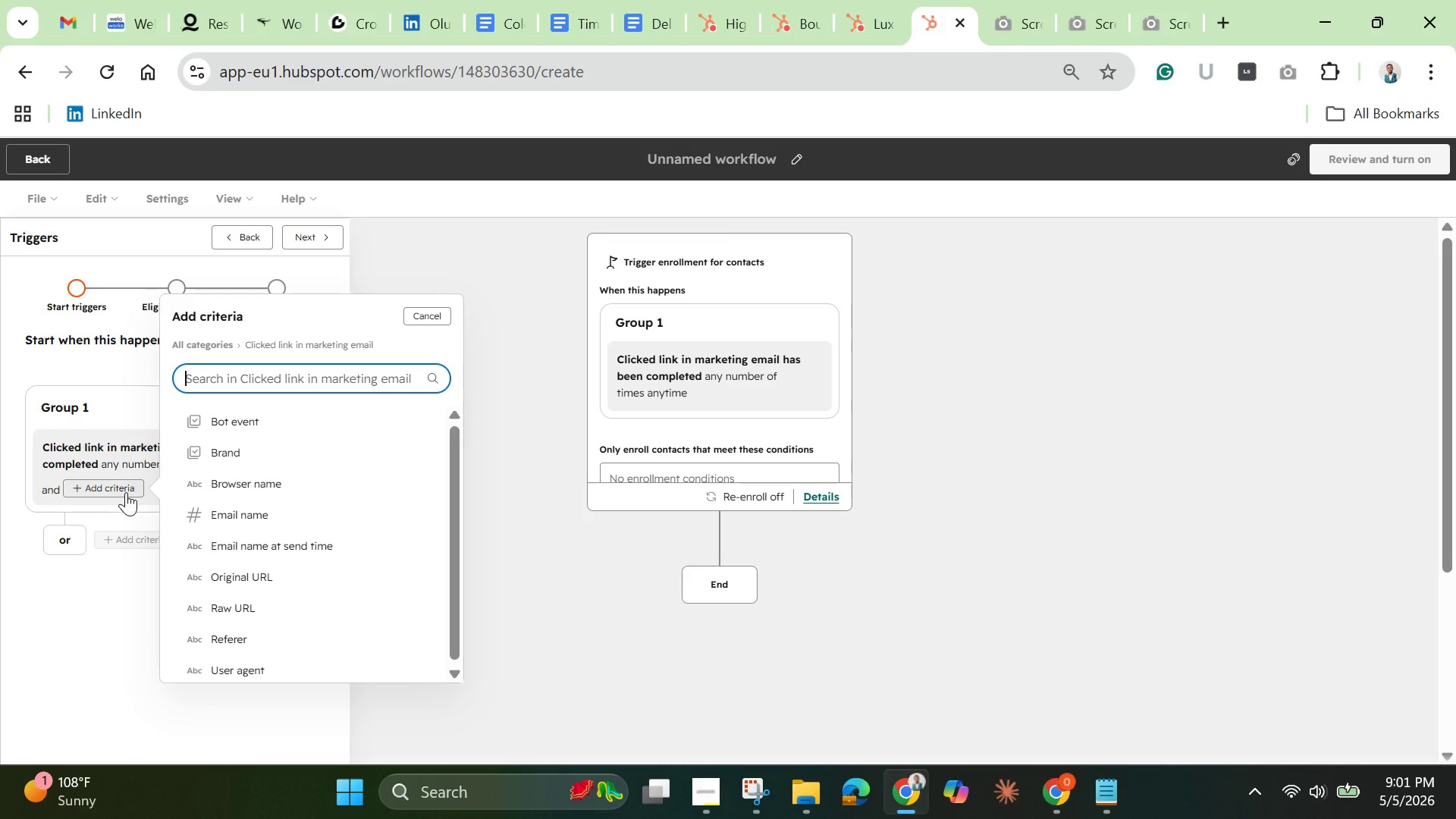 
left_click([431, 315])
 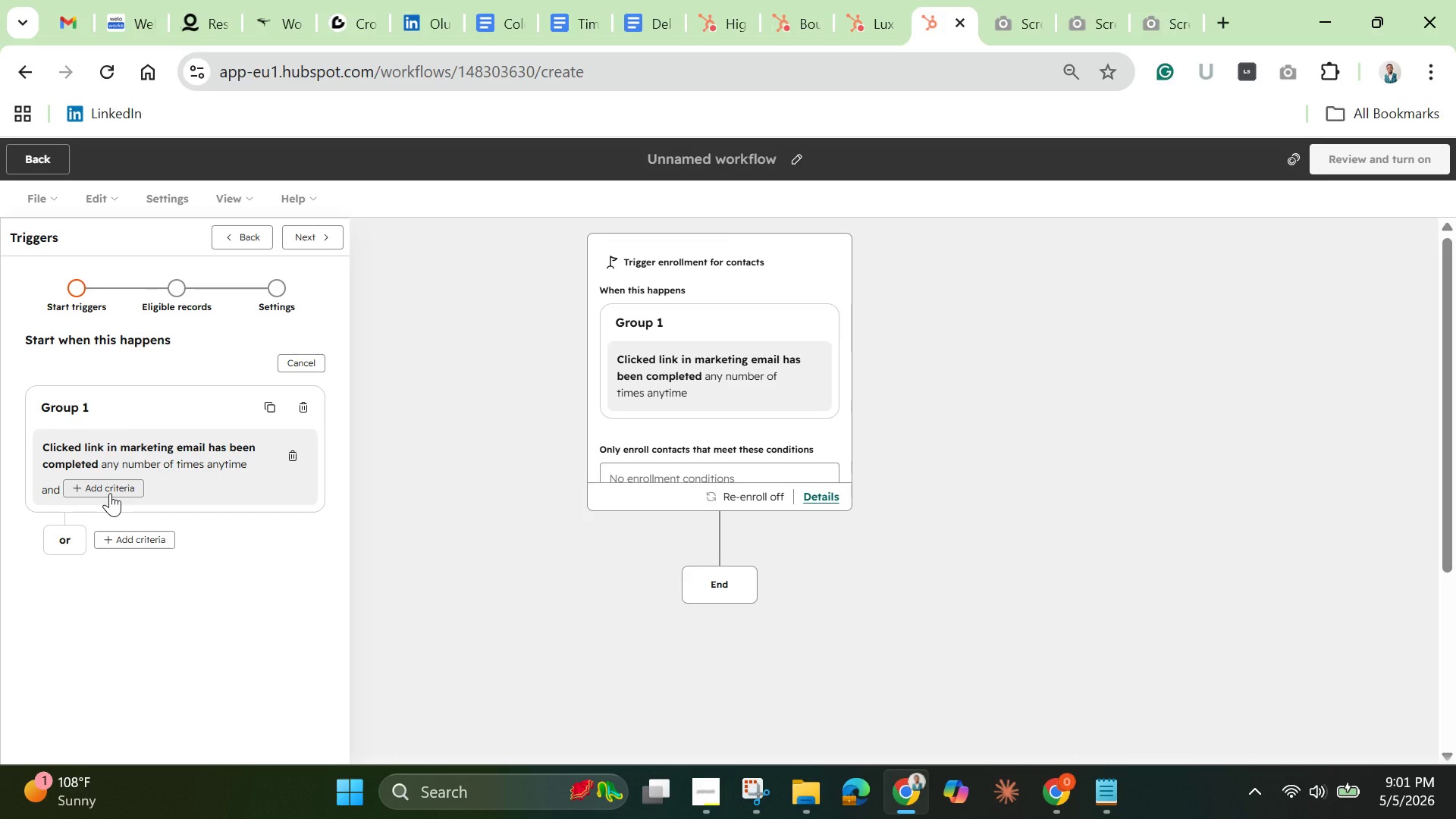 
wait(5.94)
 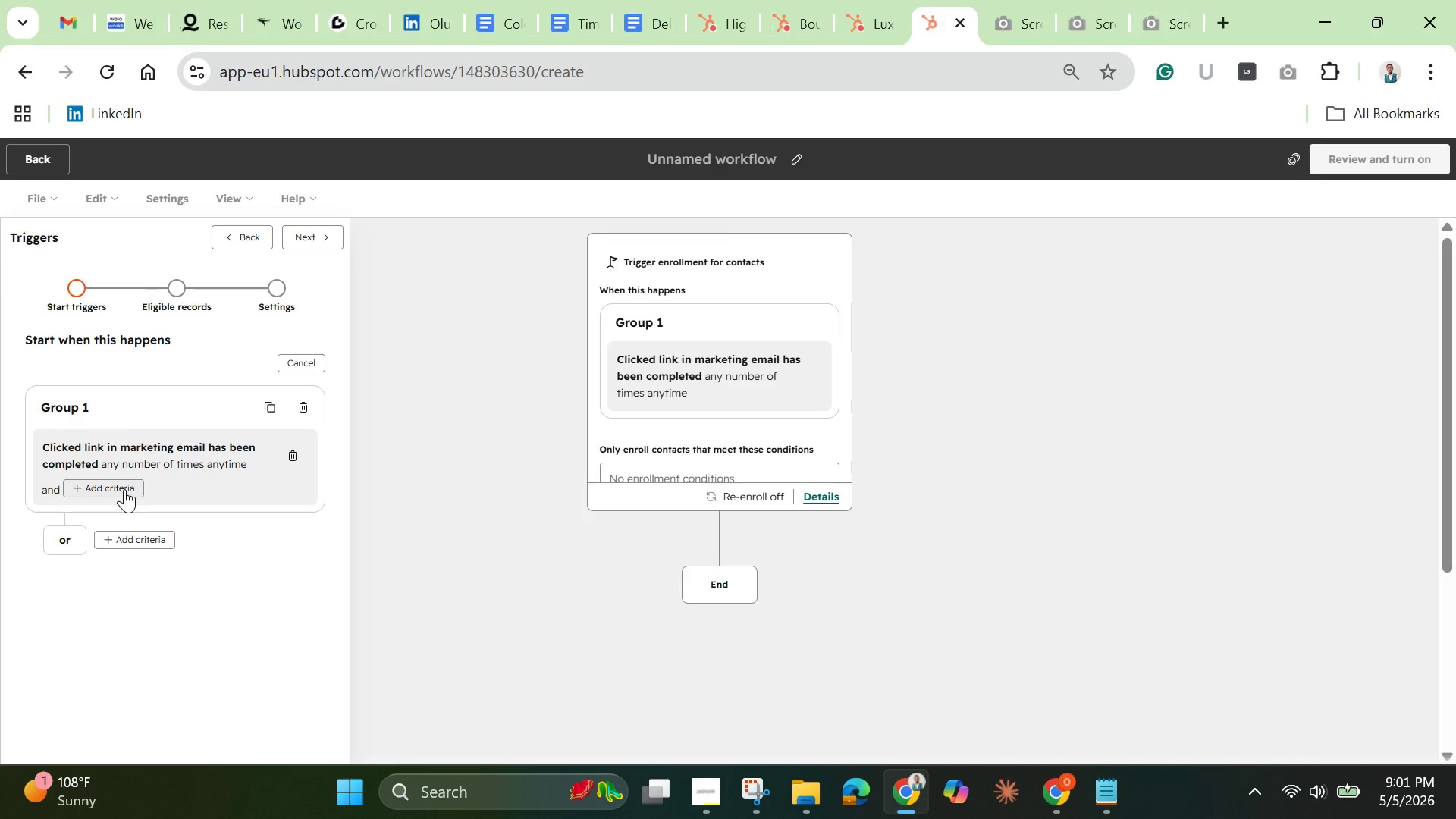 
left_click([110, 493])
 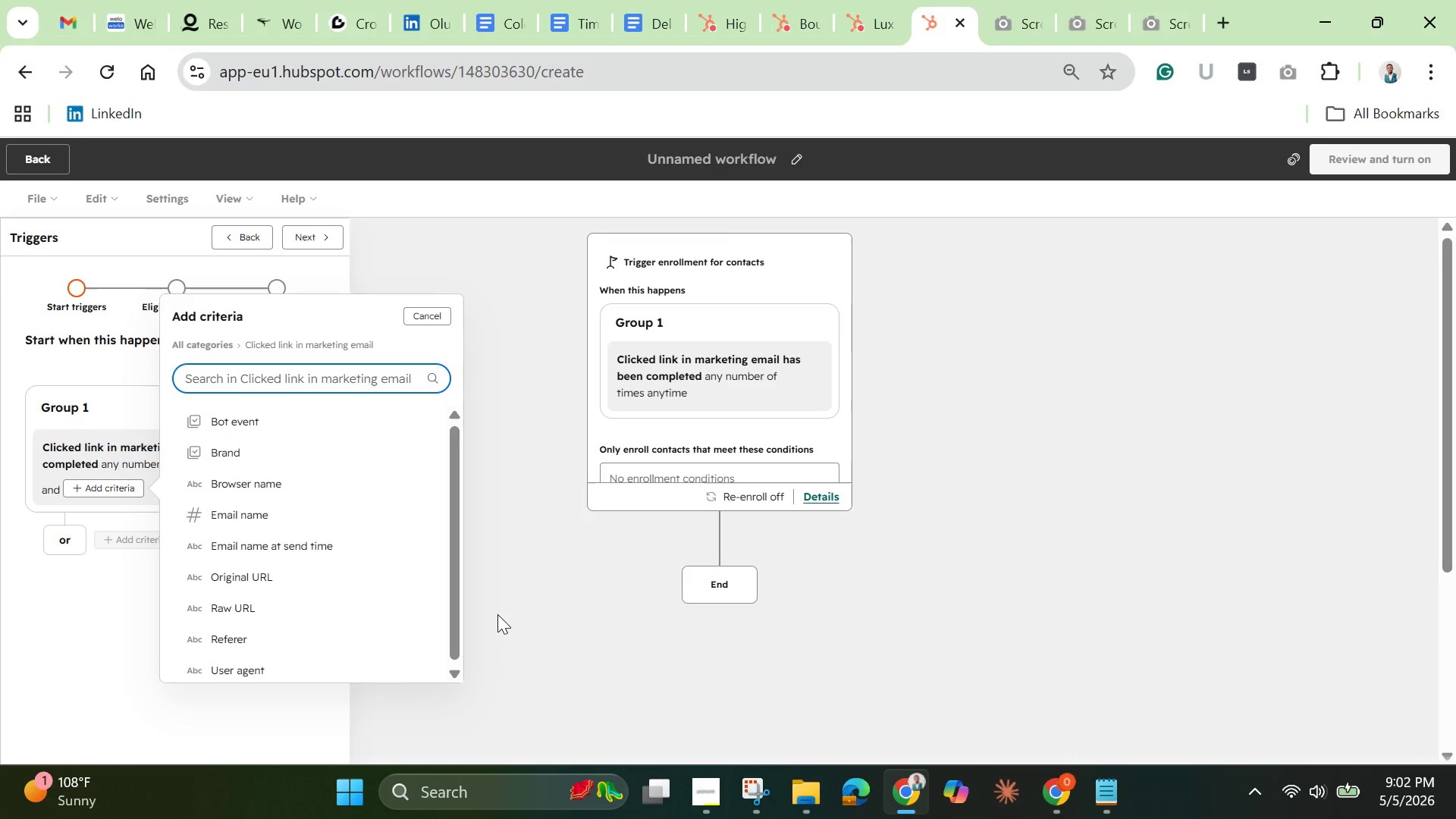 
wait(11.17)
 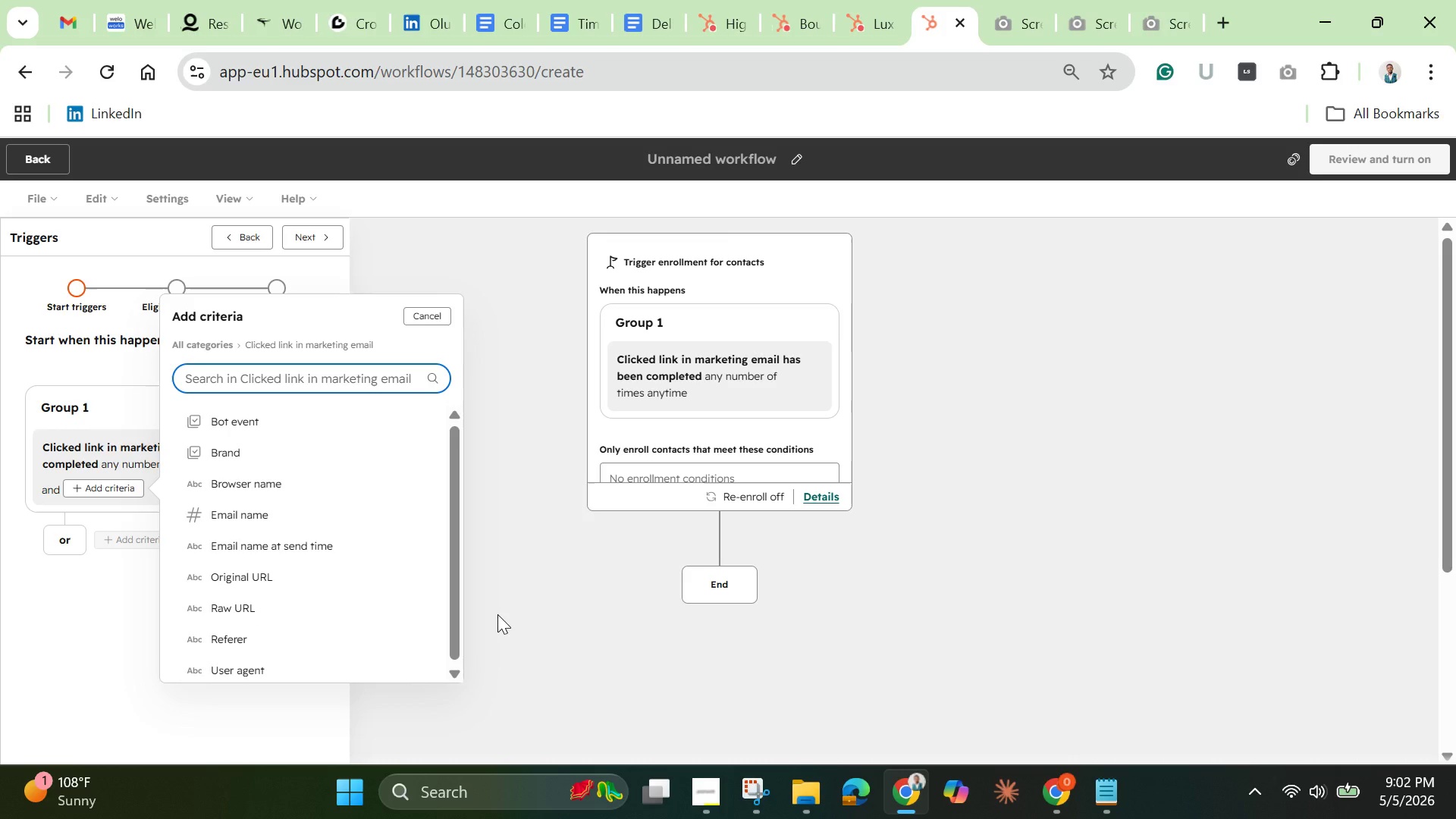 
left_click([745, 463])
 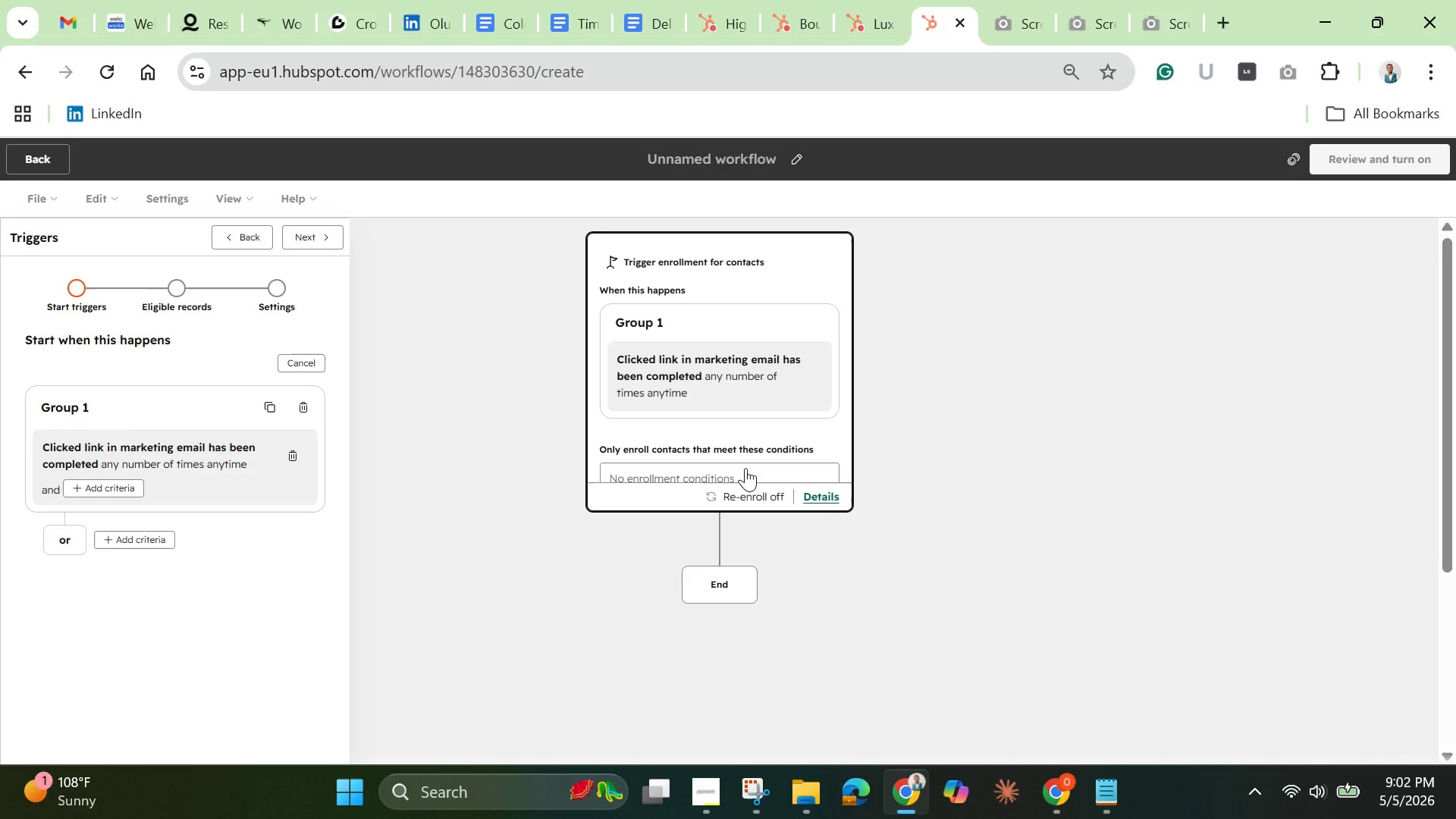 
left_click([745, 471])
 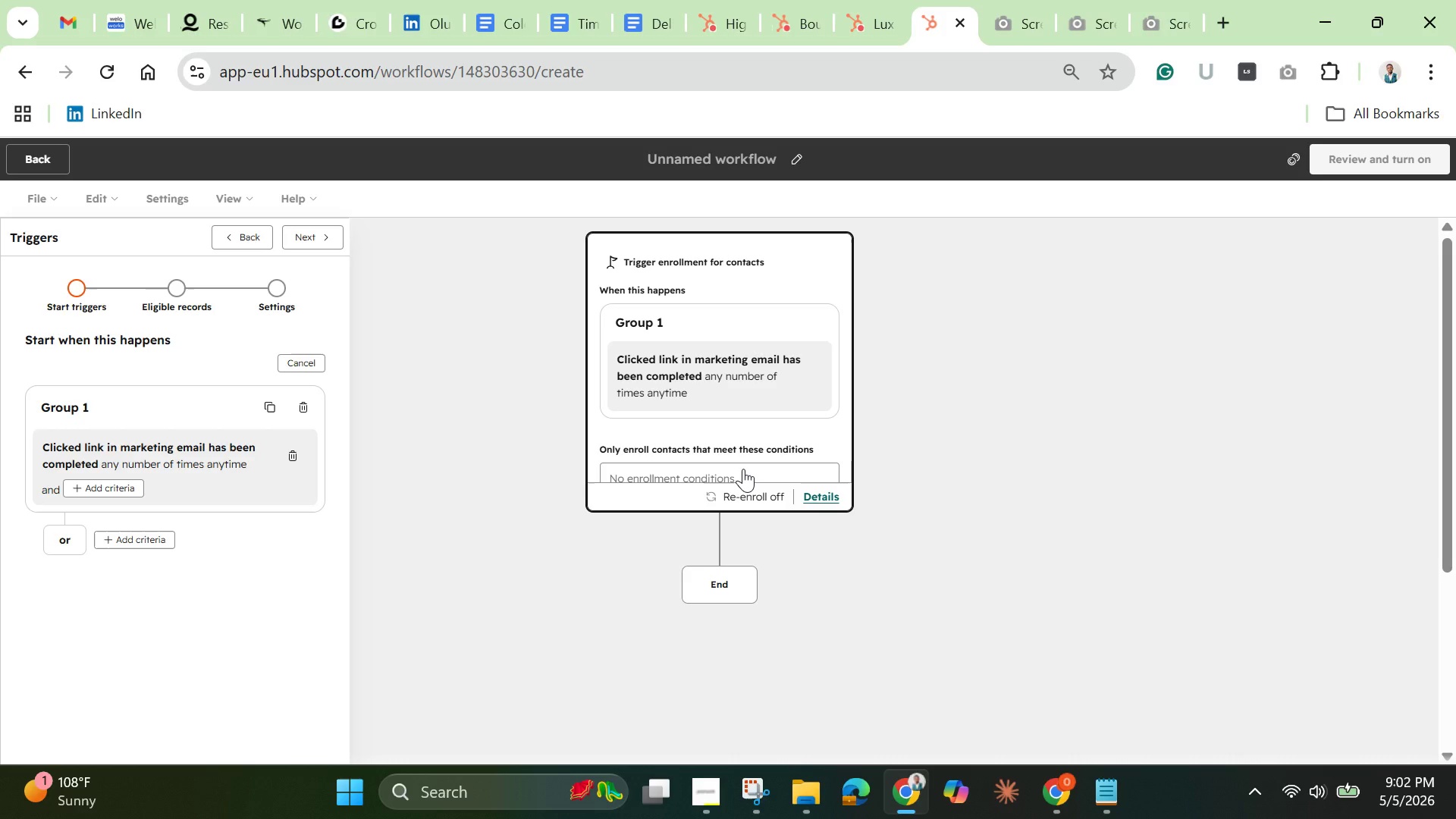 
left_click([743, 469])
 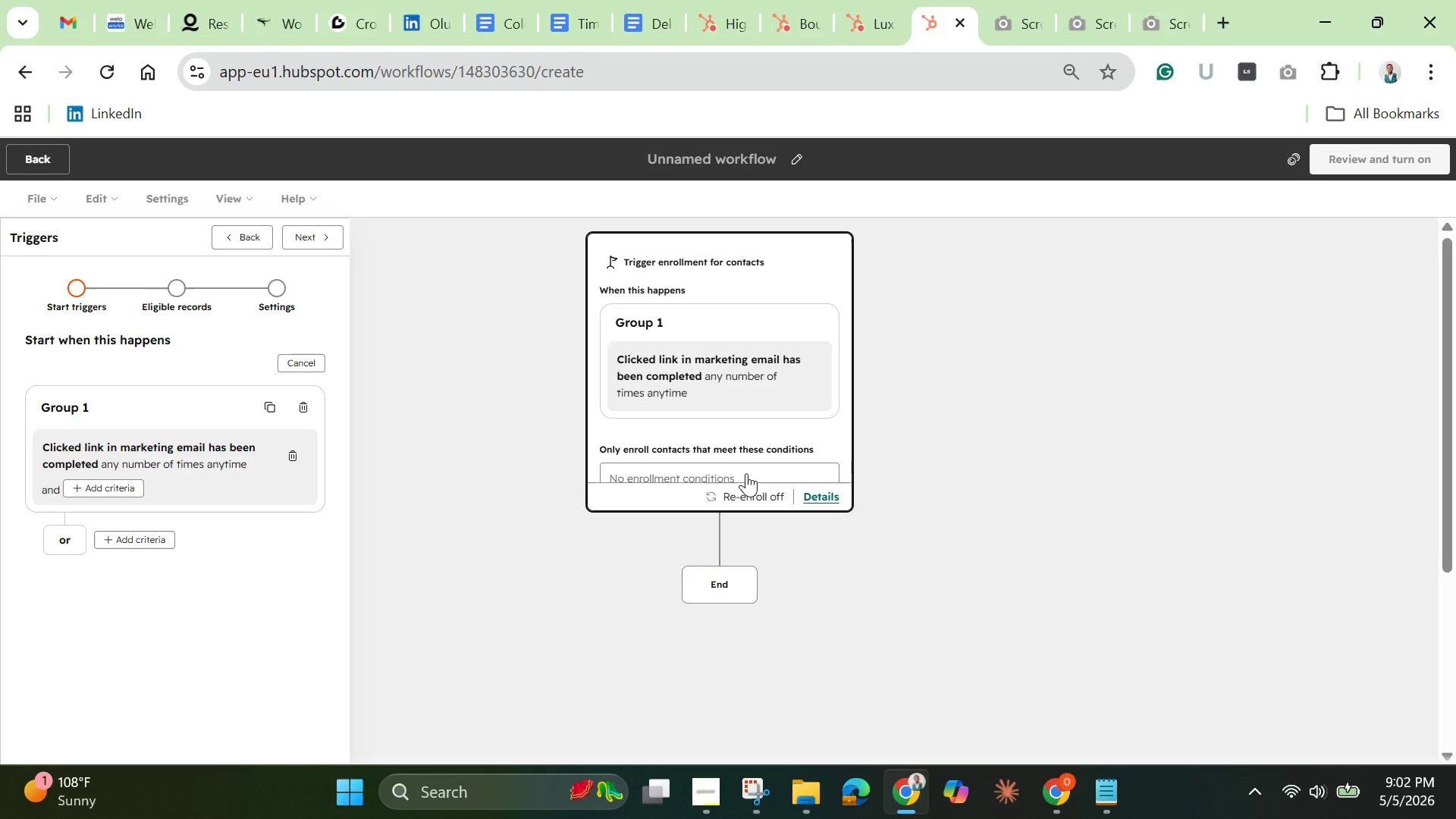 
left_click([743, 469])
 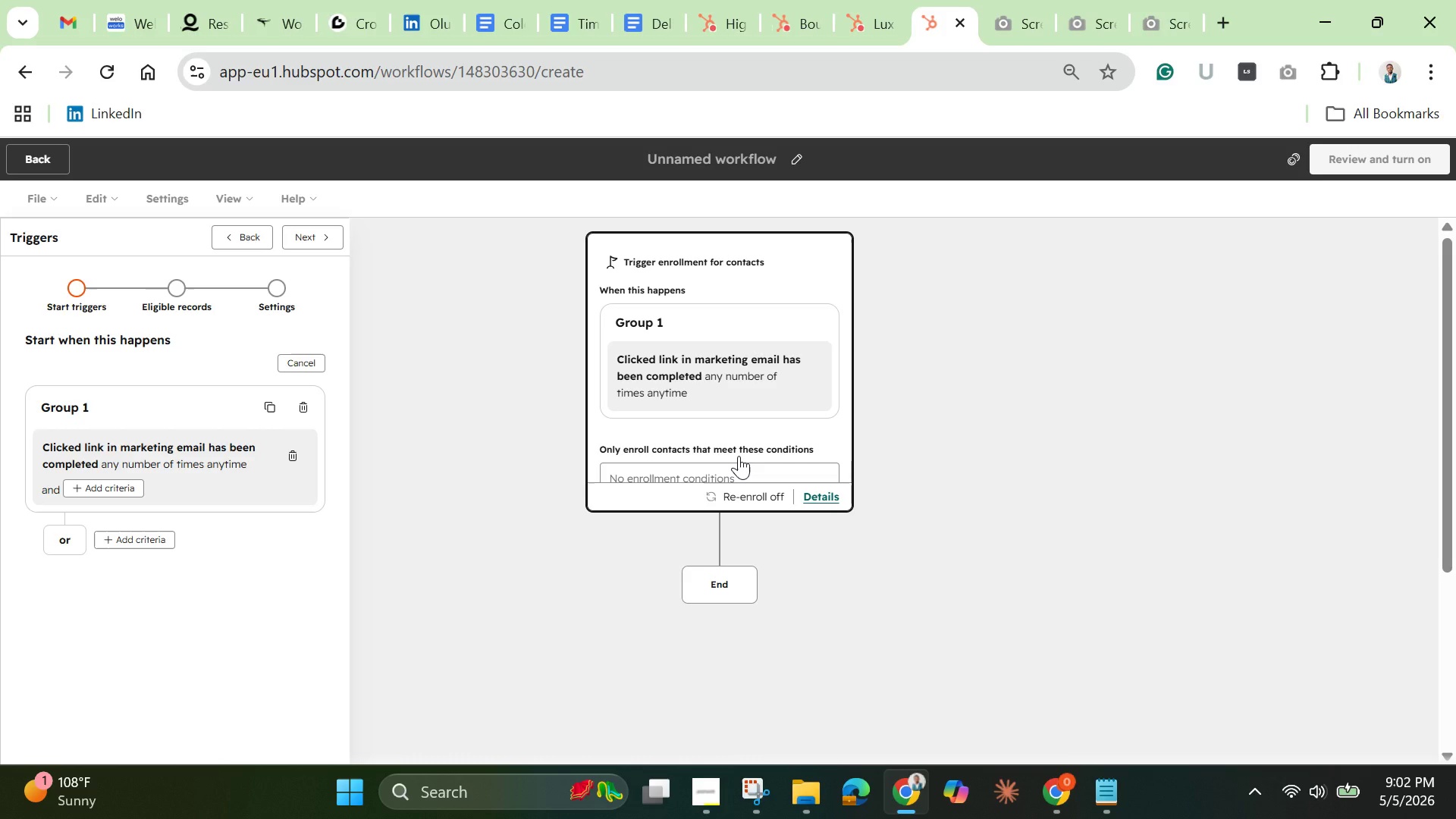 
left_click([739, 456])
 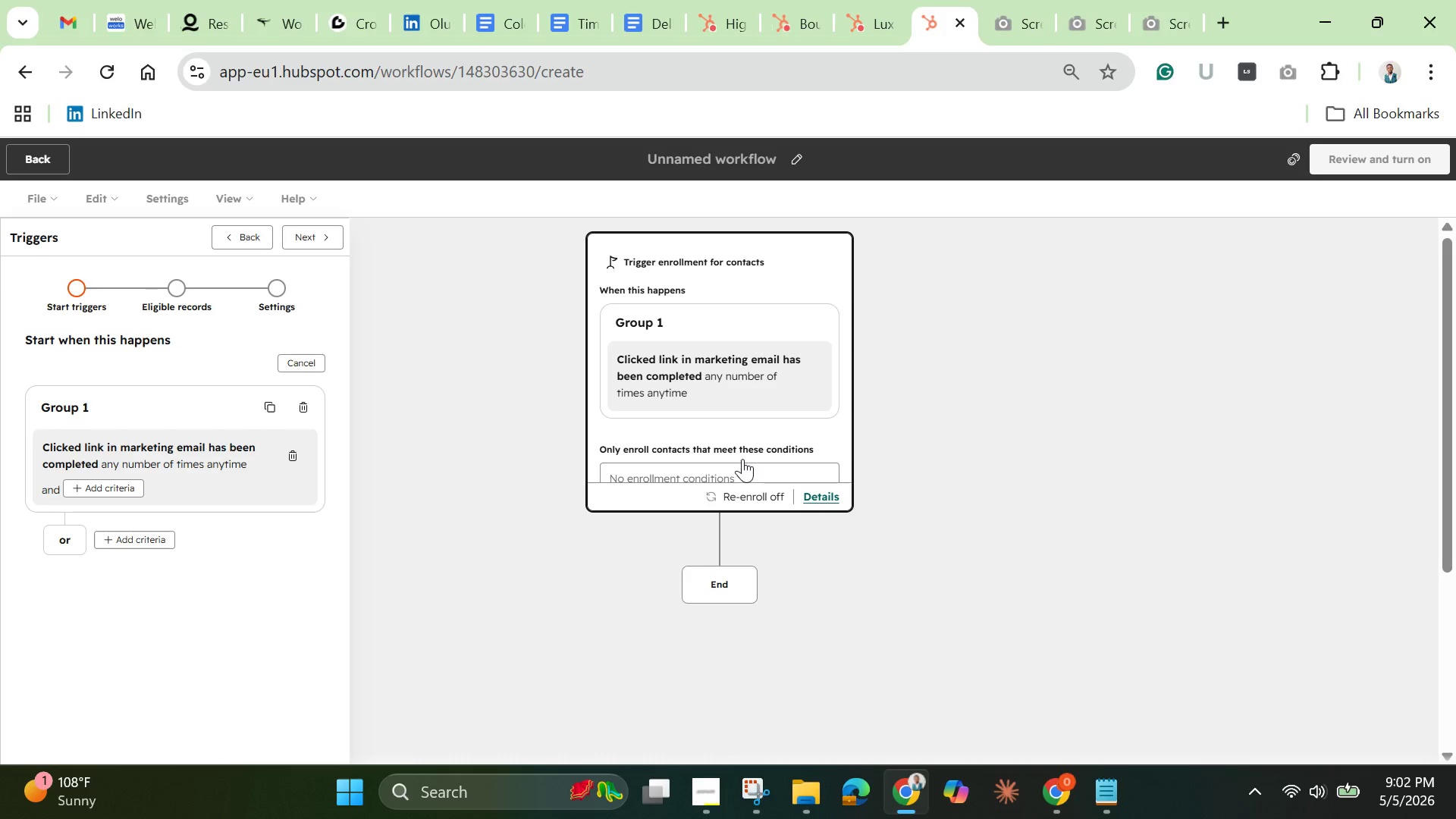 
left_click([741, 456])
 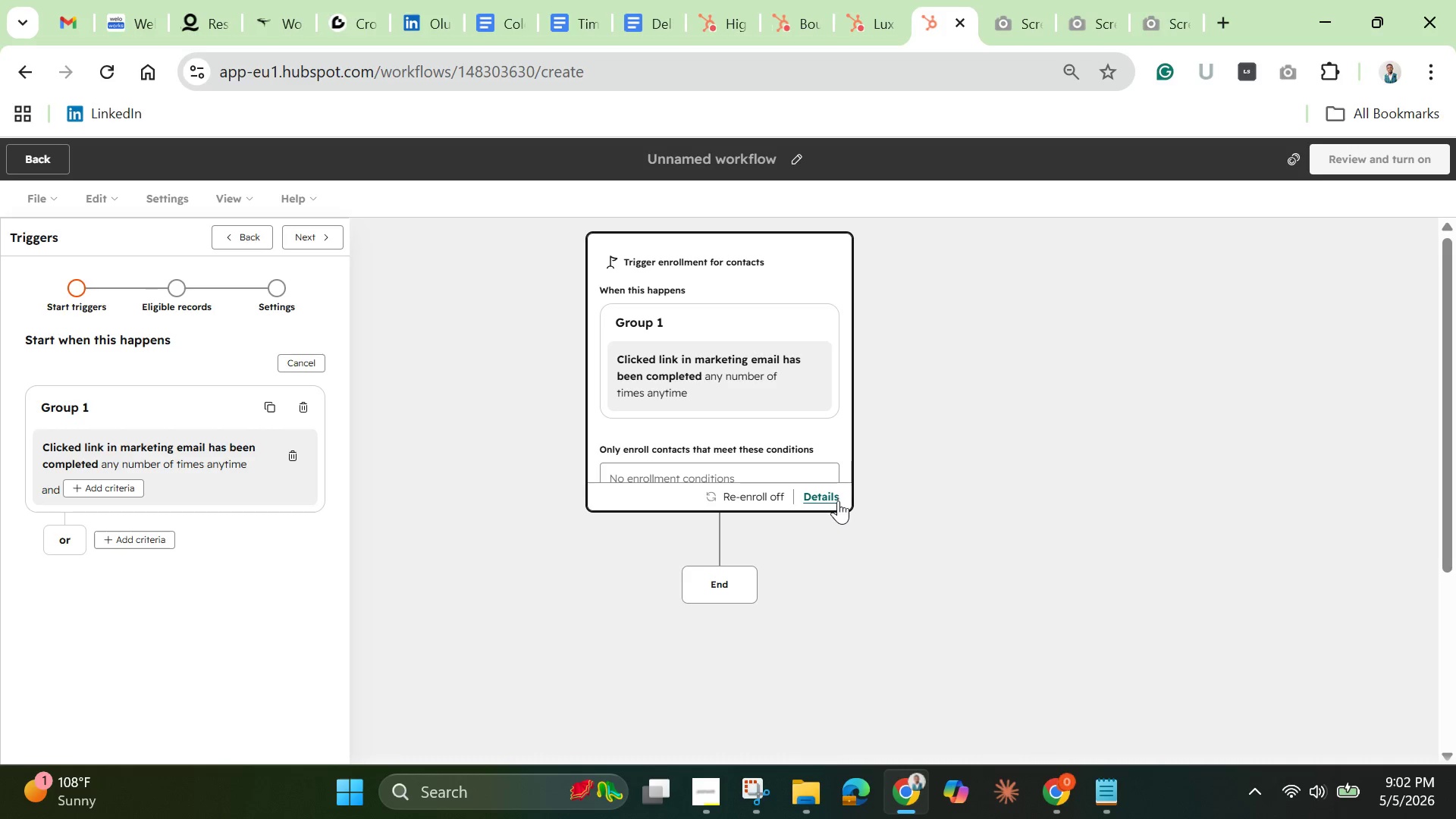 
left_click([835, 497])
 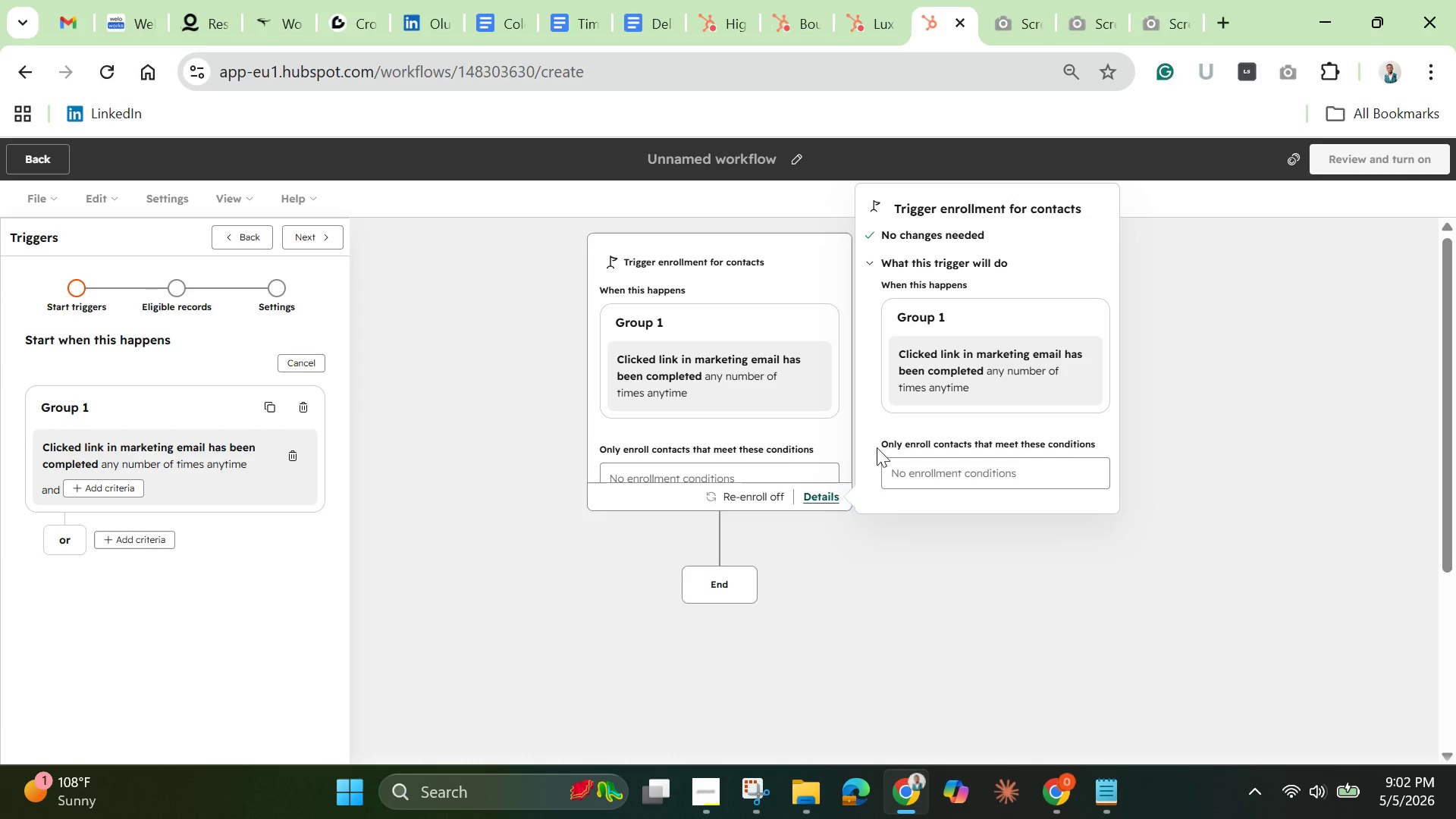 
scroll: coordinate [911, 399], scroll_direction: up, amount: 5.0
 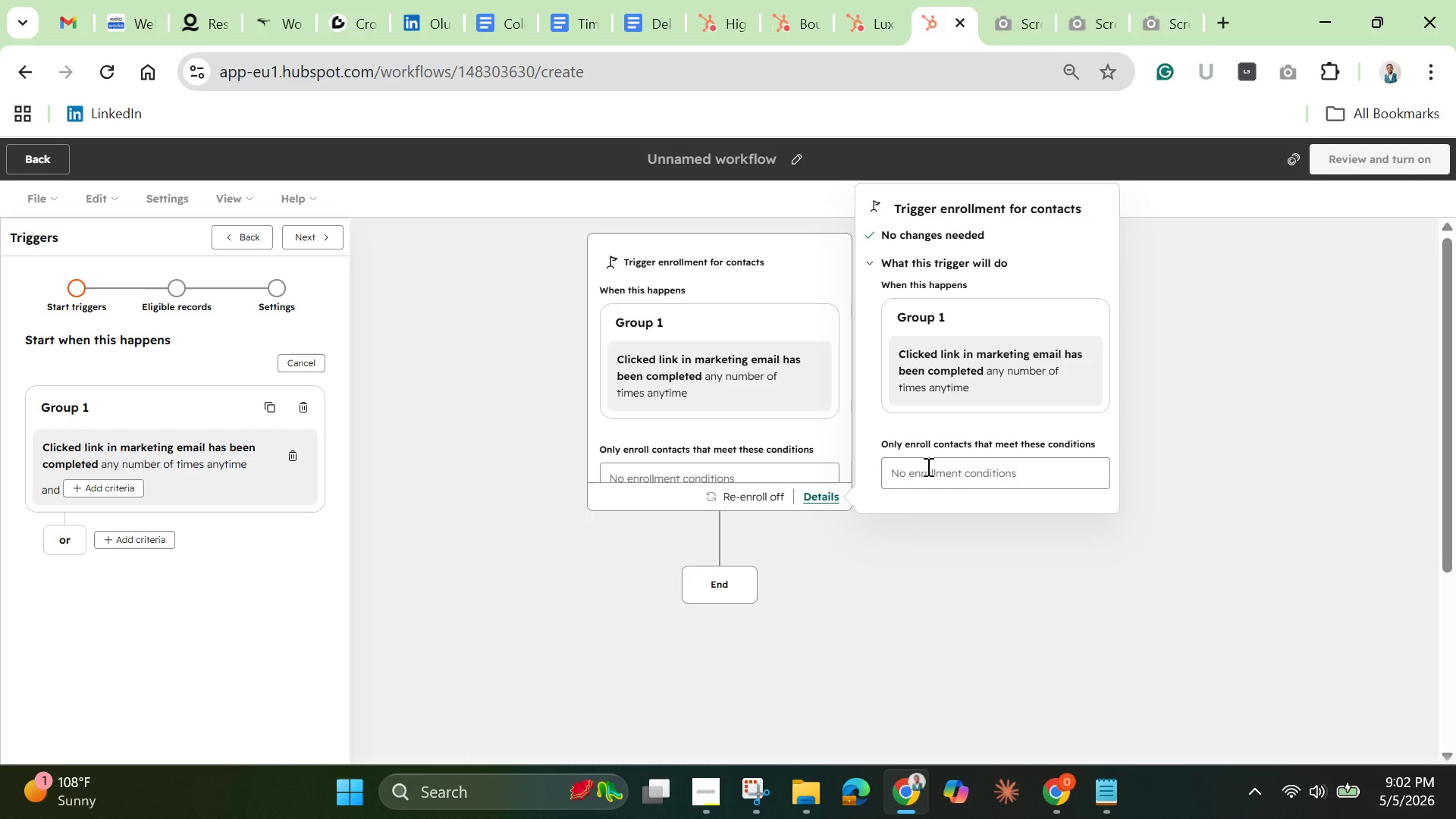 
left_click([927, 466])
 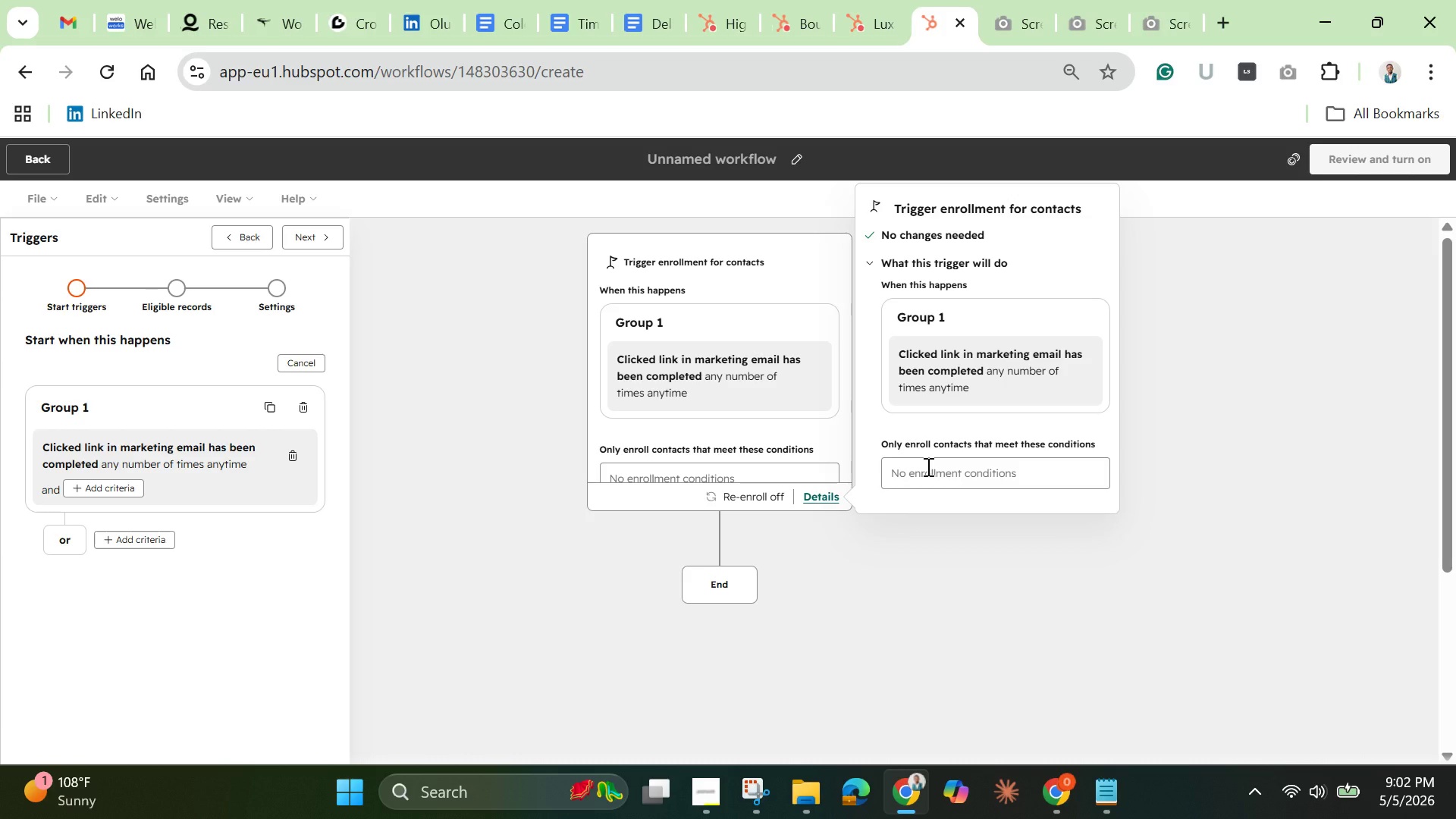 
left_click([927, 466])
 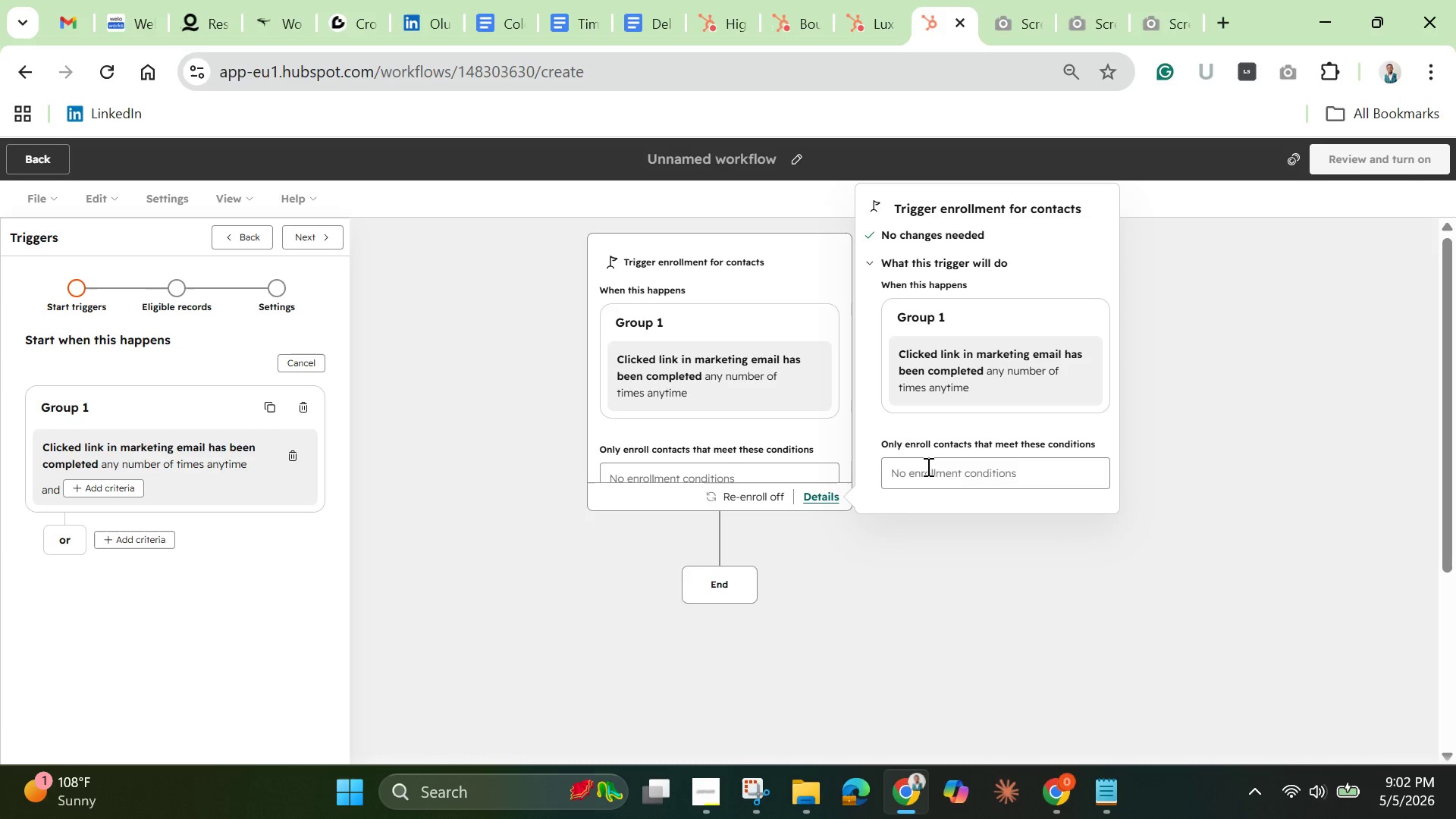 
double_click([927, 466])
 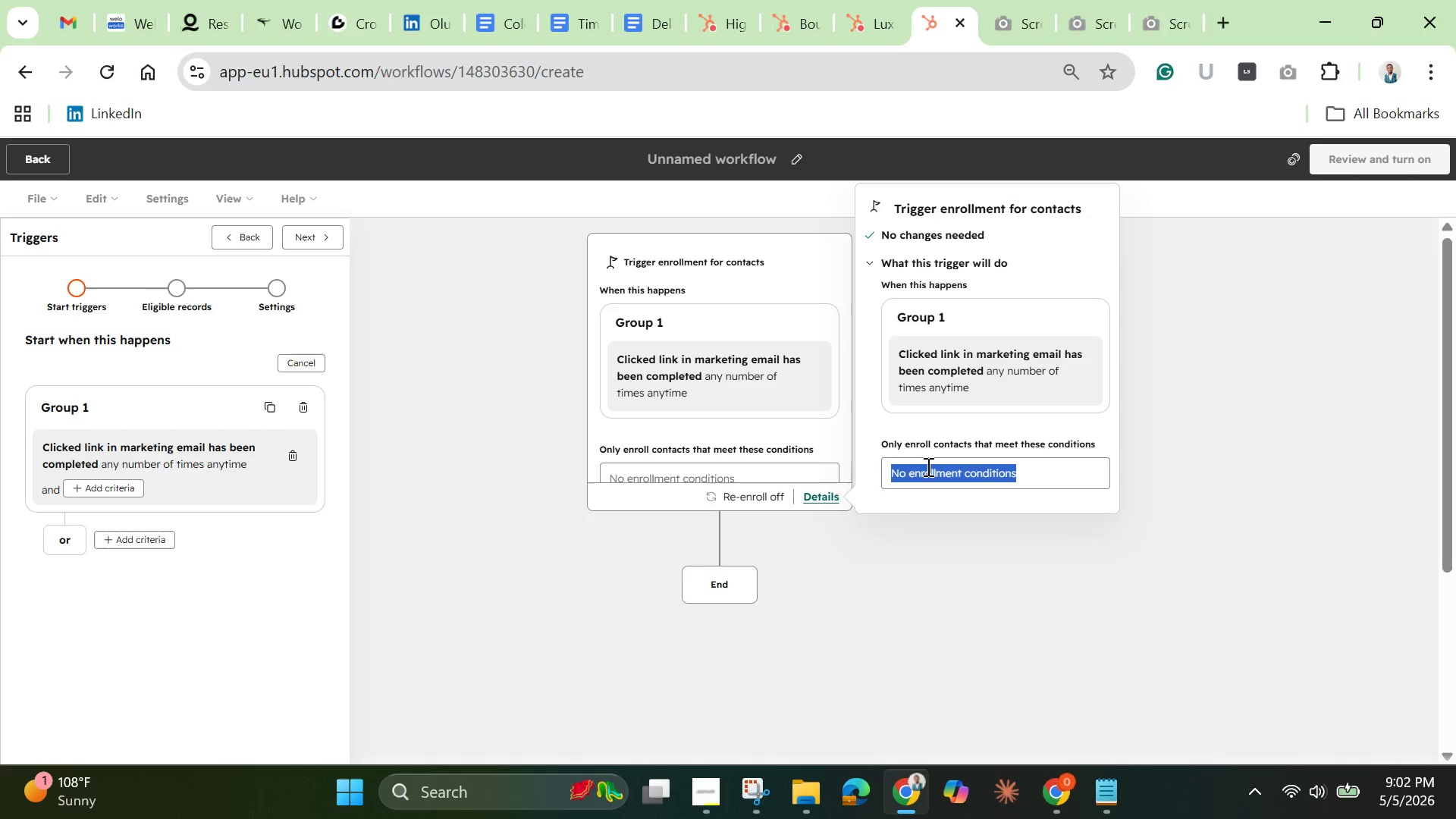 
triple_click([927, 466])
 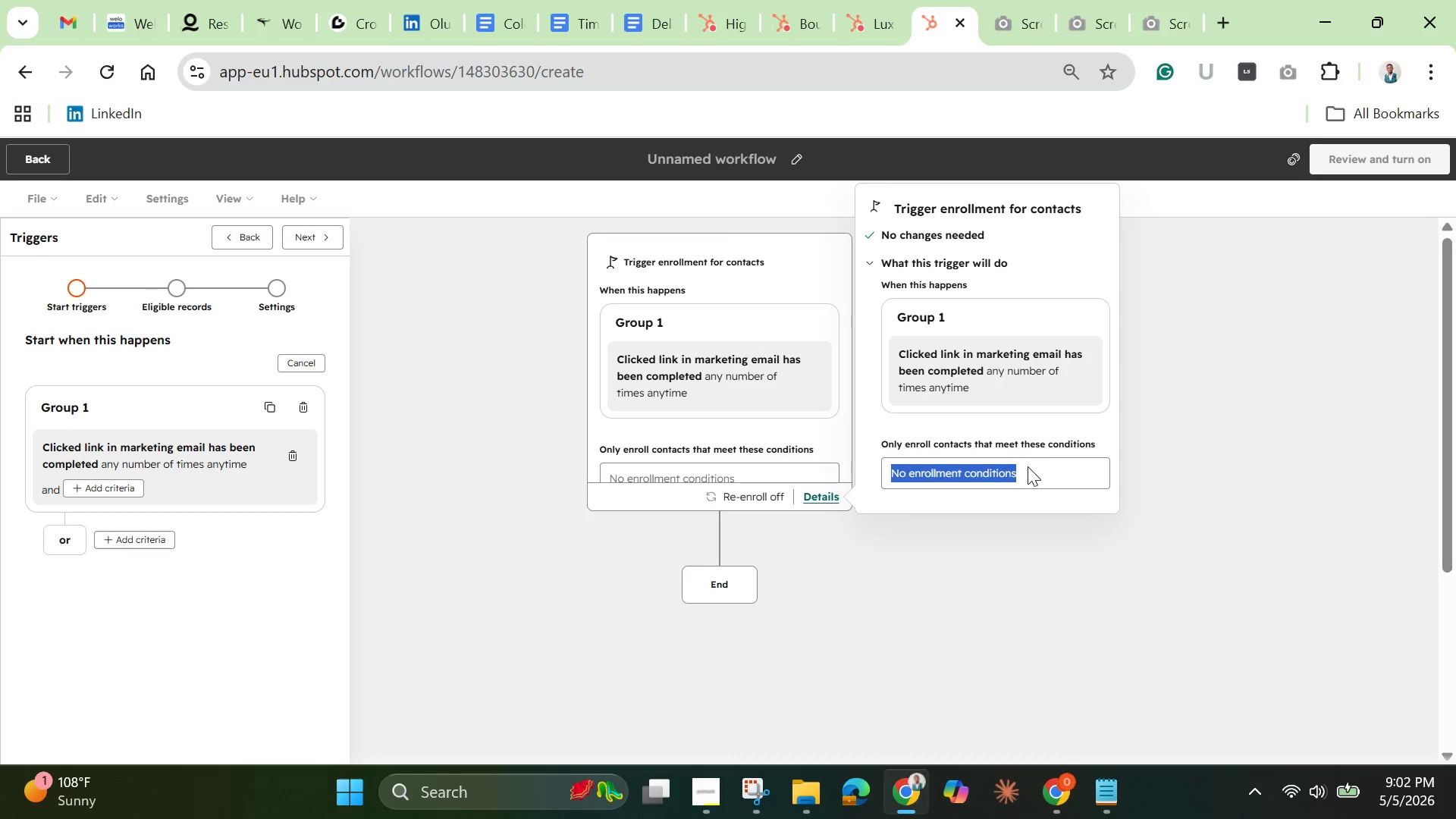 
left_click([1036, 440])
 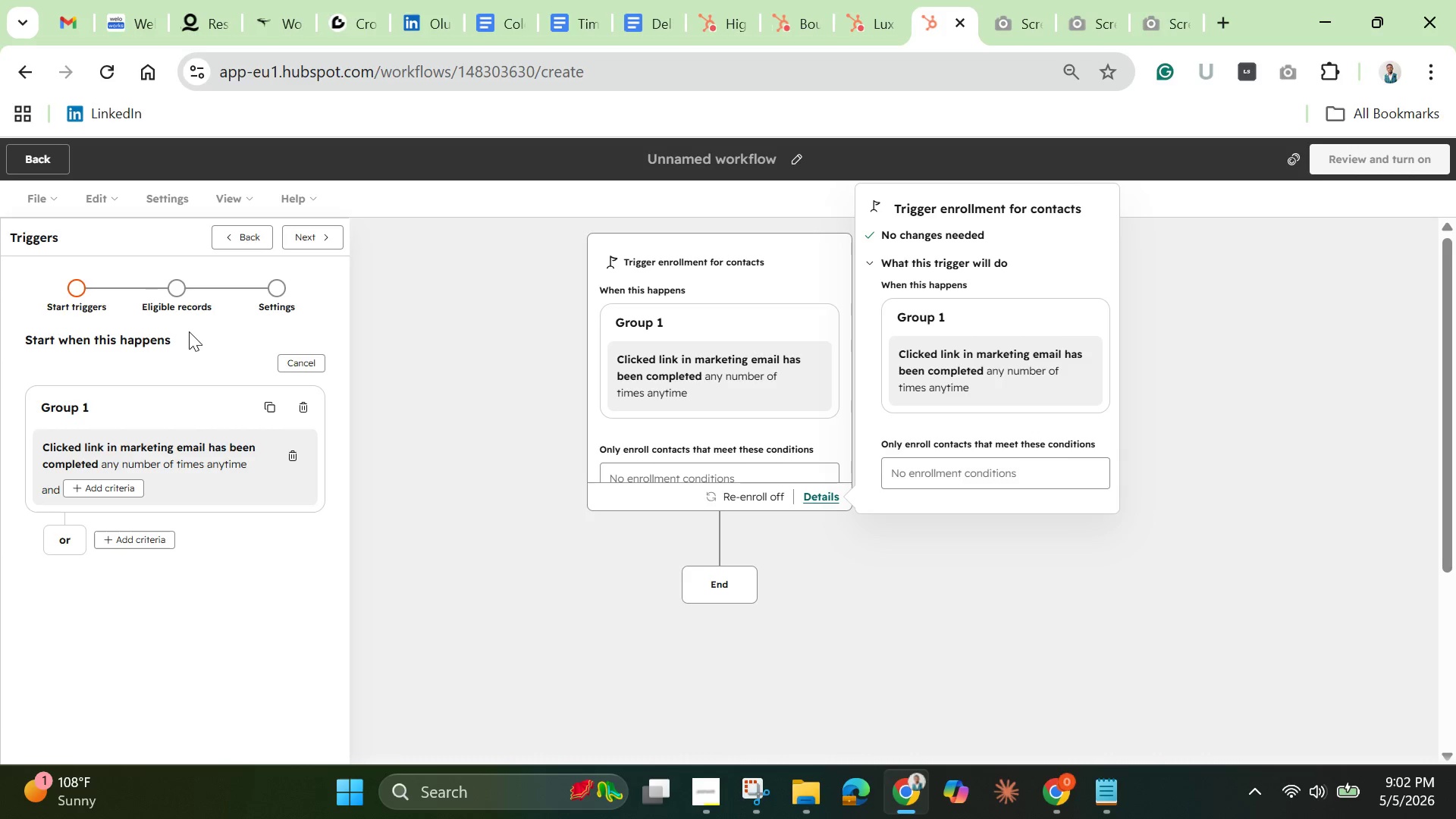 
left_click([176, 290])
 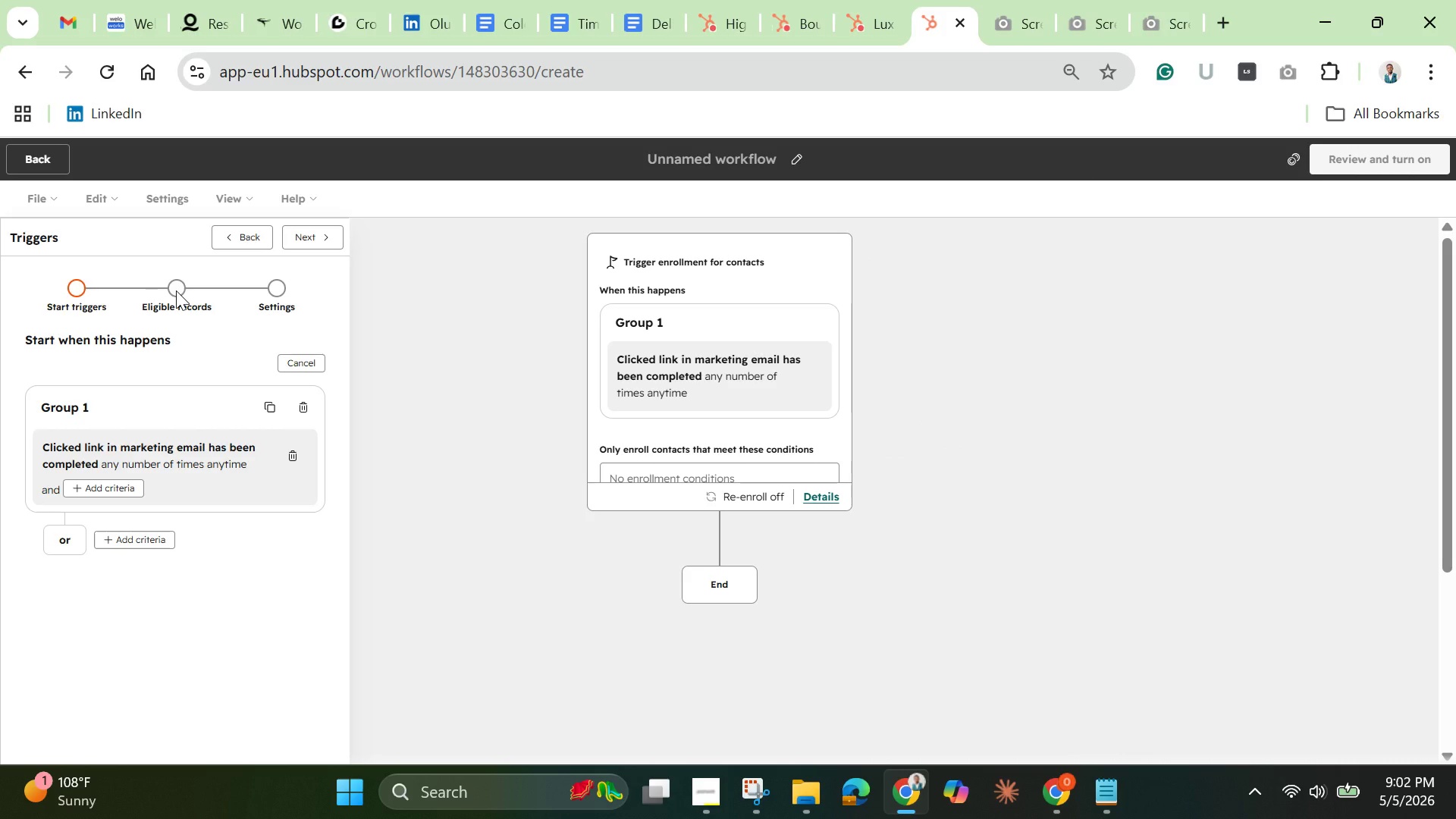 
left_click([176, 290])
 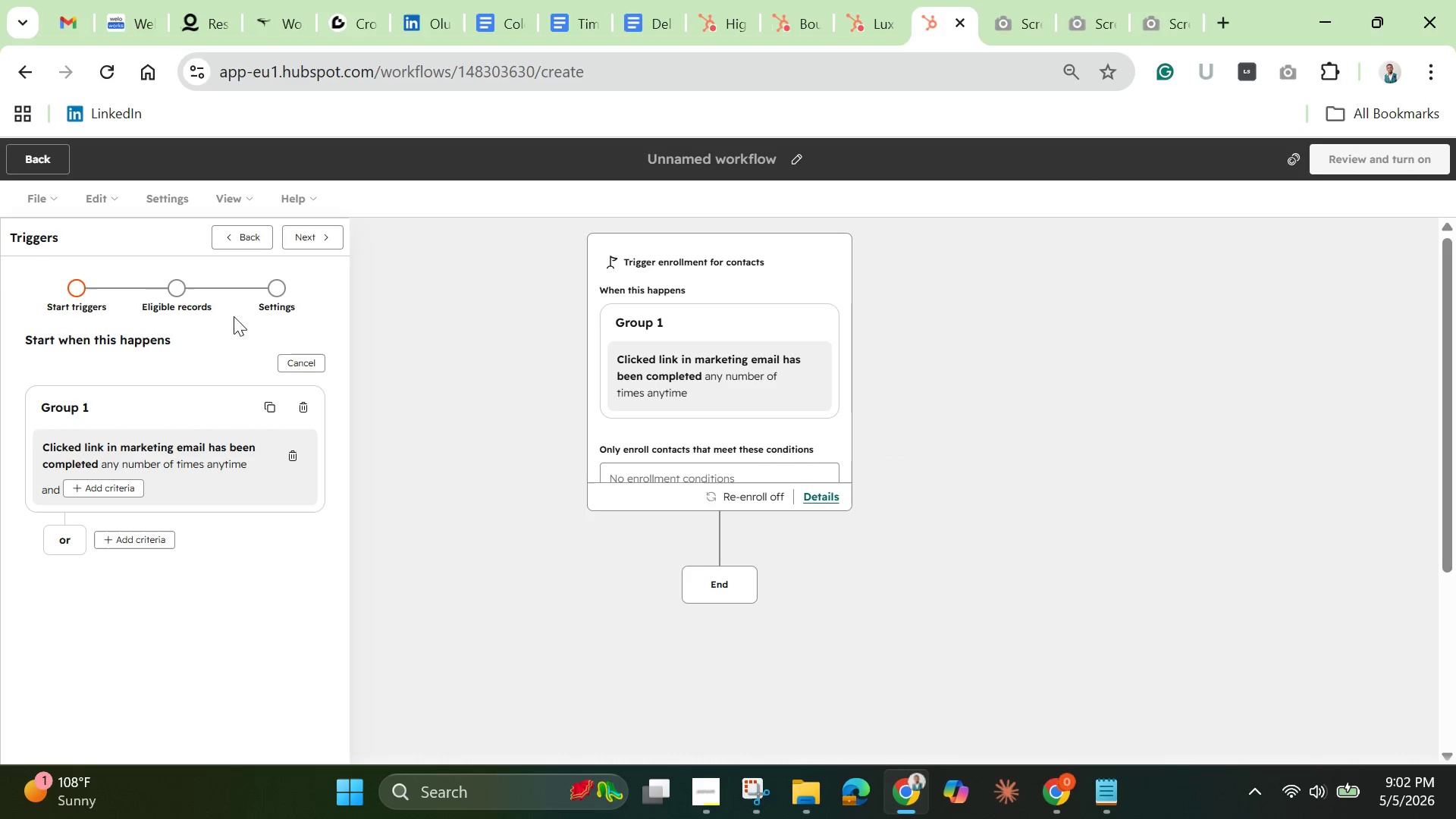 
left_click([246, 318])
 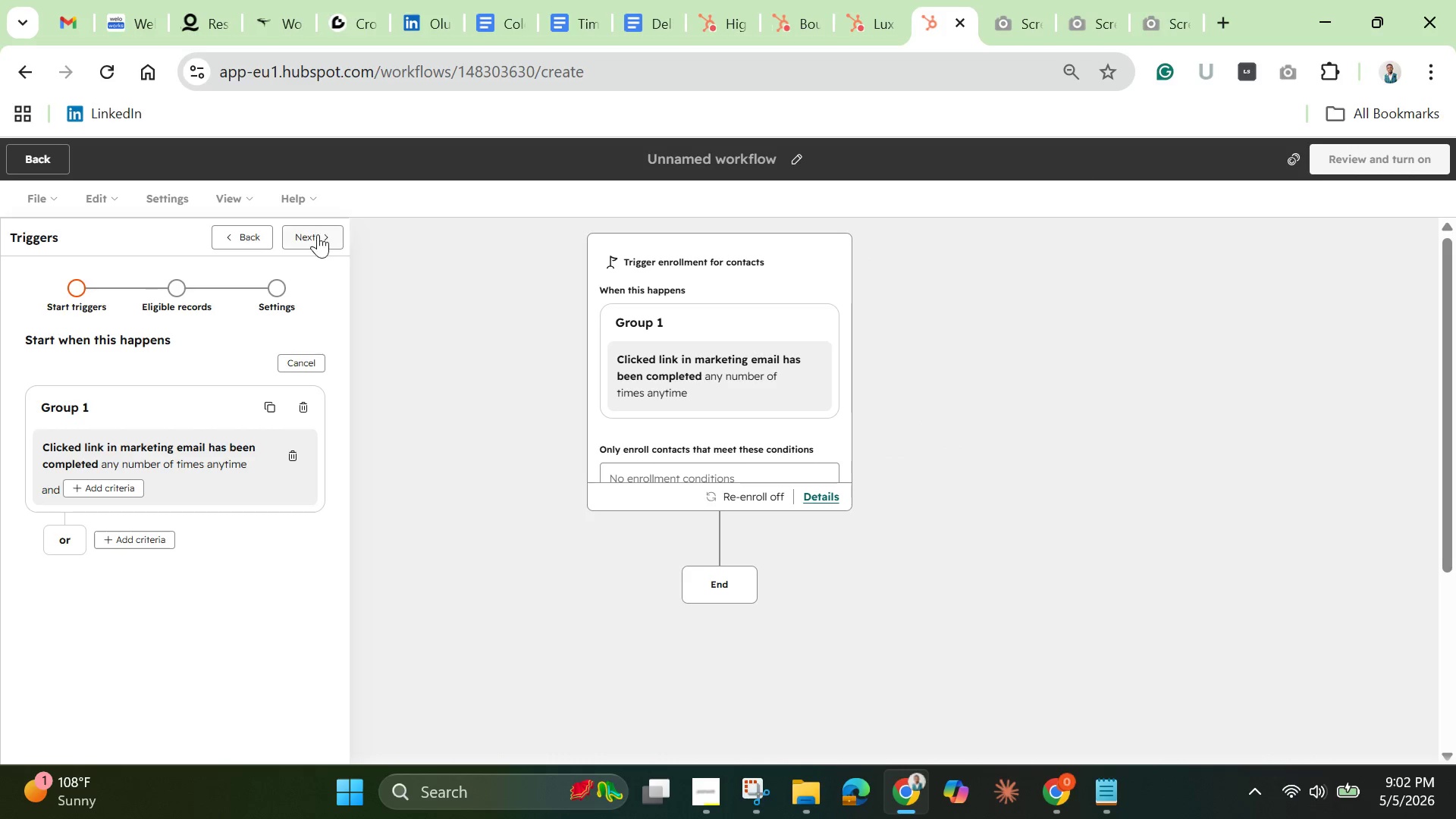 
left_click([316, 234])
 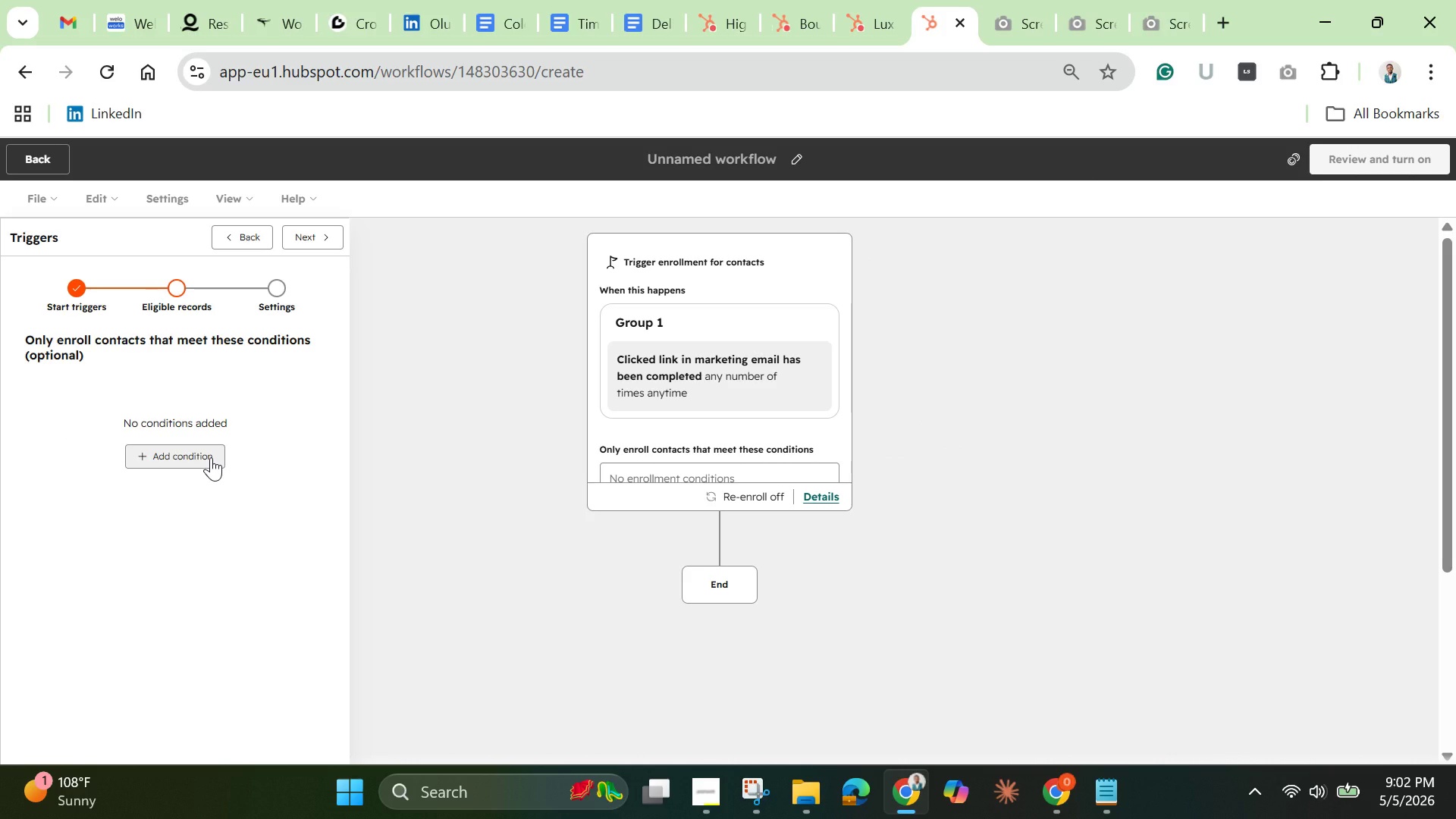 
left_click([211, 457])
 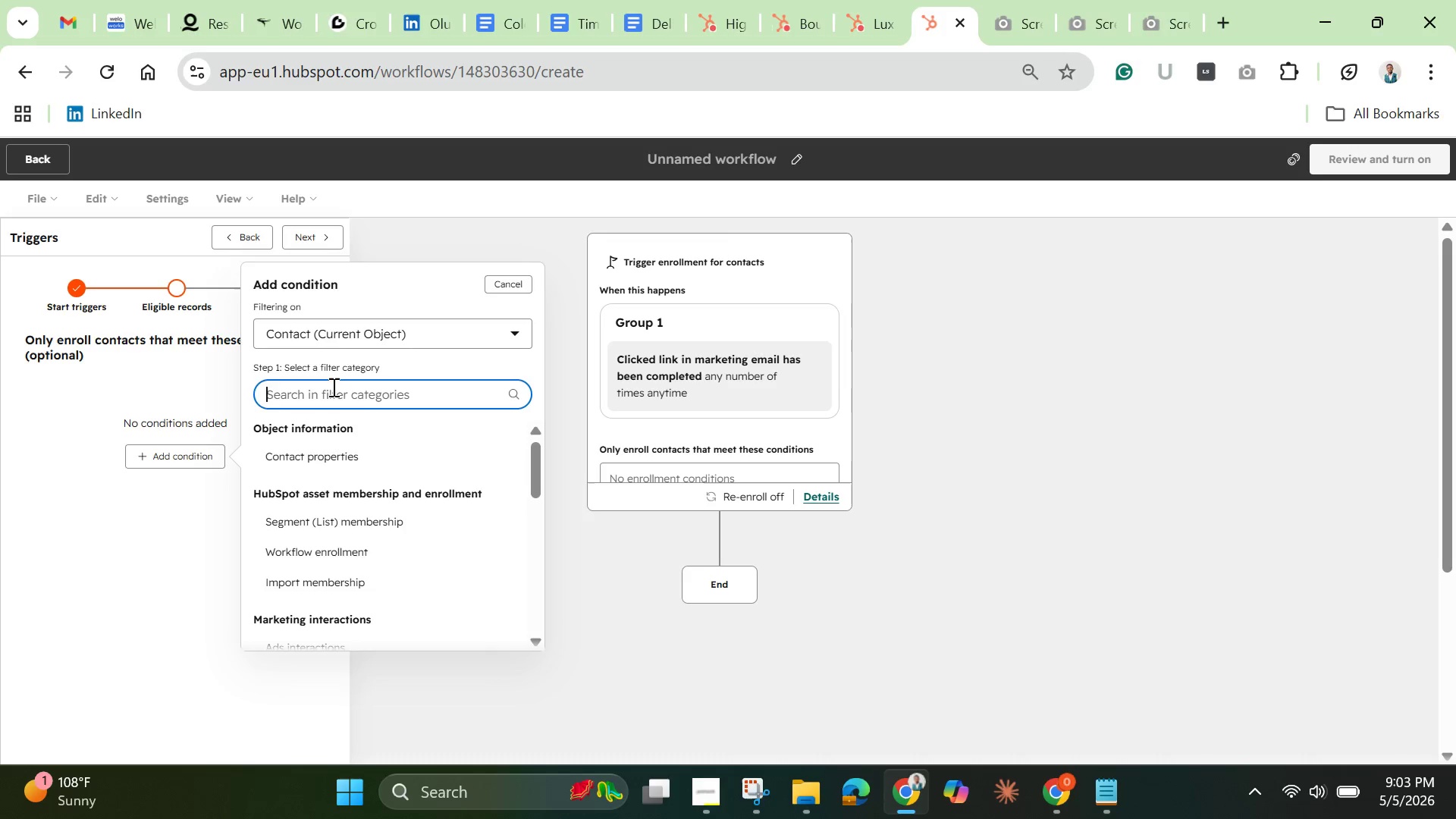 
wait(37.44)
 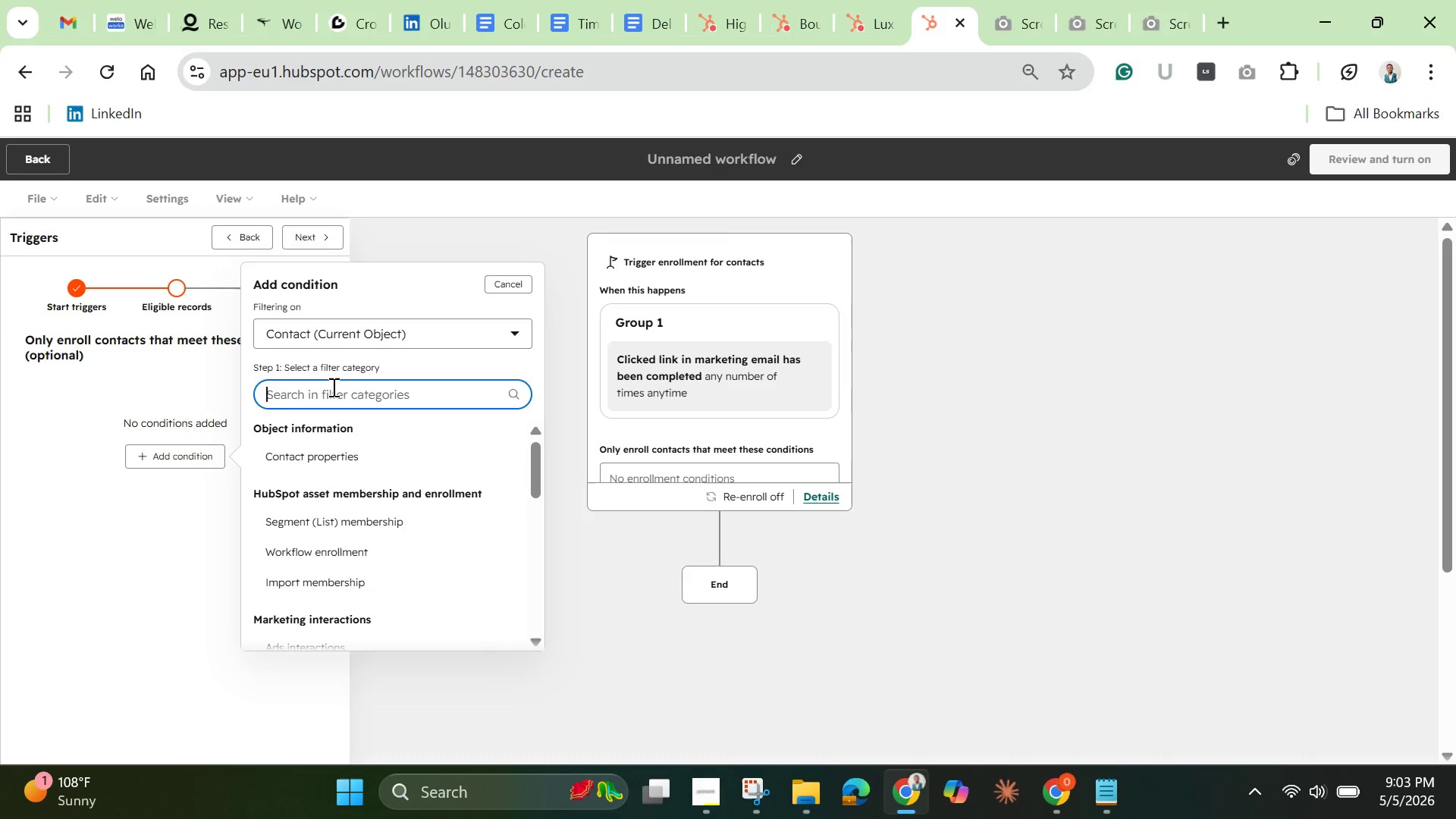 
left_click([346, 450])
 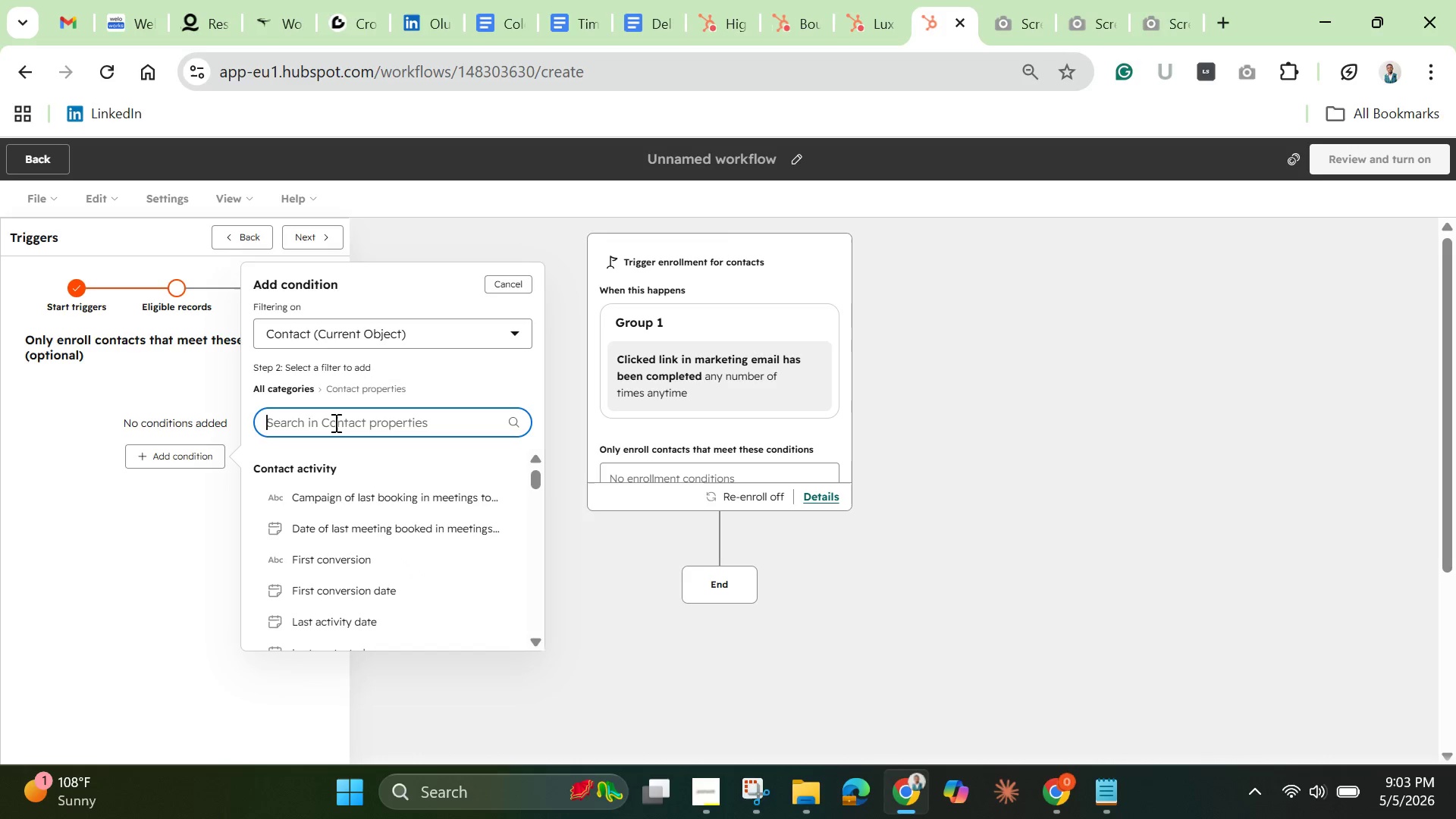 
wait(6.39)
 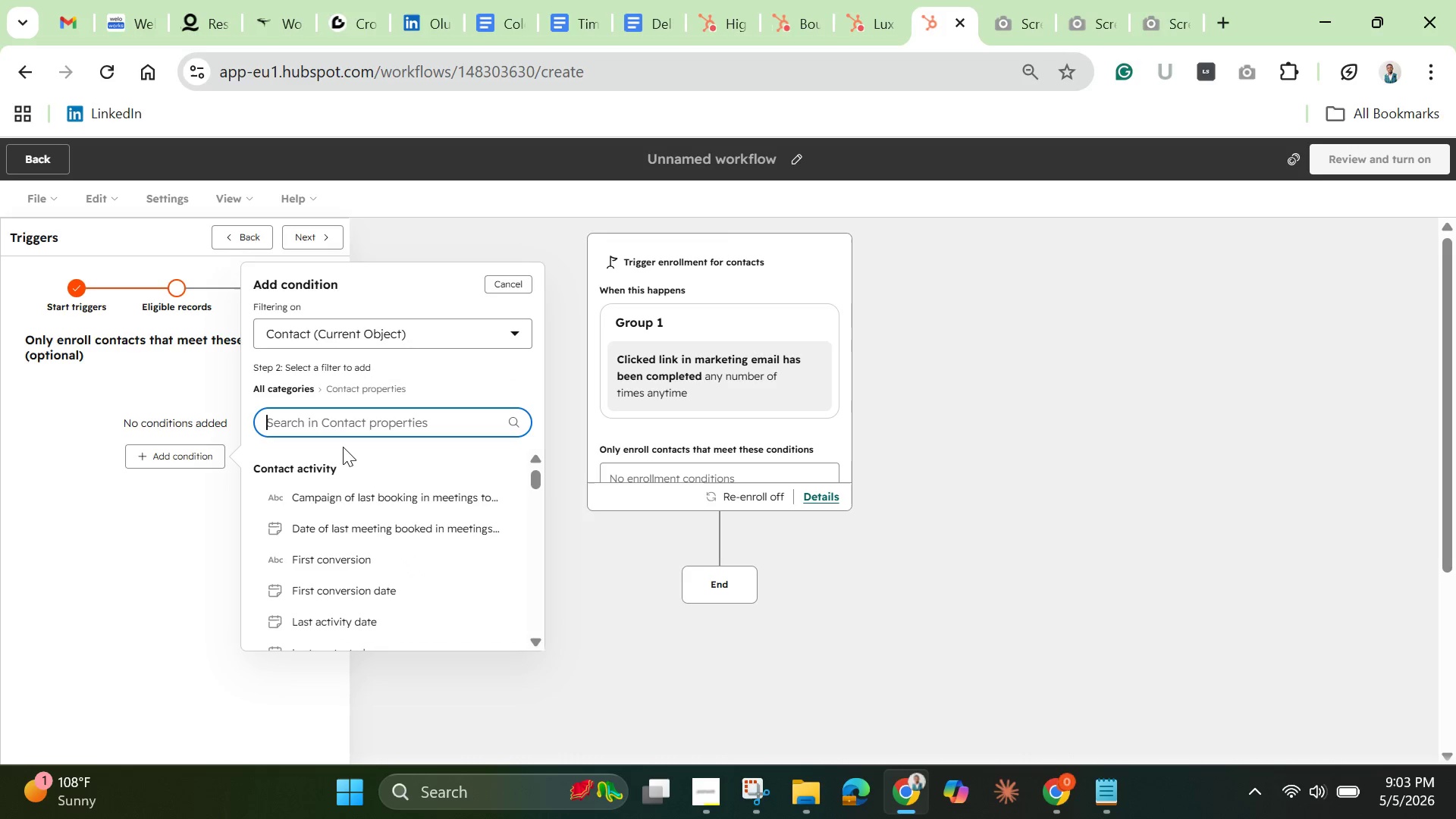 
left_click([333, 419])
 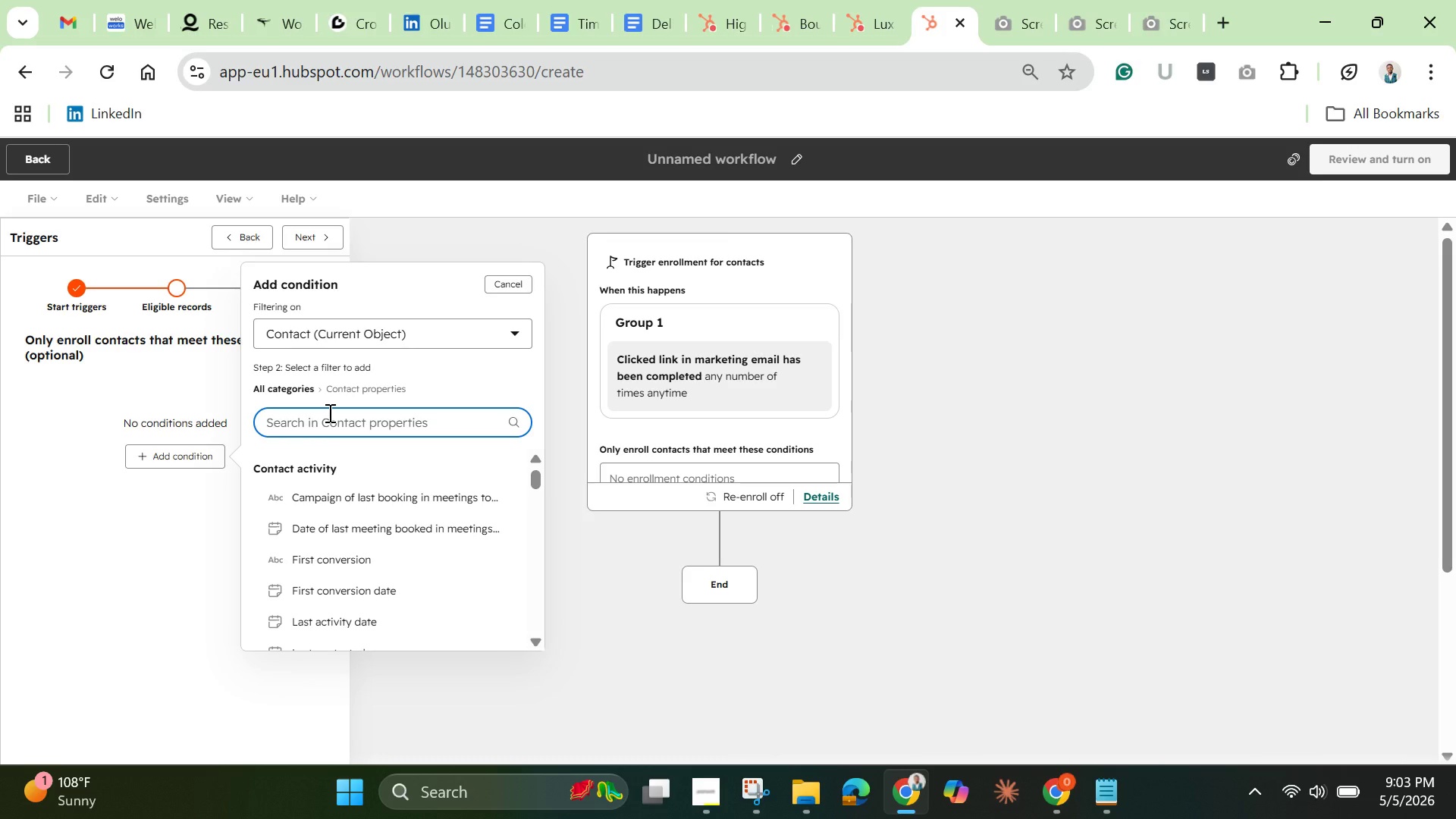 
key(Shift+P)
 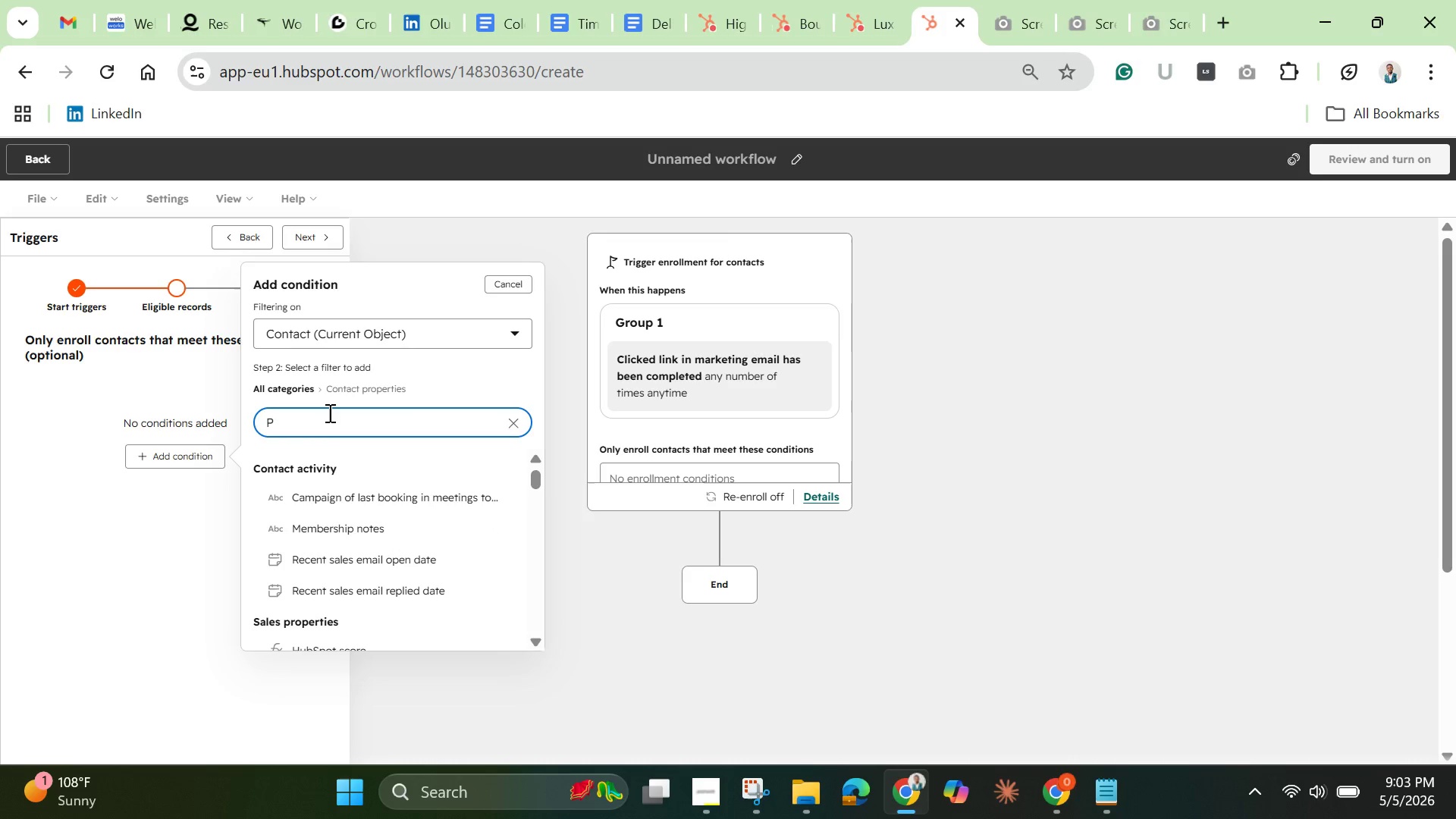 
type(art)
 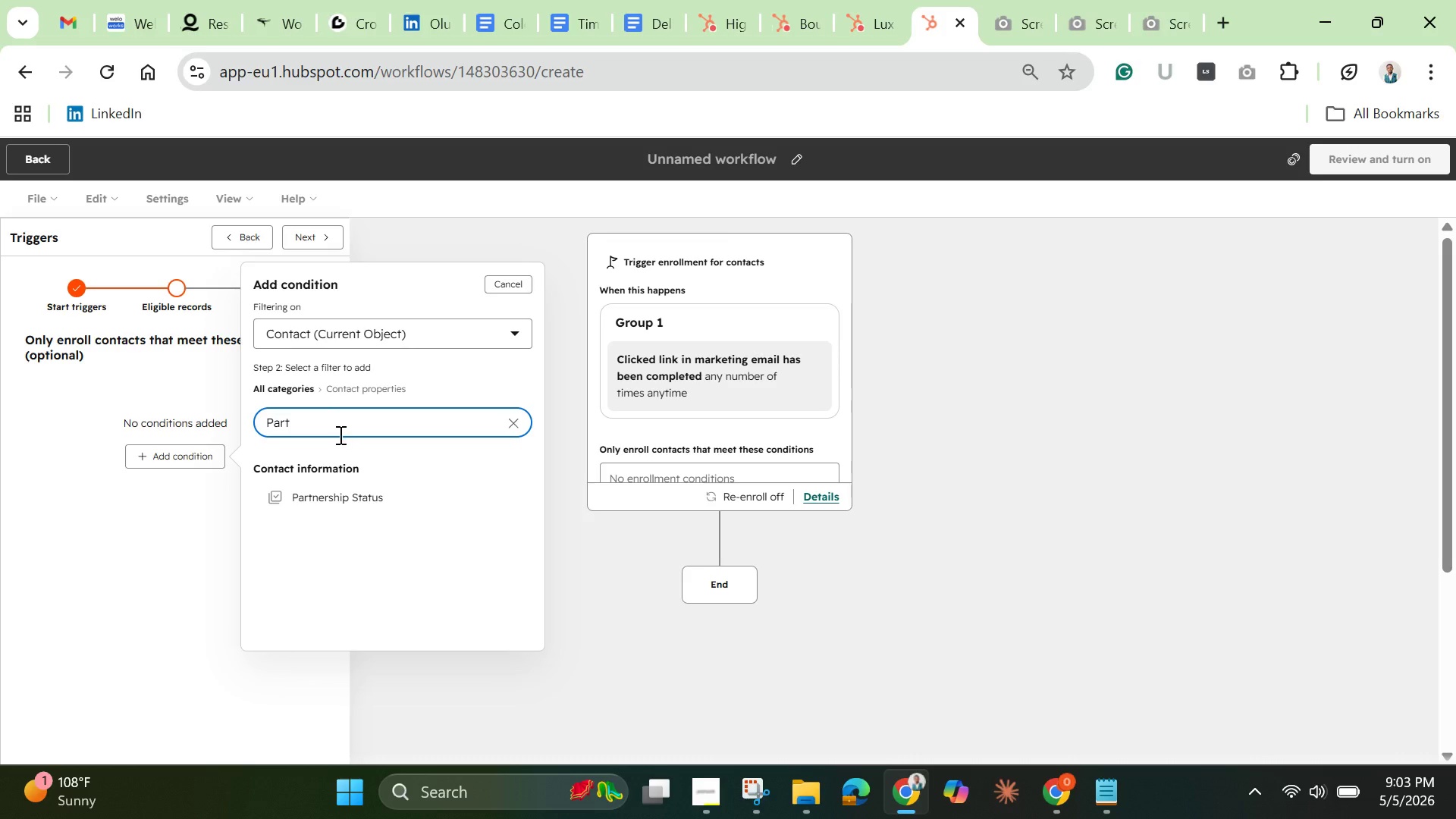 
wait(5.61)
 